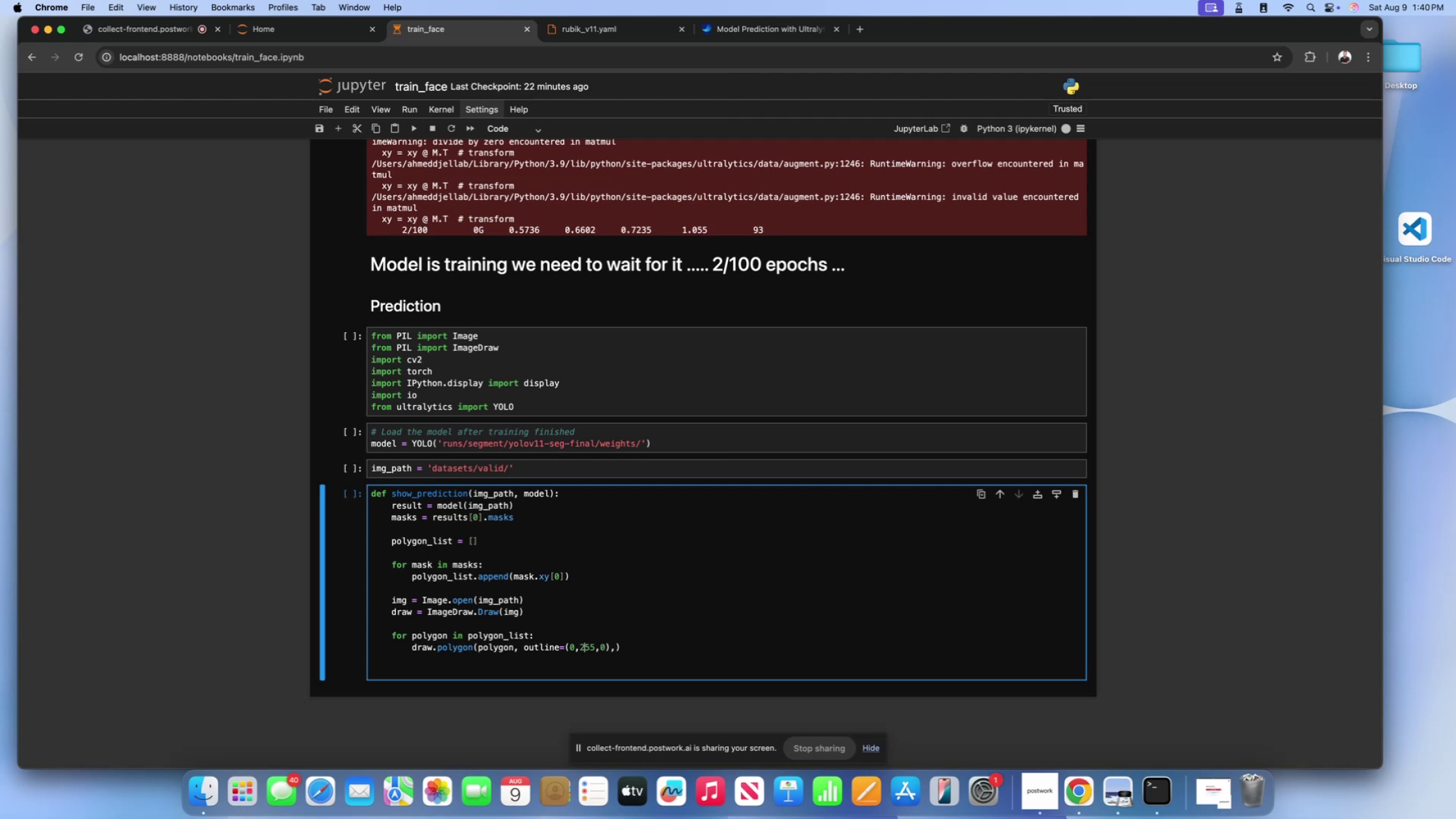 
key(ArrowRight)
 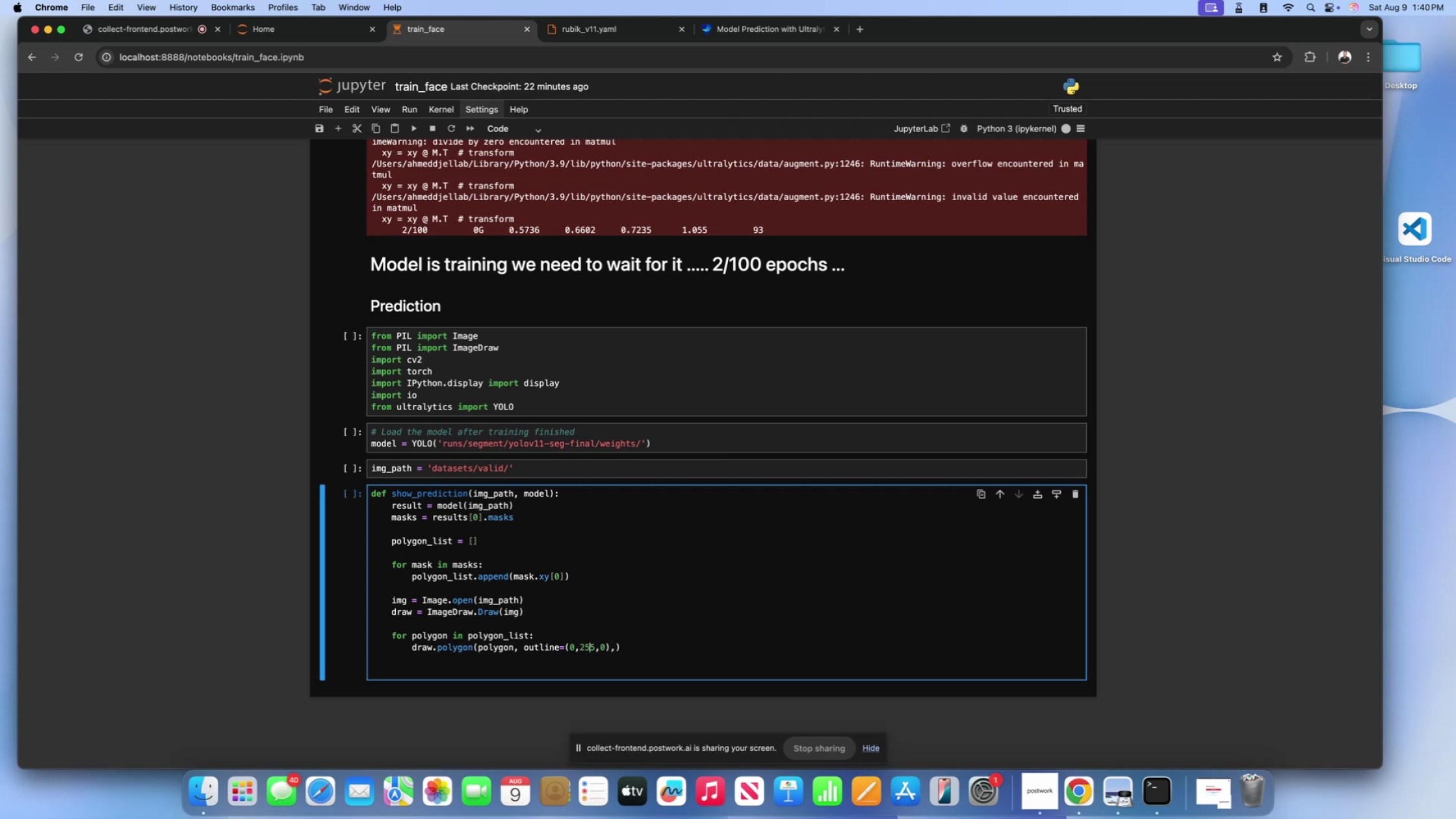 
key(ArrowRight)
 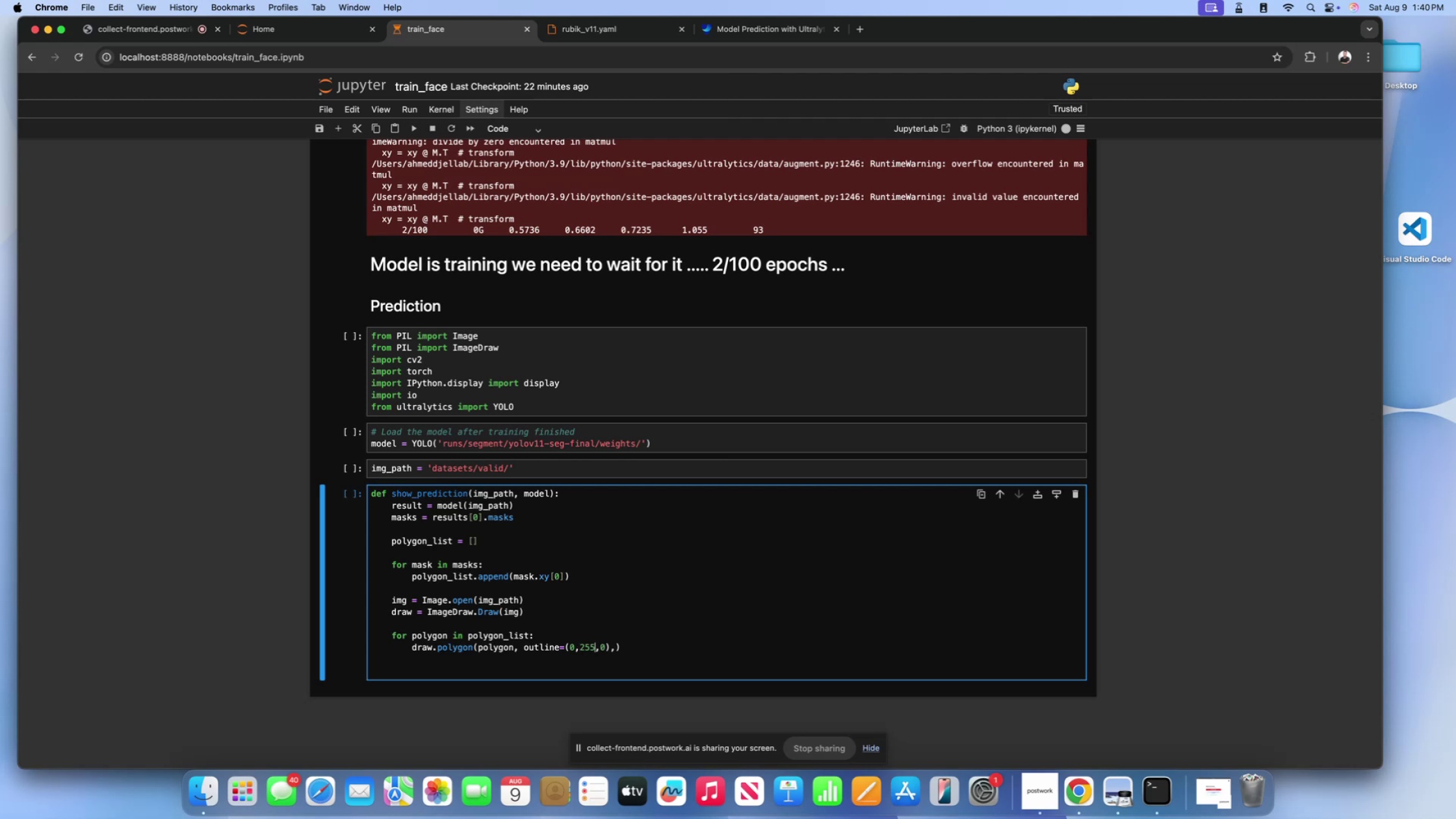 
key(ArrowRight)
 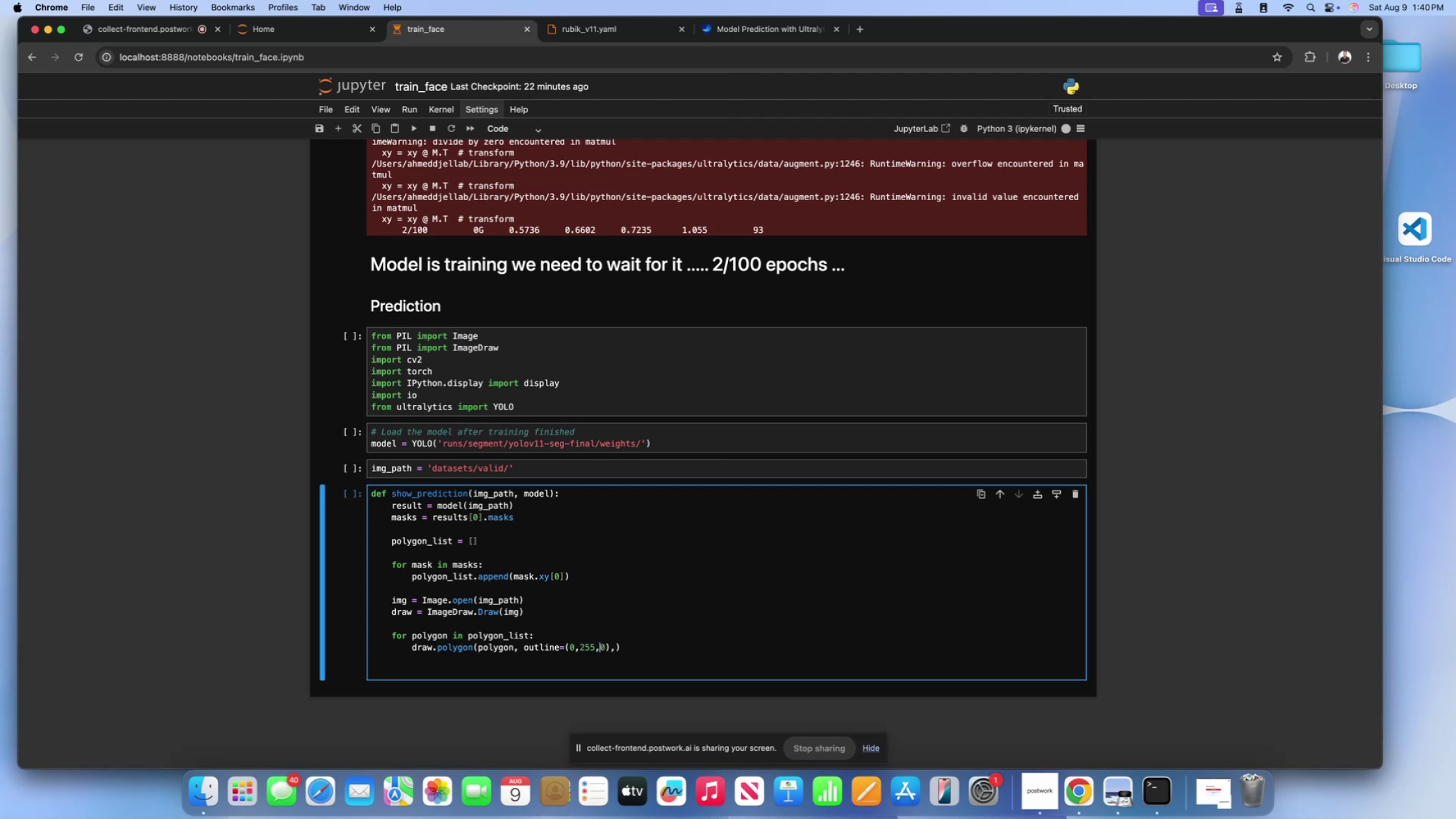 
key(ArrowRight)
 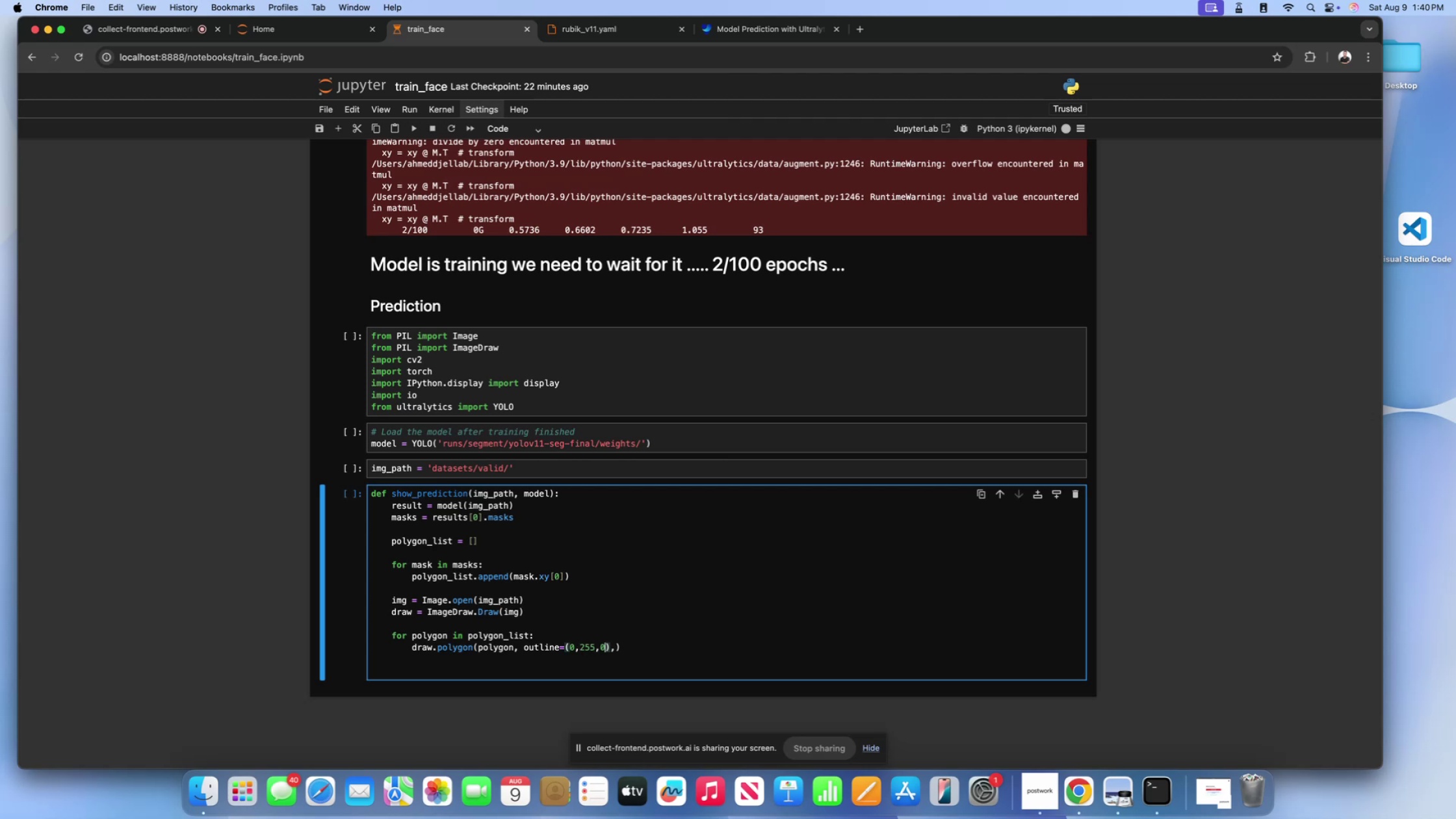 
key(ArrowRight)
 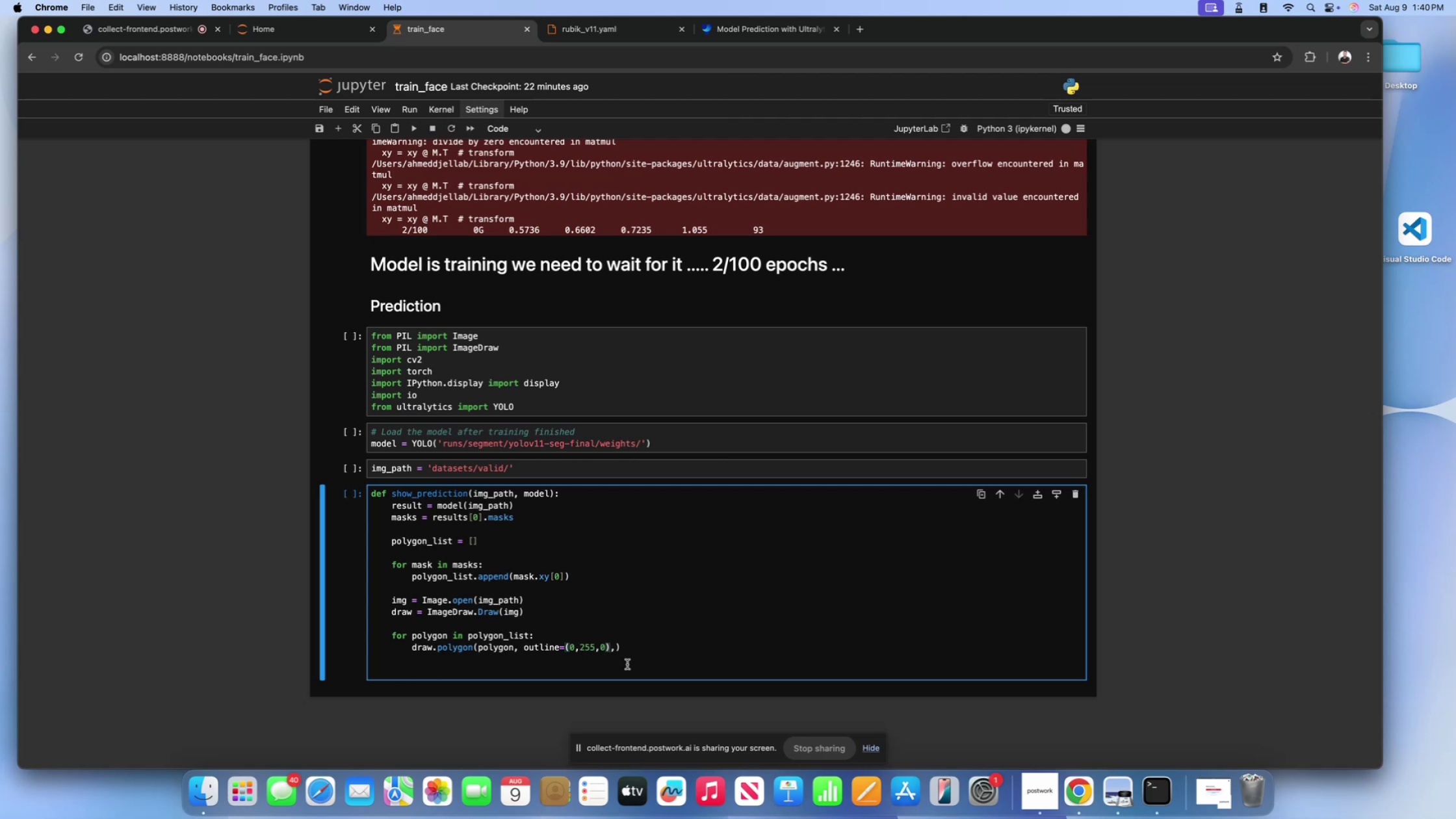 
left_click([653, 650])
 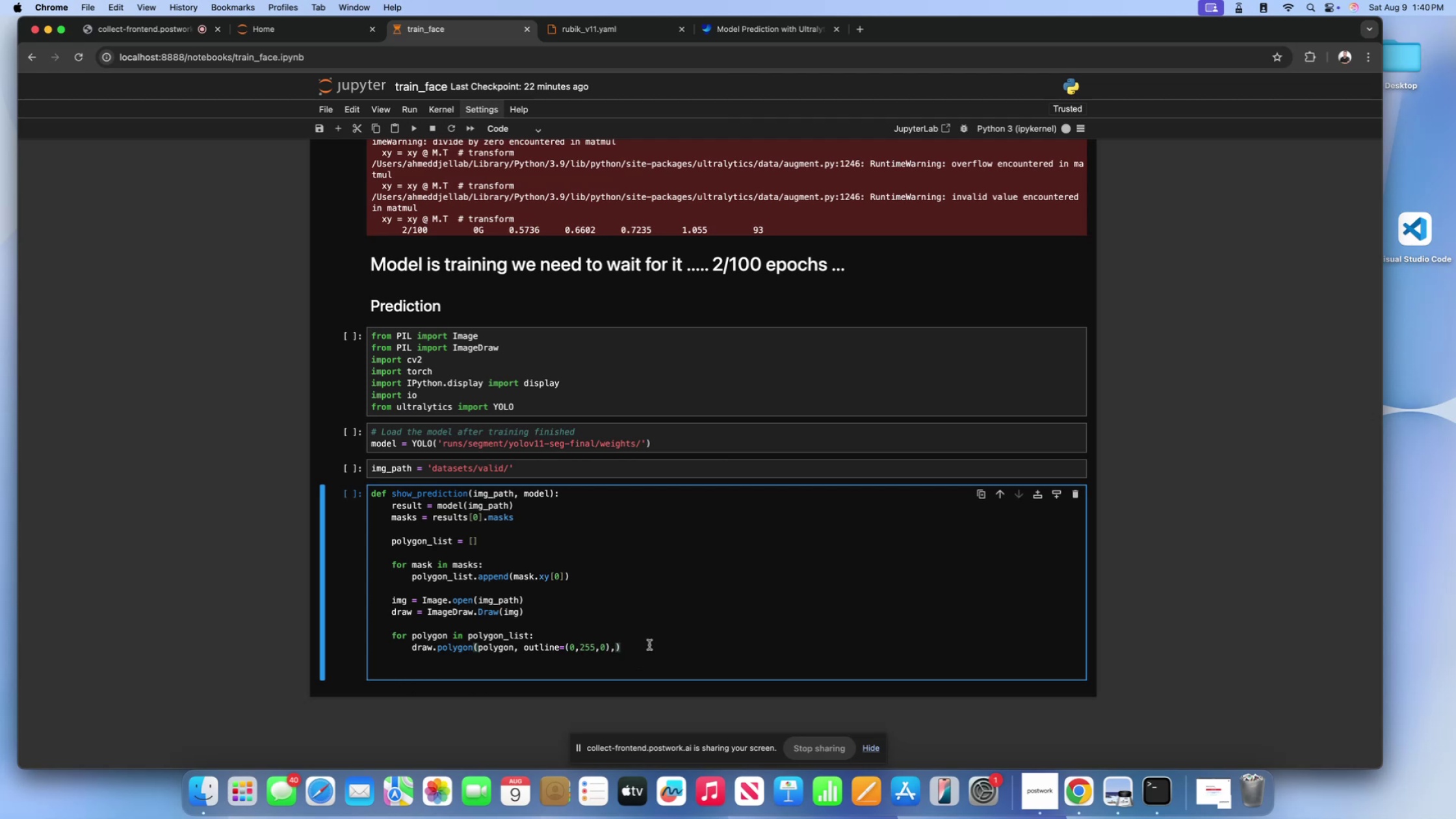 
type( wisth)
key(Backspace)
key(Backspace)
key(Backspace)
type(dth=5)
 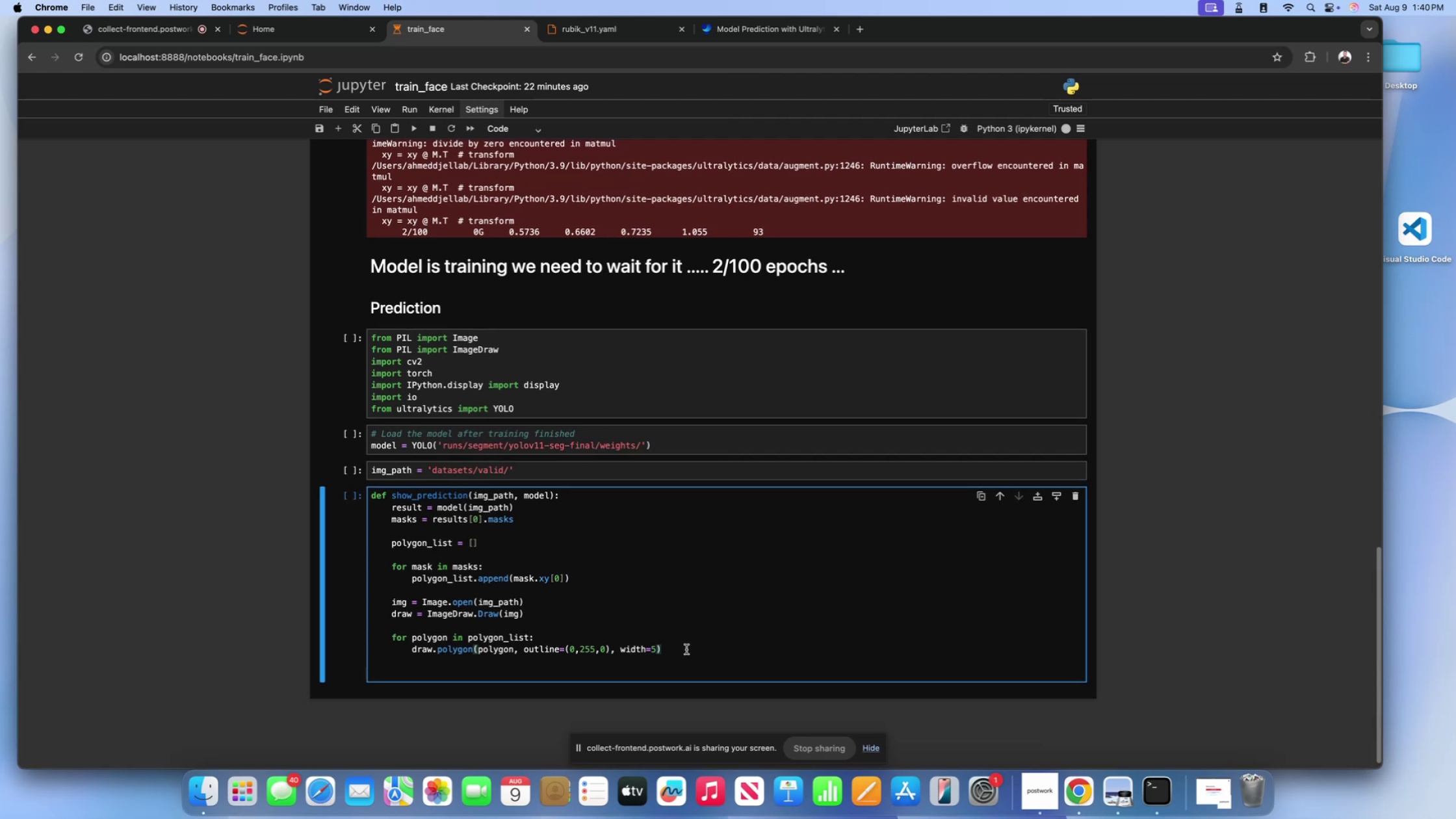 
key(Enter)
 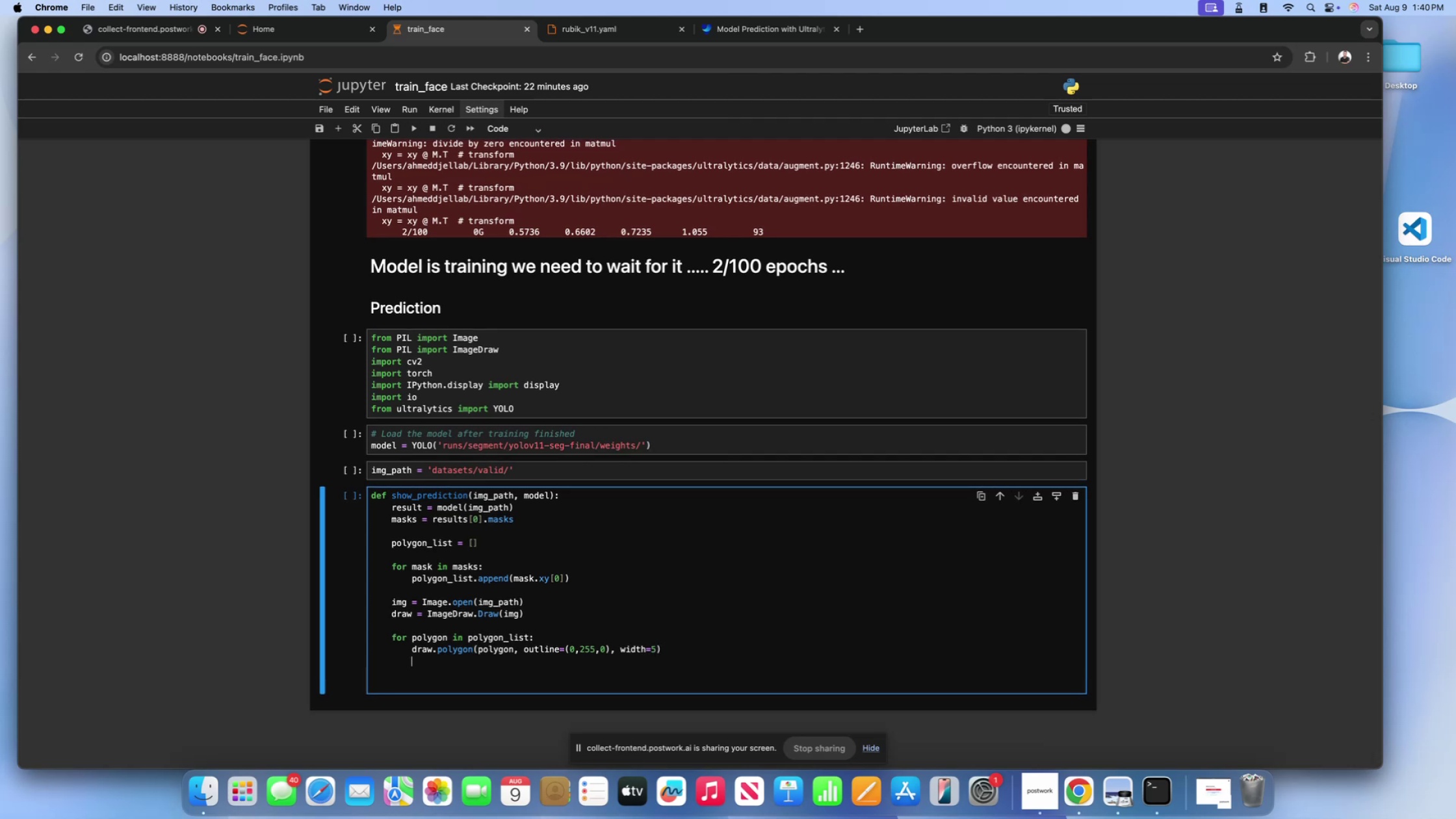 
key(Backspace)
 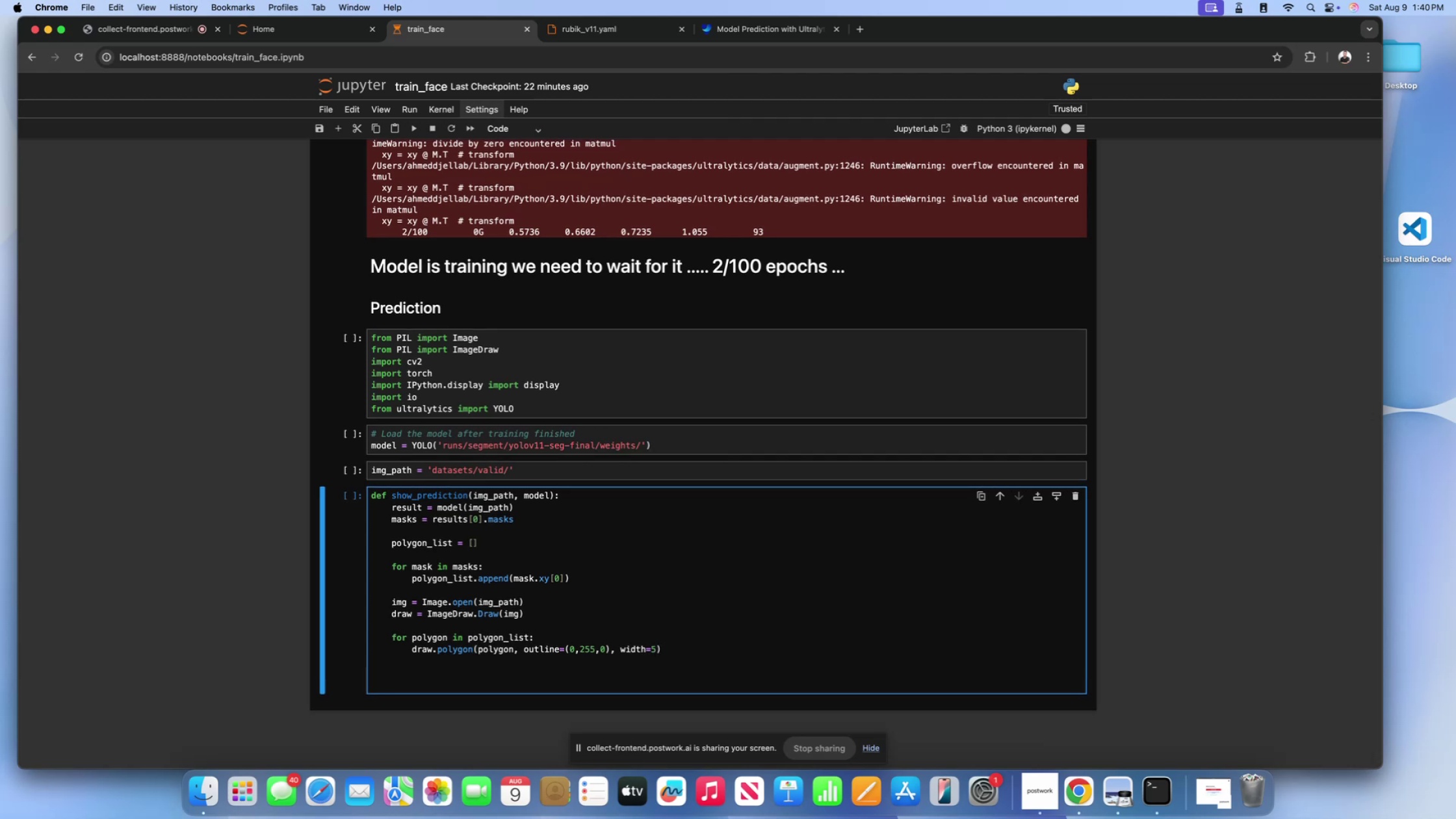 
key(Space)
 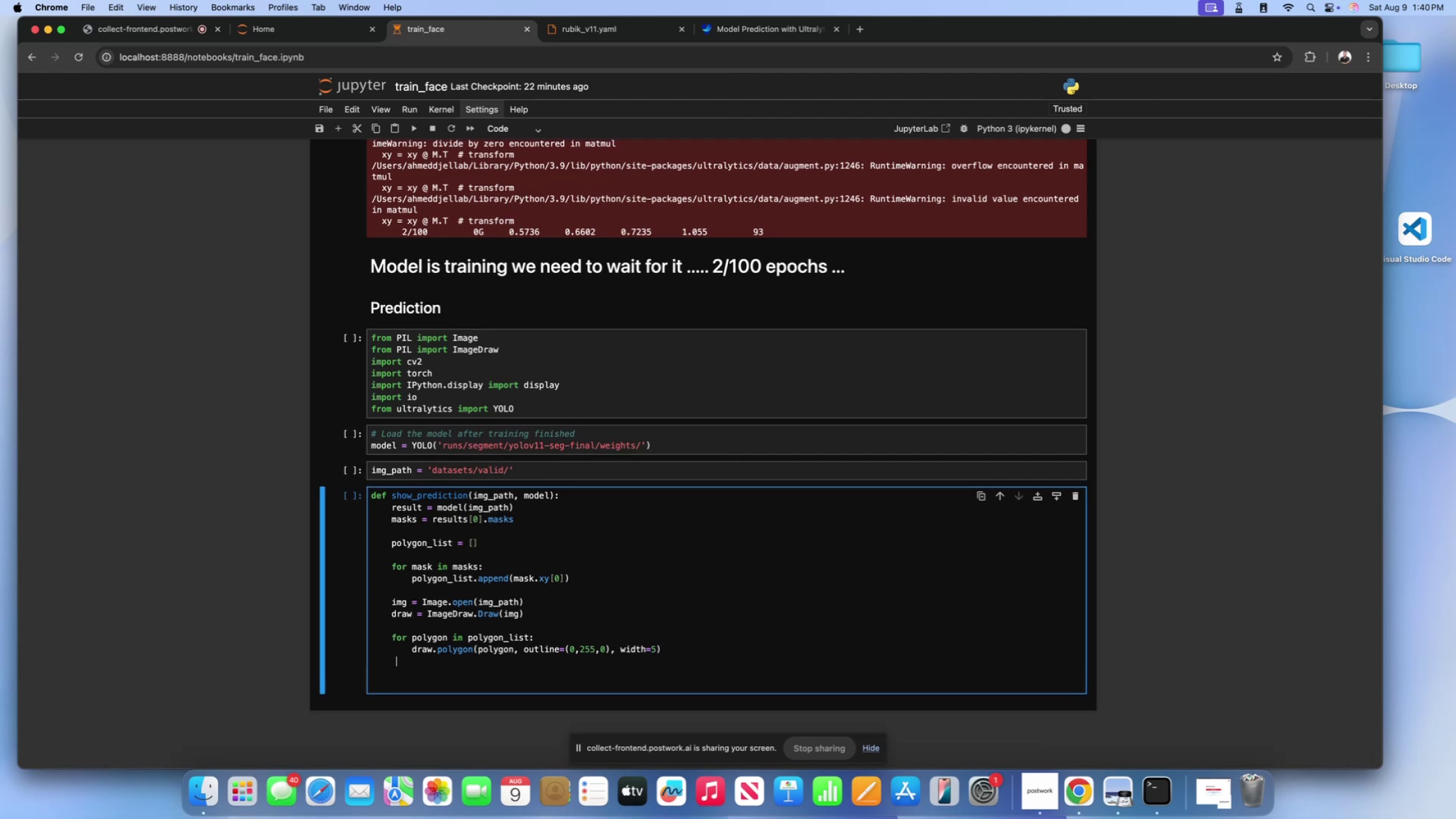 
key(Backspace)
 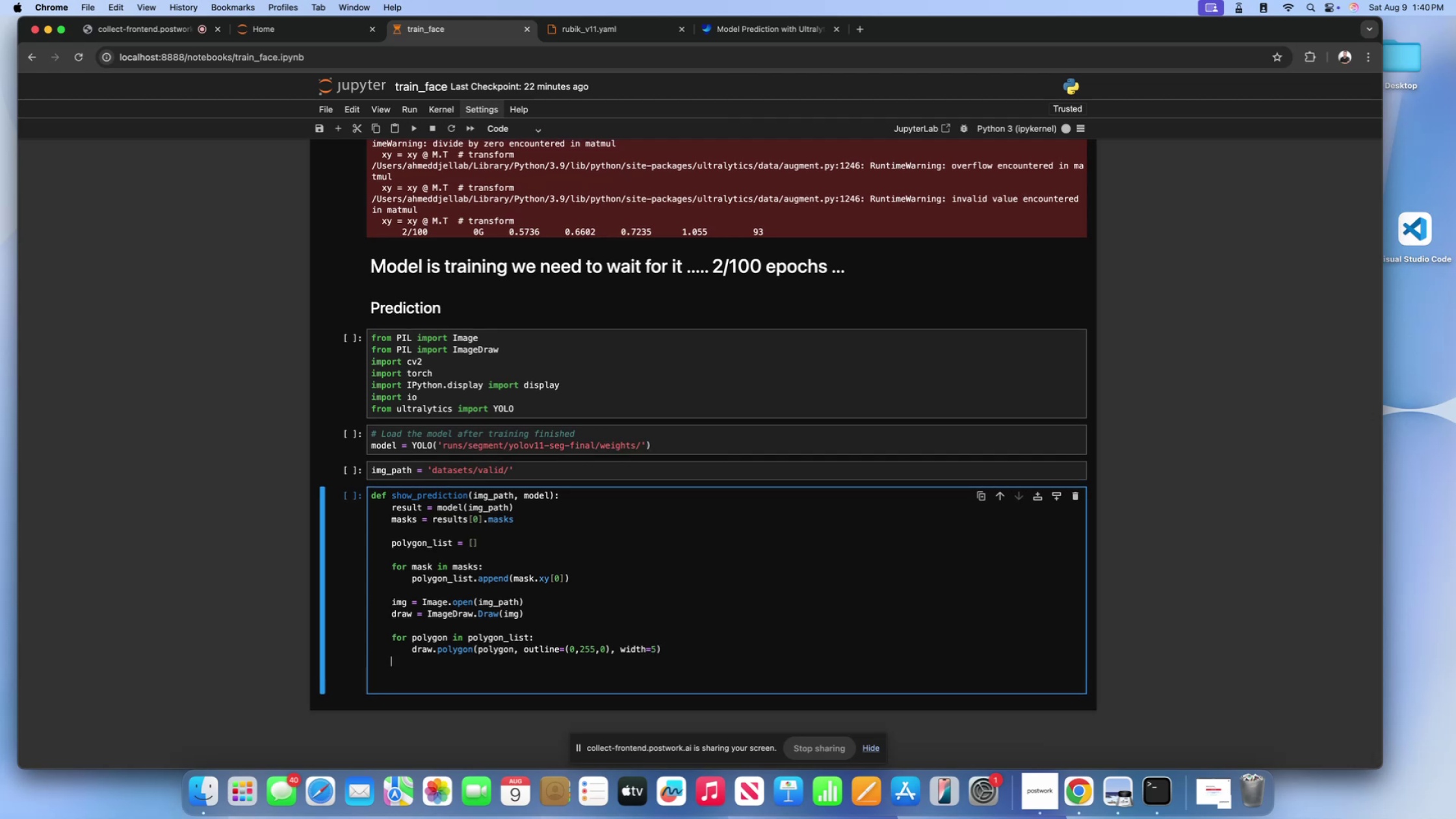 
key(Enter)
 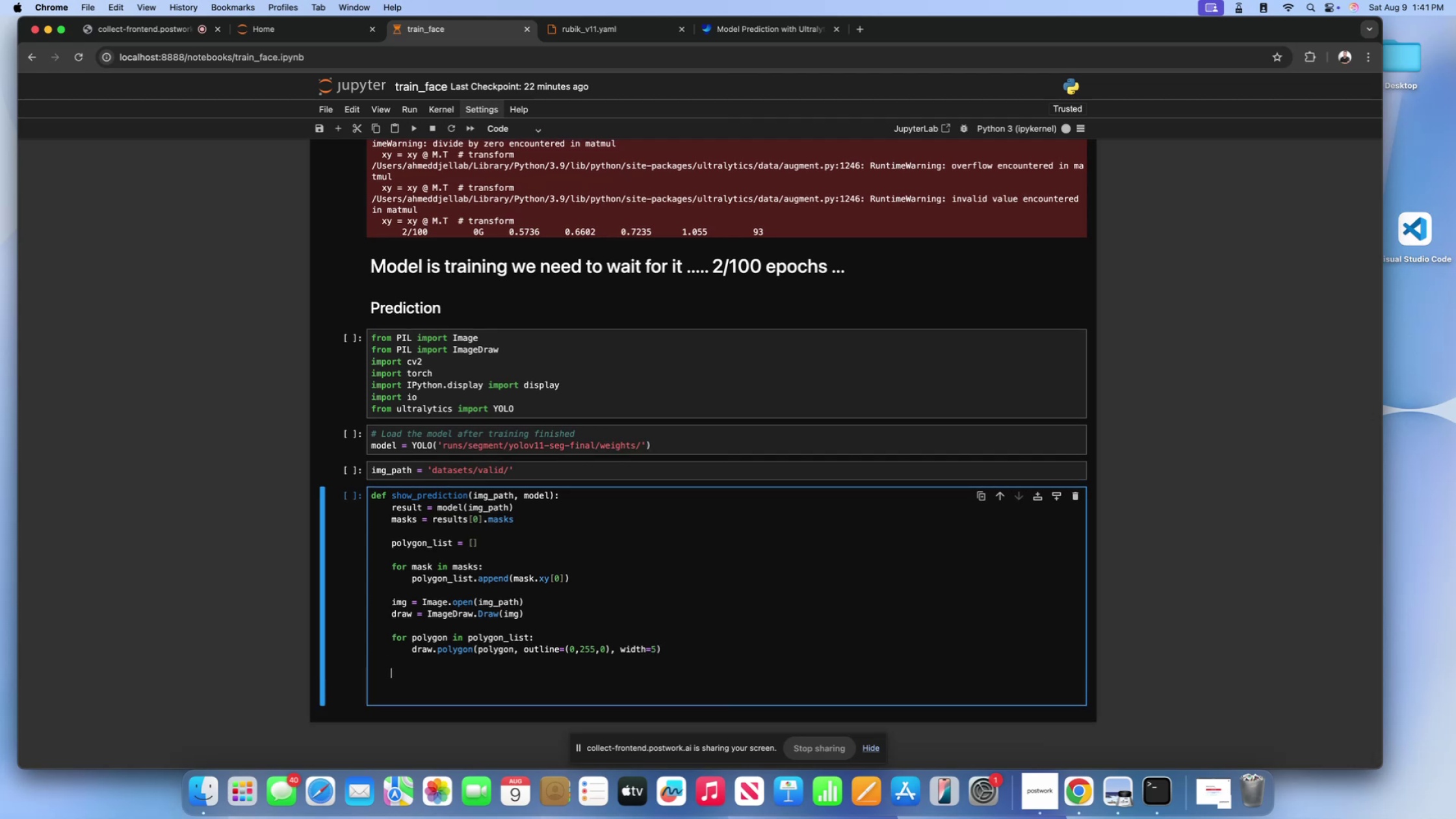 
type(return imf)
key(Backspace)
type(g)
 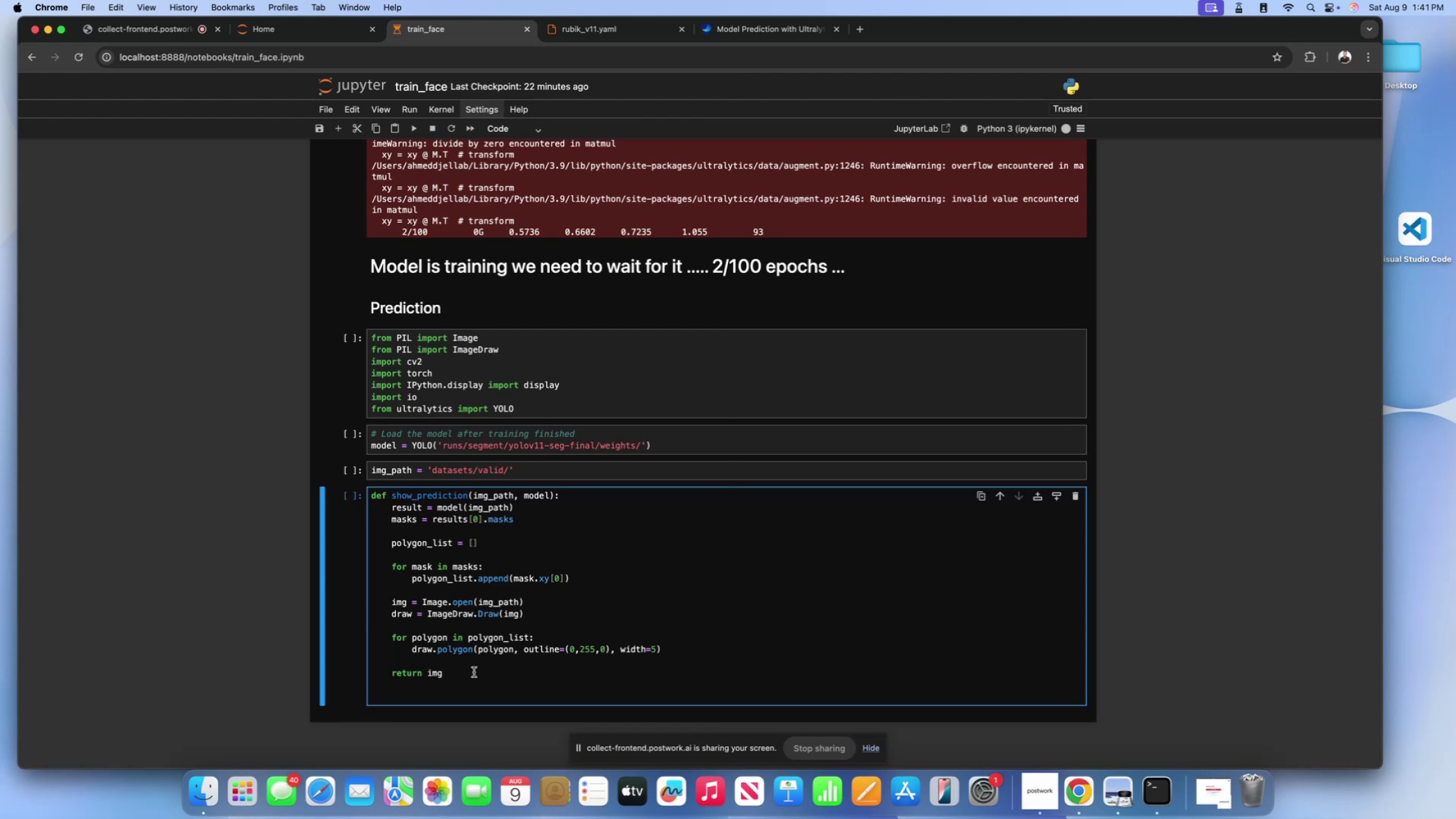 
left_click([464, 698])
 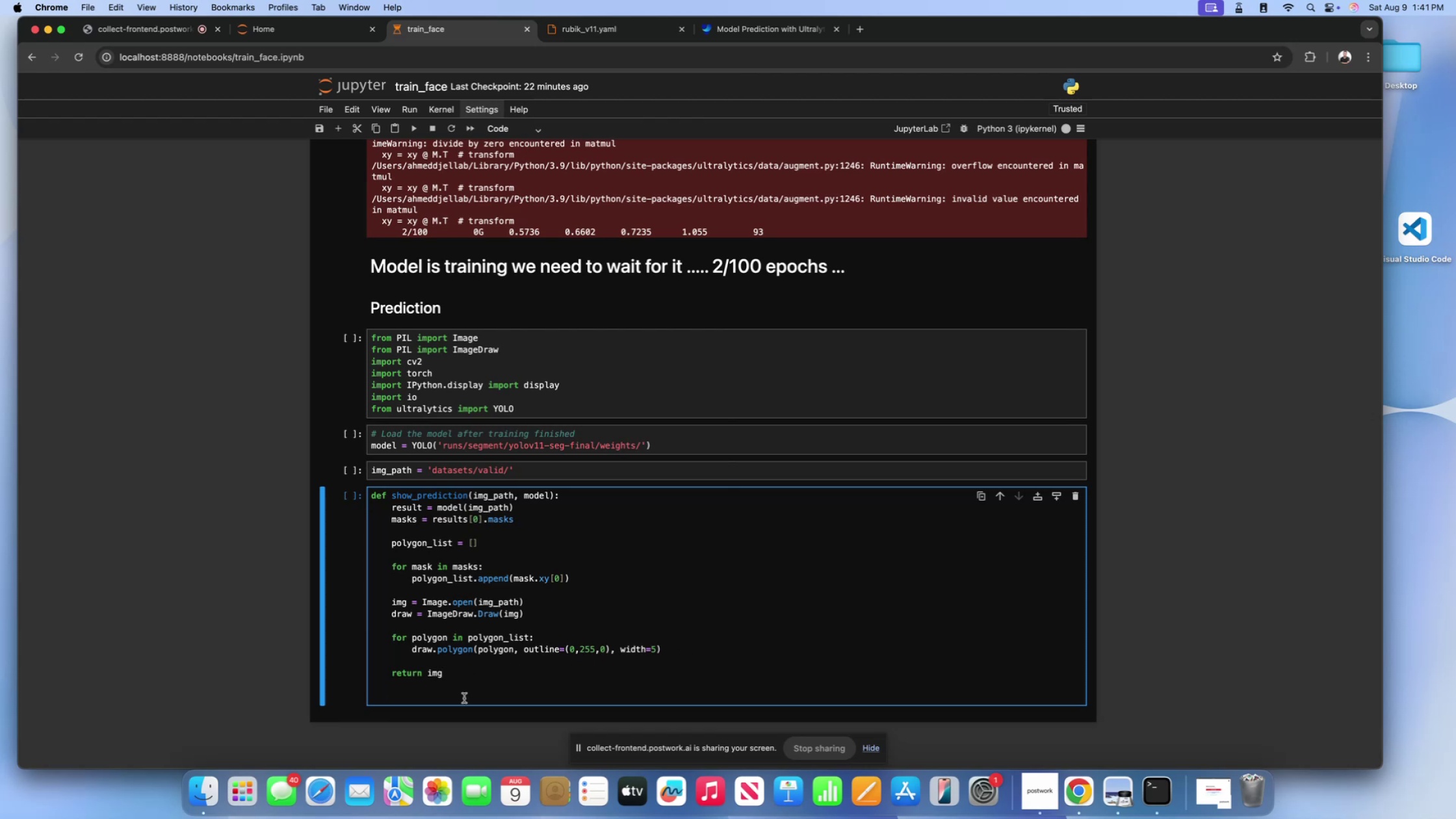 
key(Backspace)
 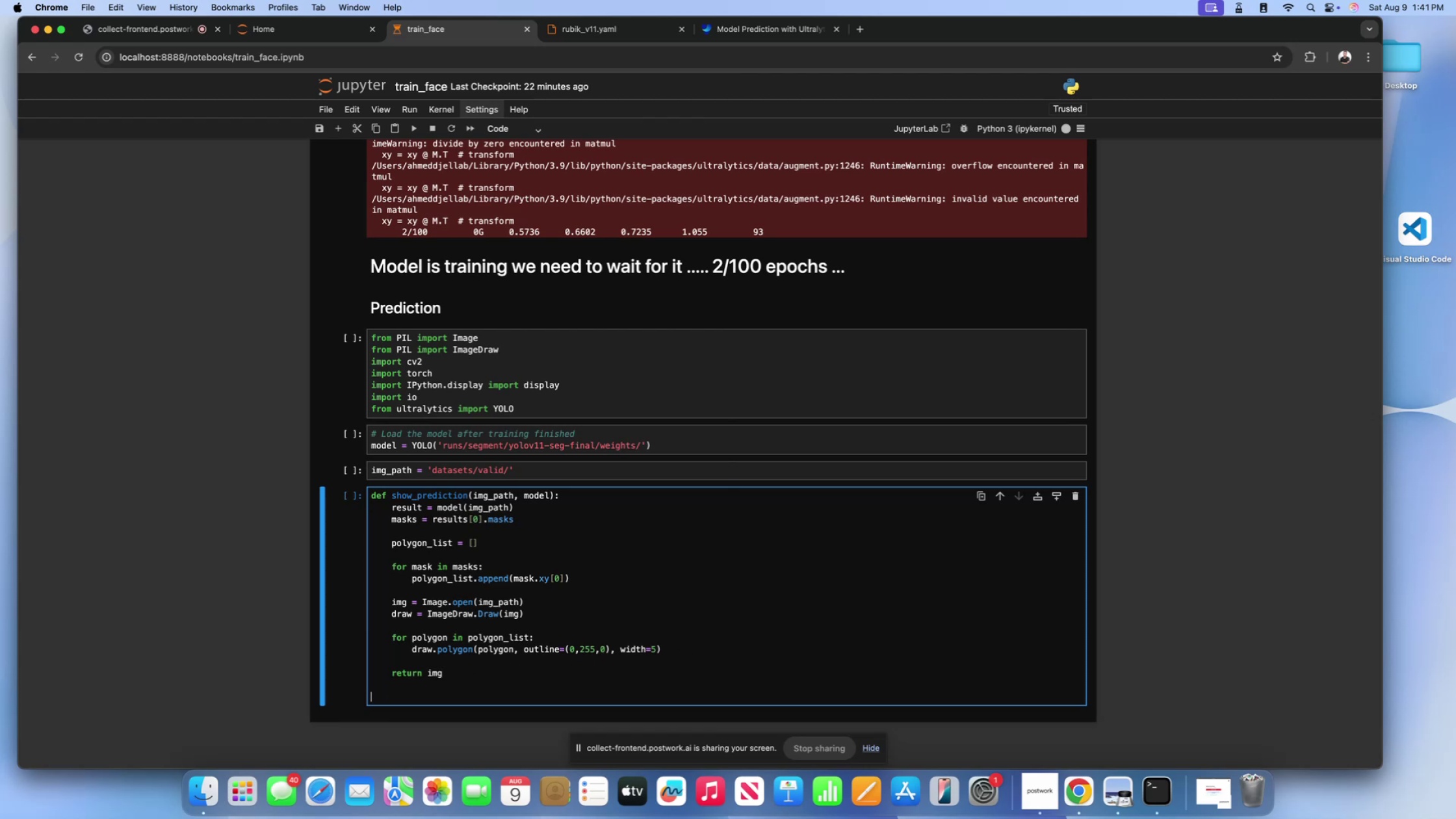 
key(Backspace)
 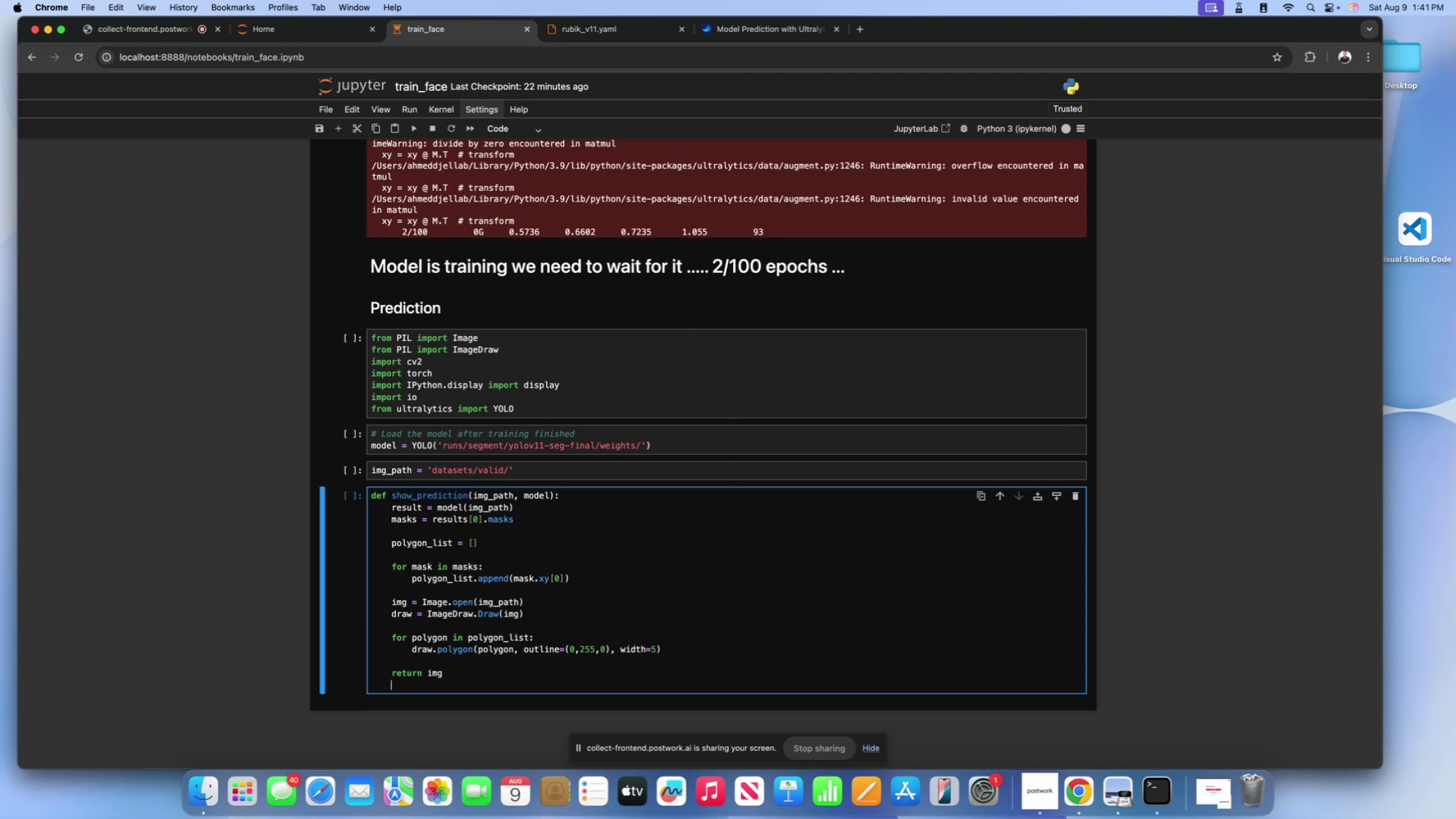 
key(Backspace)
 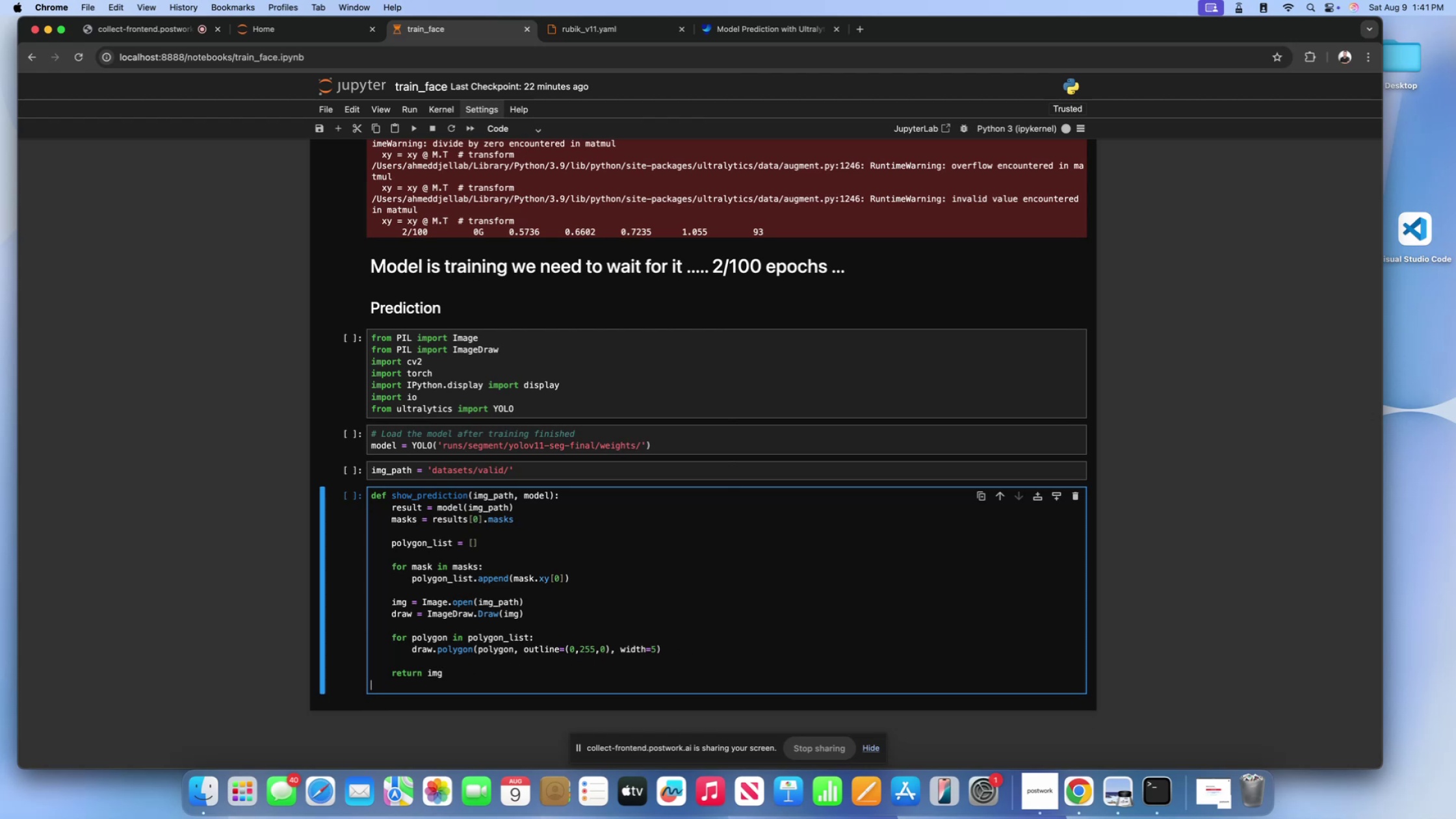 
key(Backspace)
 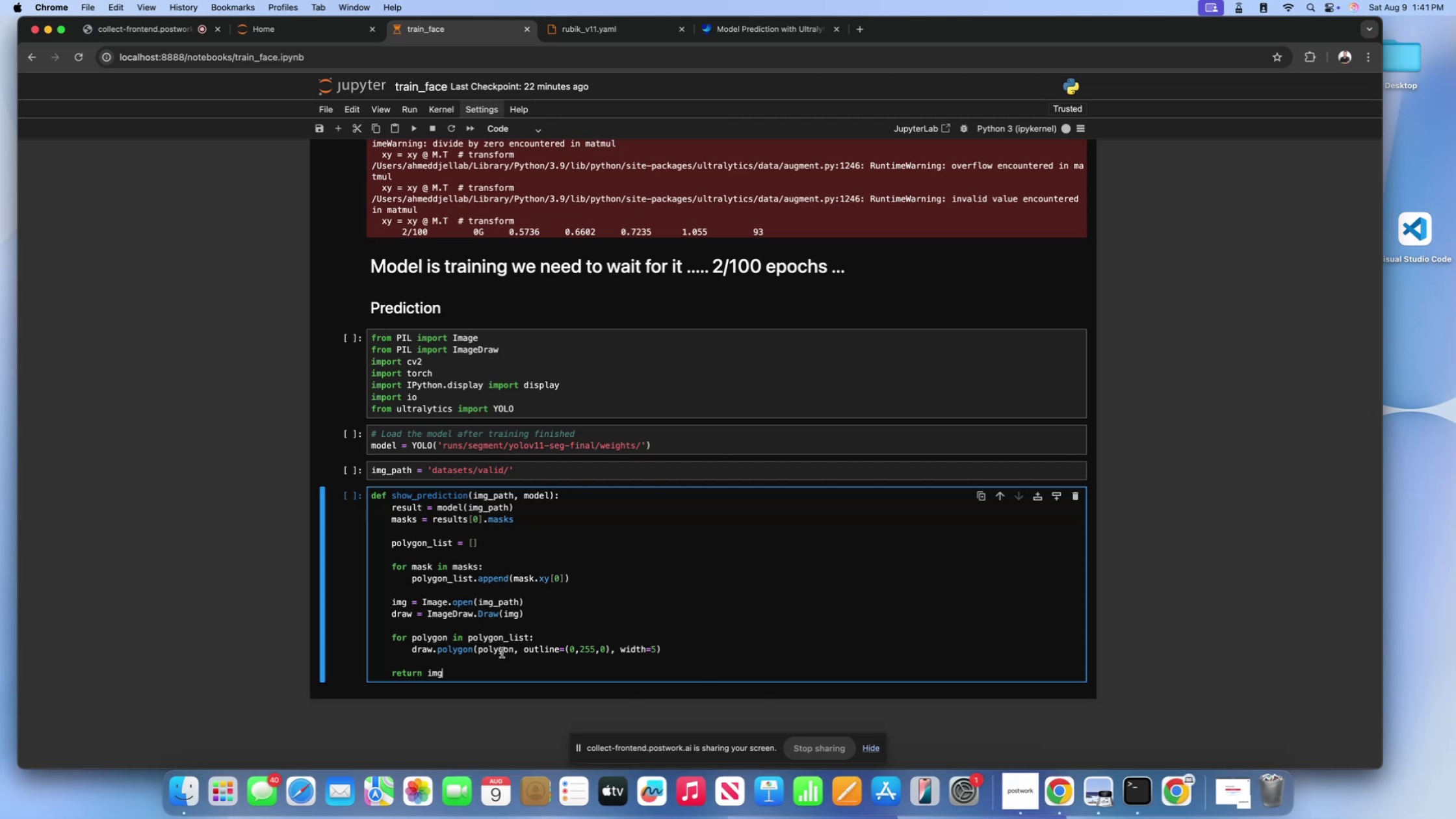 
wait(5.59)
 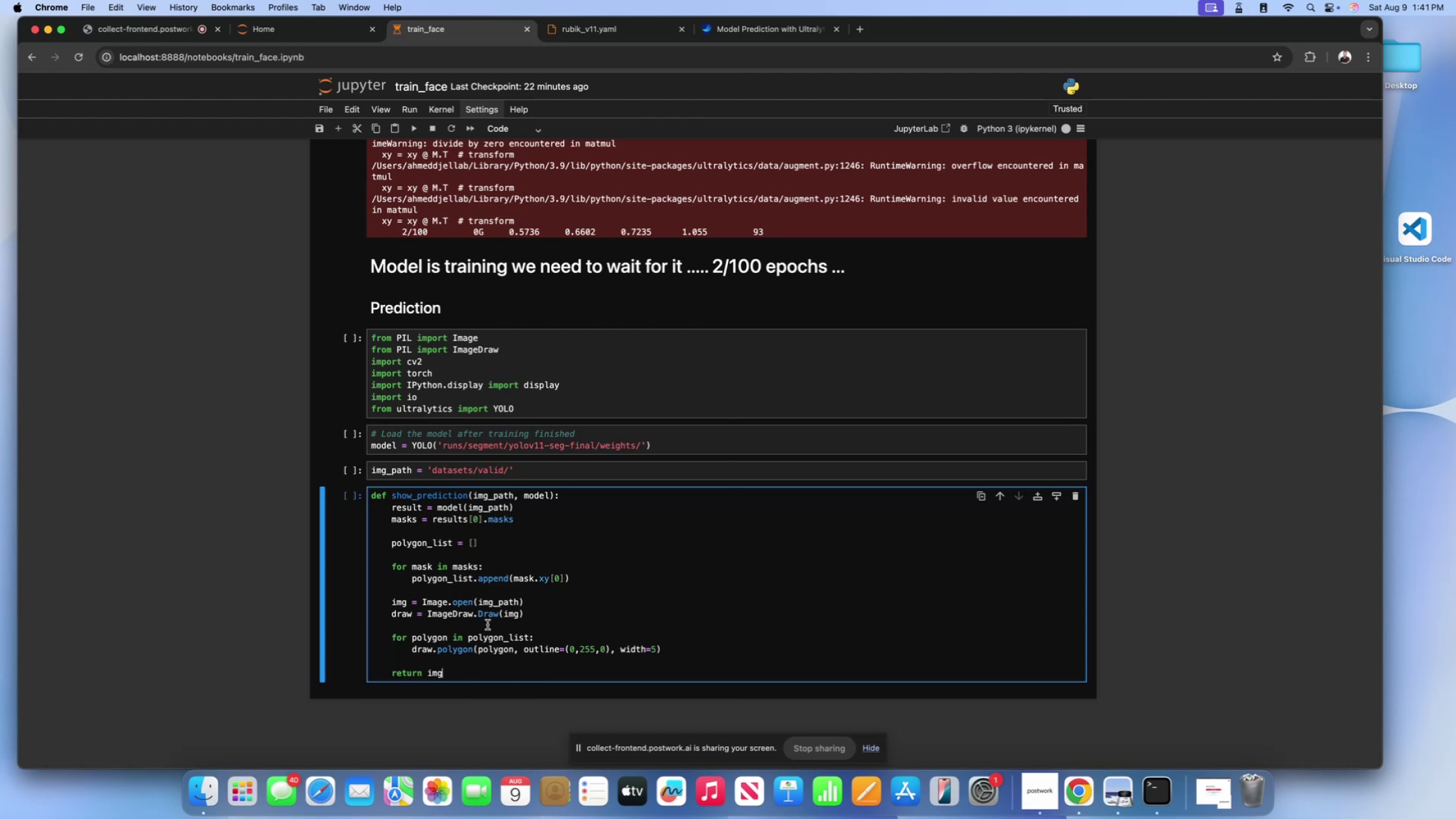 
double_click([551, 552])
 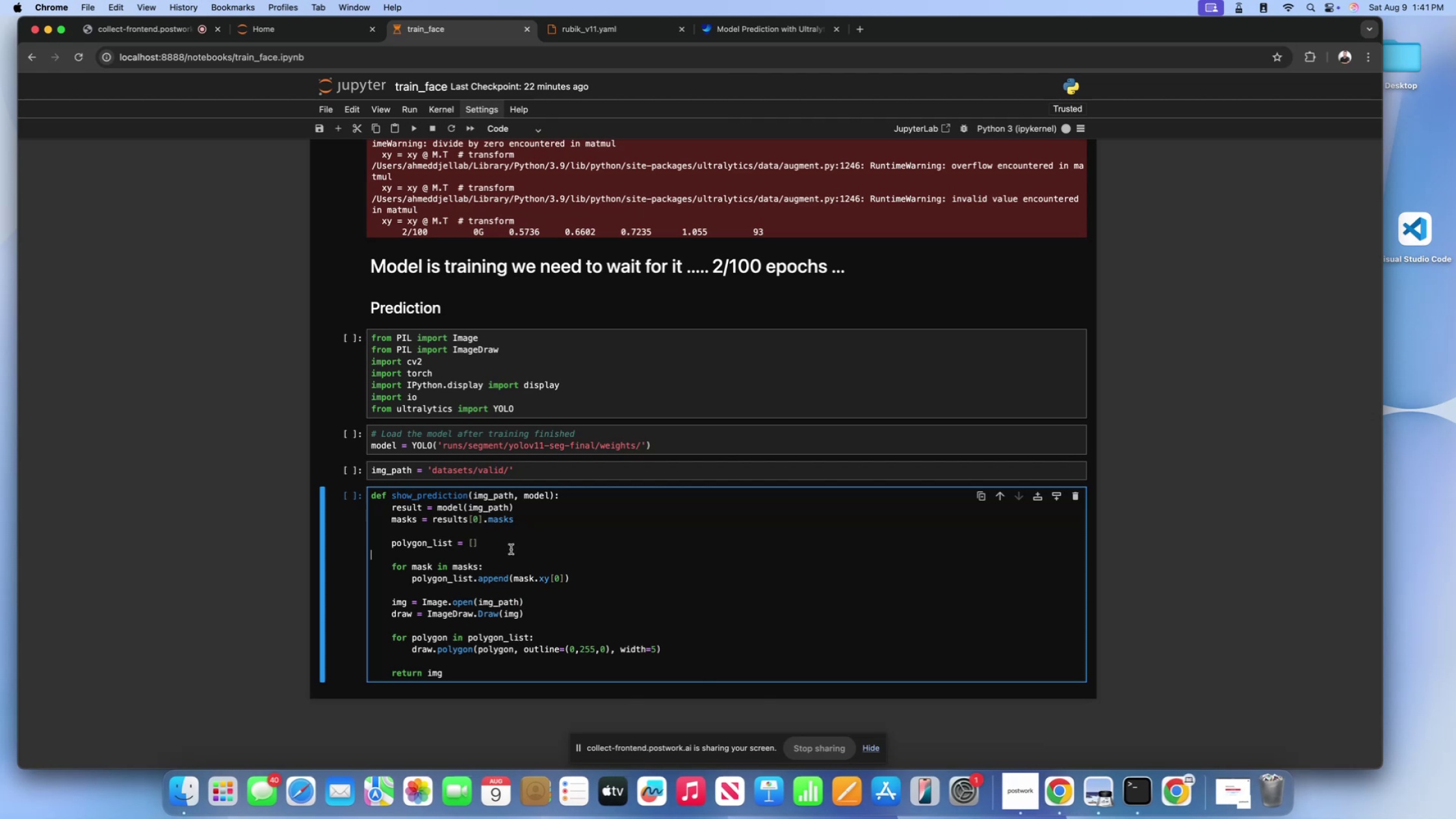 
triple_click([511, 549])
 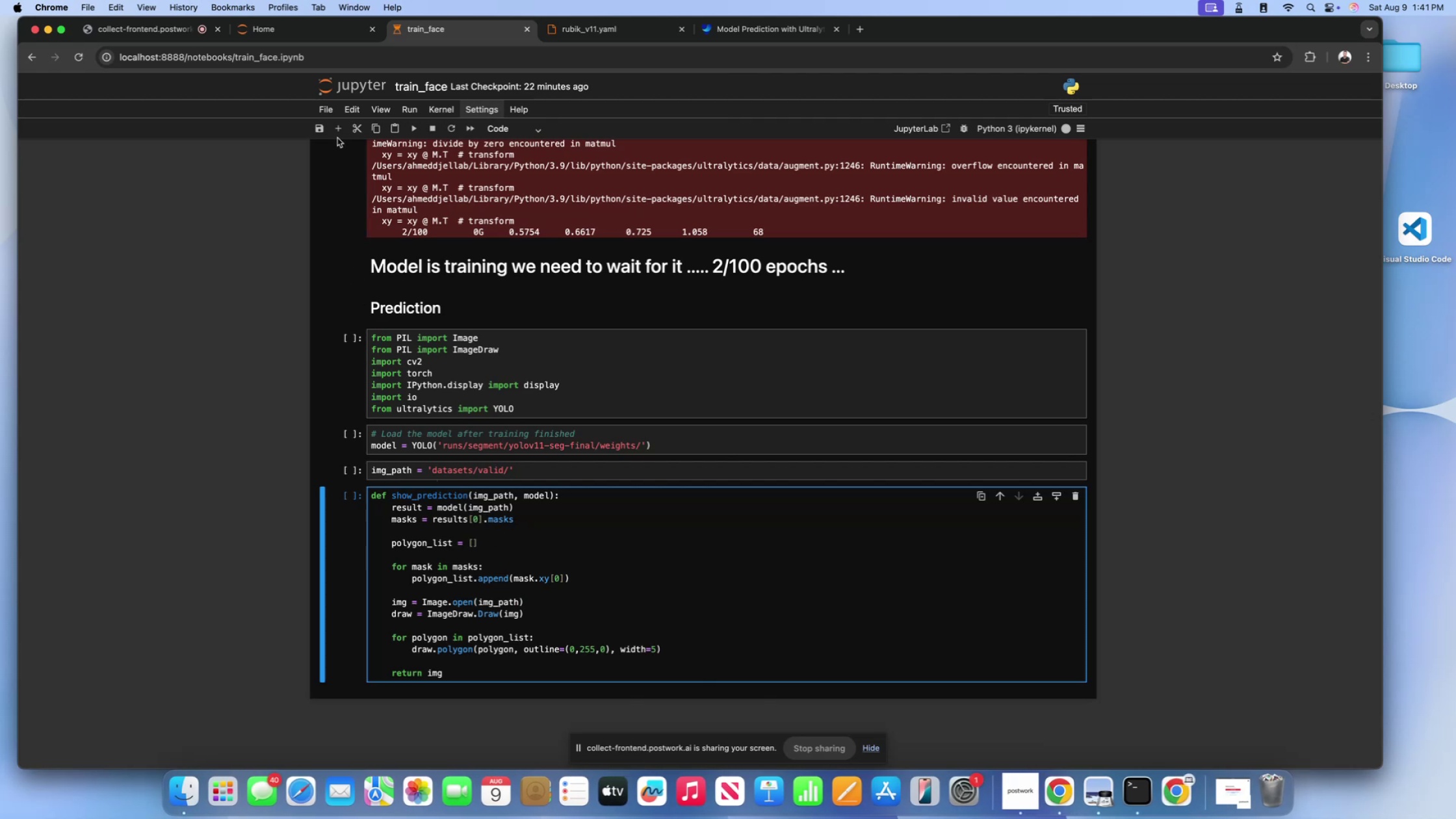 
left_click([339, 131])
 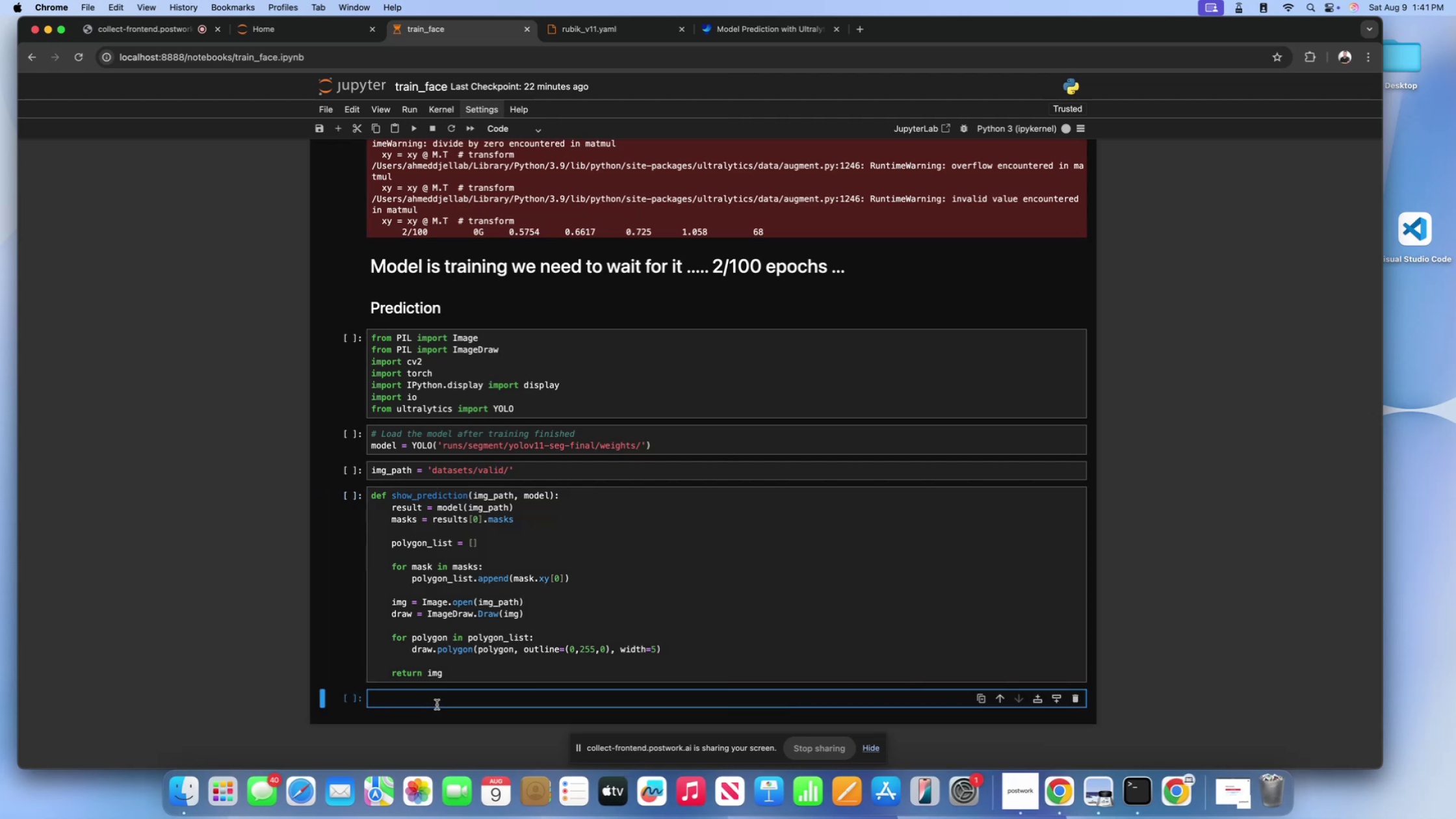 
type(show_prediction())
 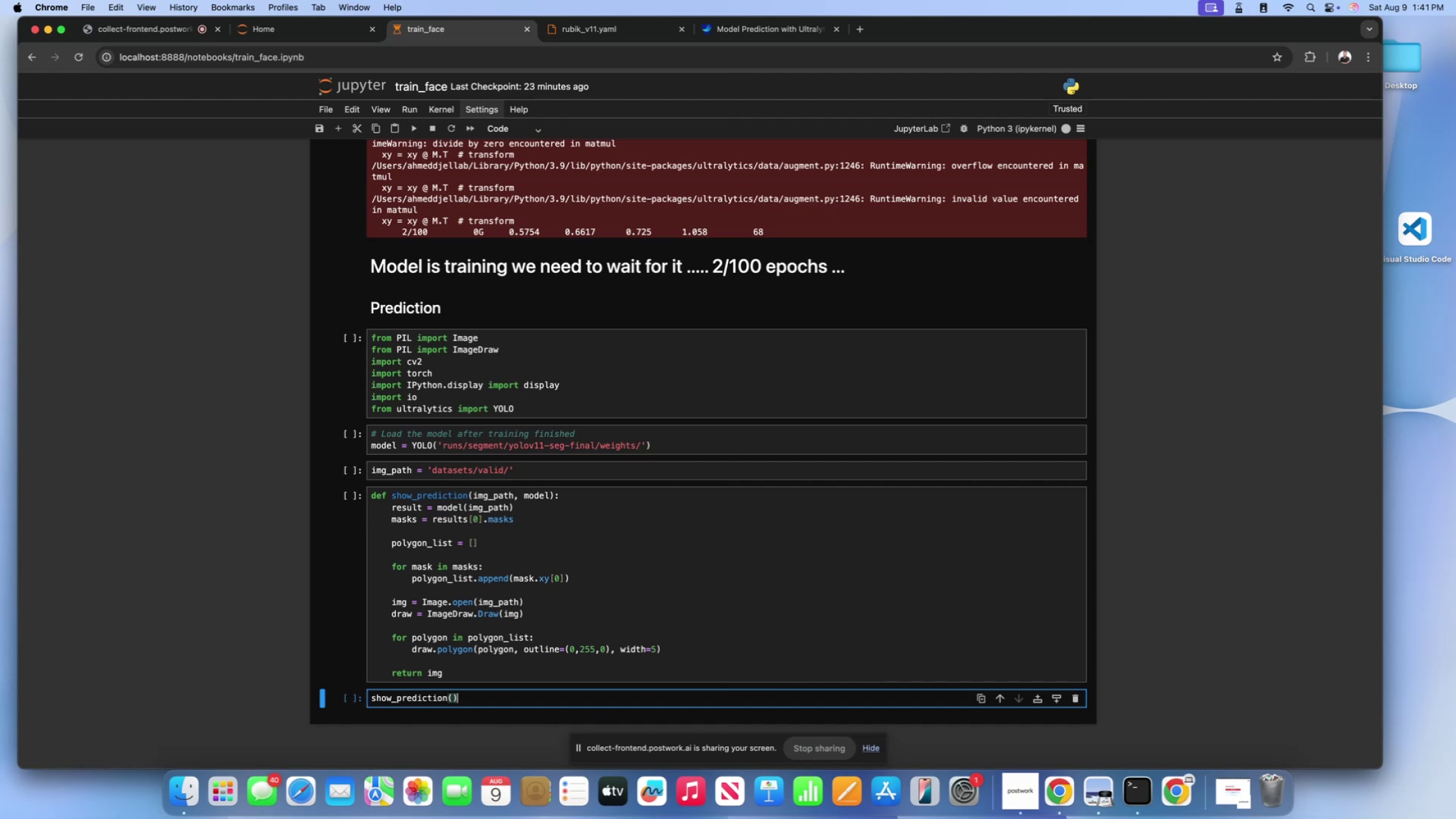 
key(ArrowLeft)
 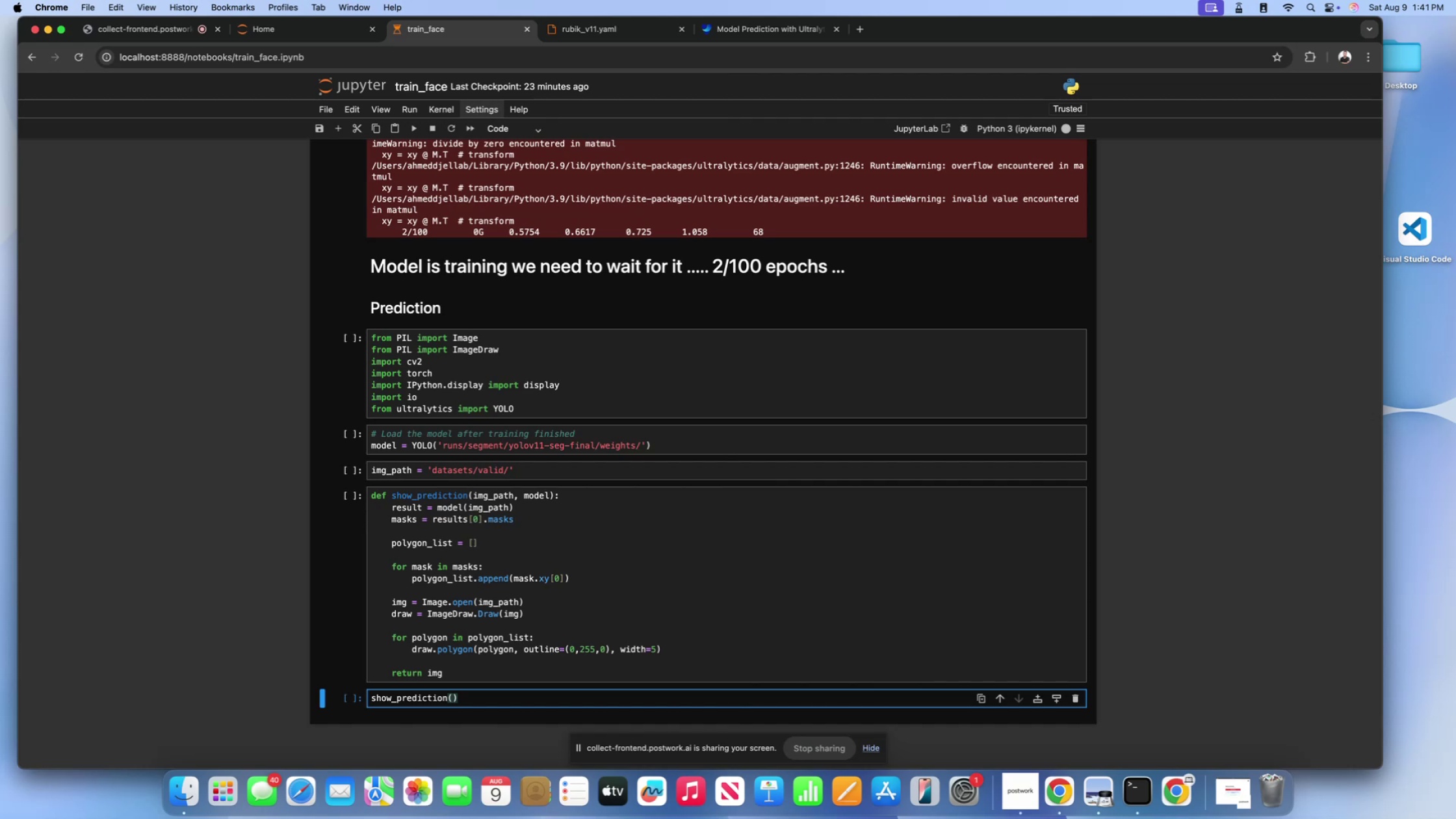 
wait(7.4)
 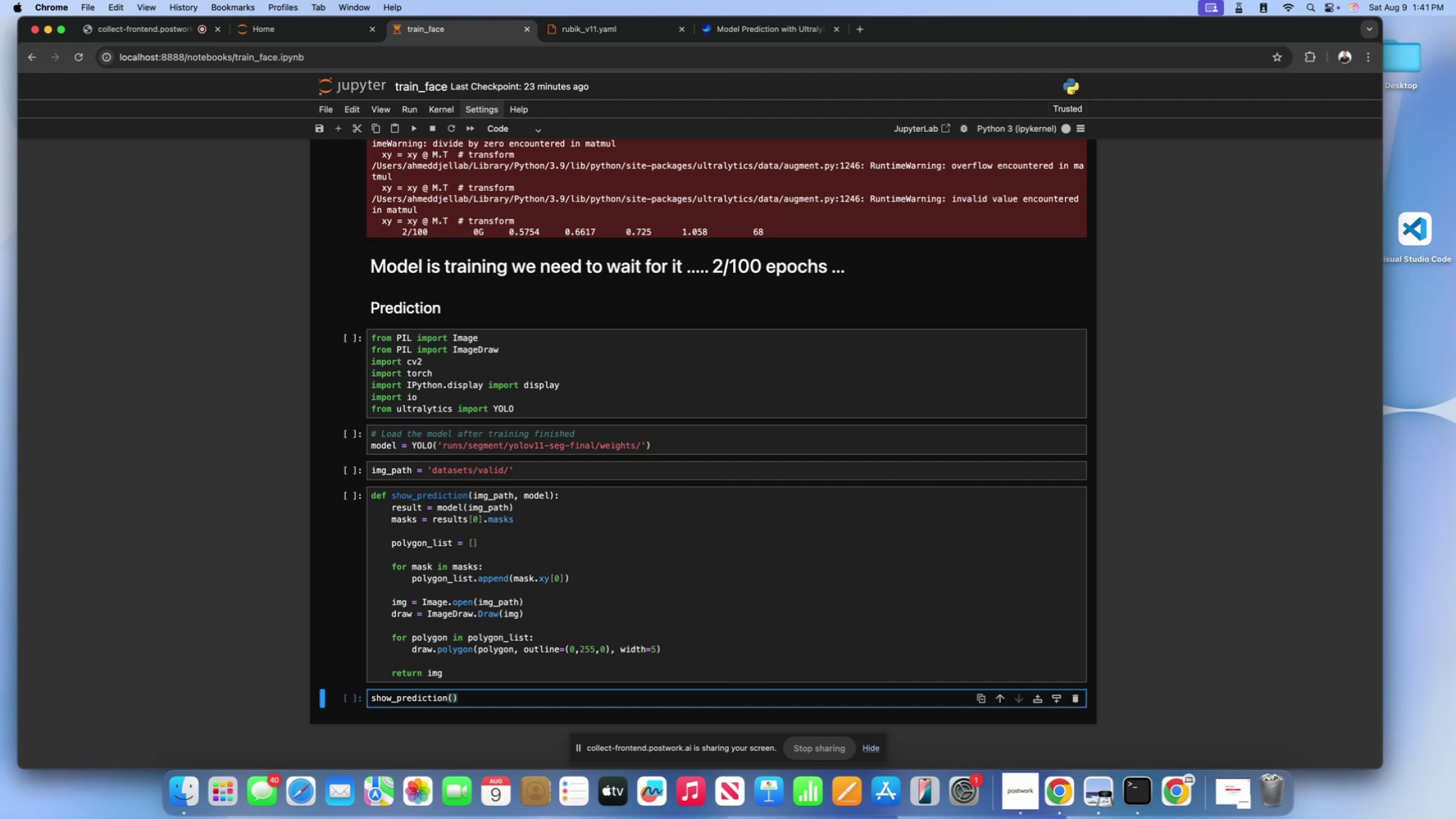 
key(ArrowLeft)
 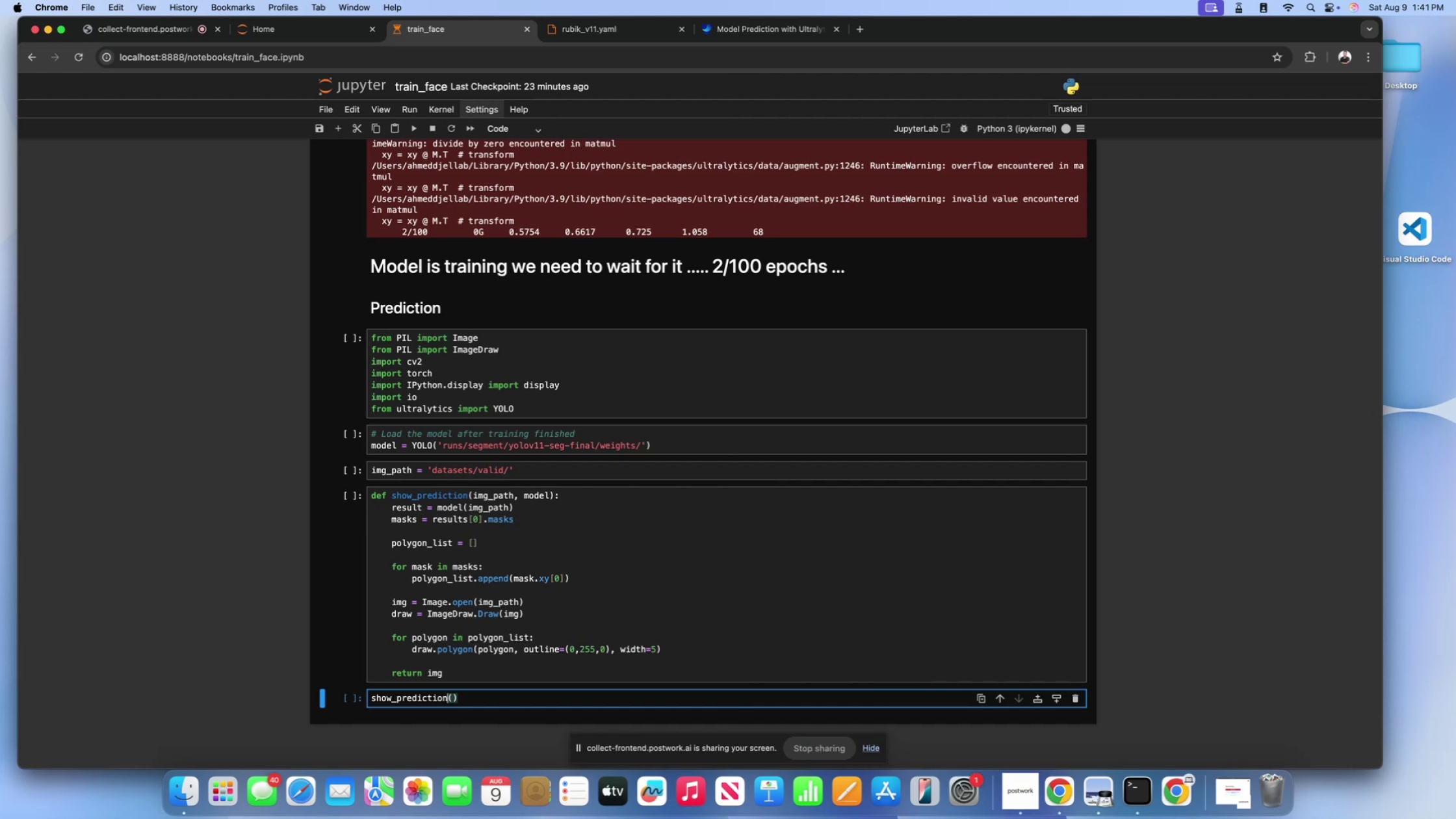 
key(ArrowRight)
 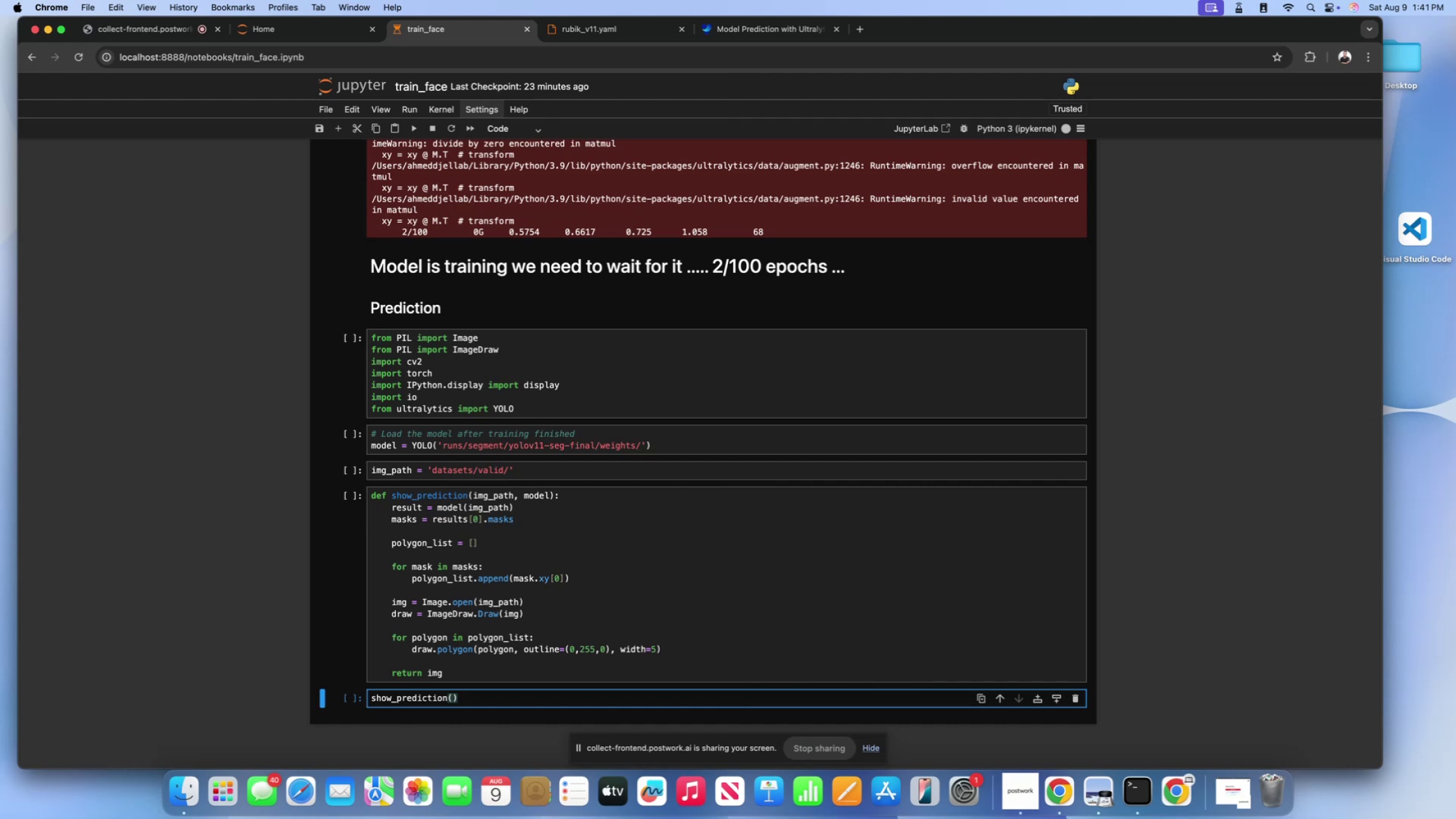 
type(inf)
key(Backspace)
type(g_path, )
key(Backspace)
key(Backspace)
key(Backspace)
key(Backspace)
key(Backspace)
key(Backspace)
key(Backspace)
key(Backspace)
key(Backspace)
type(mg_path, )
 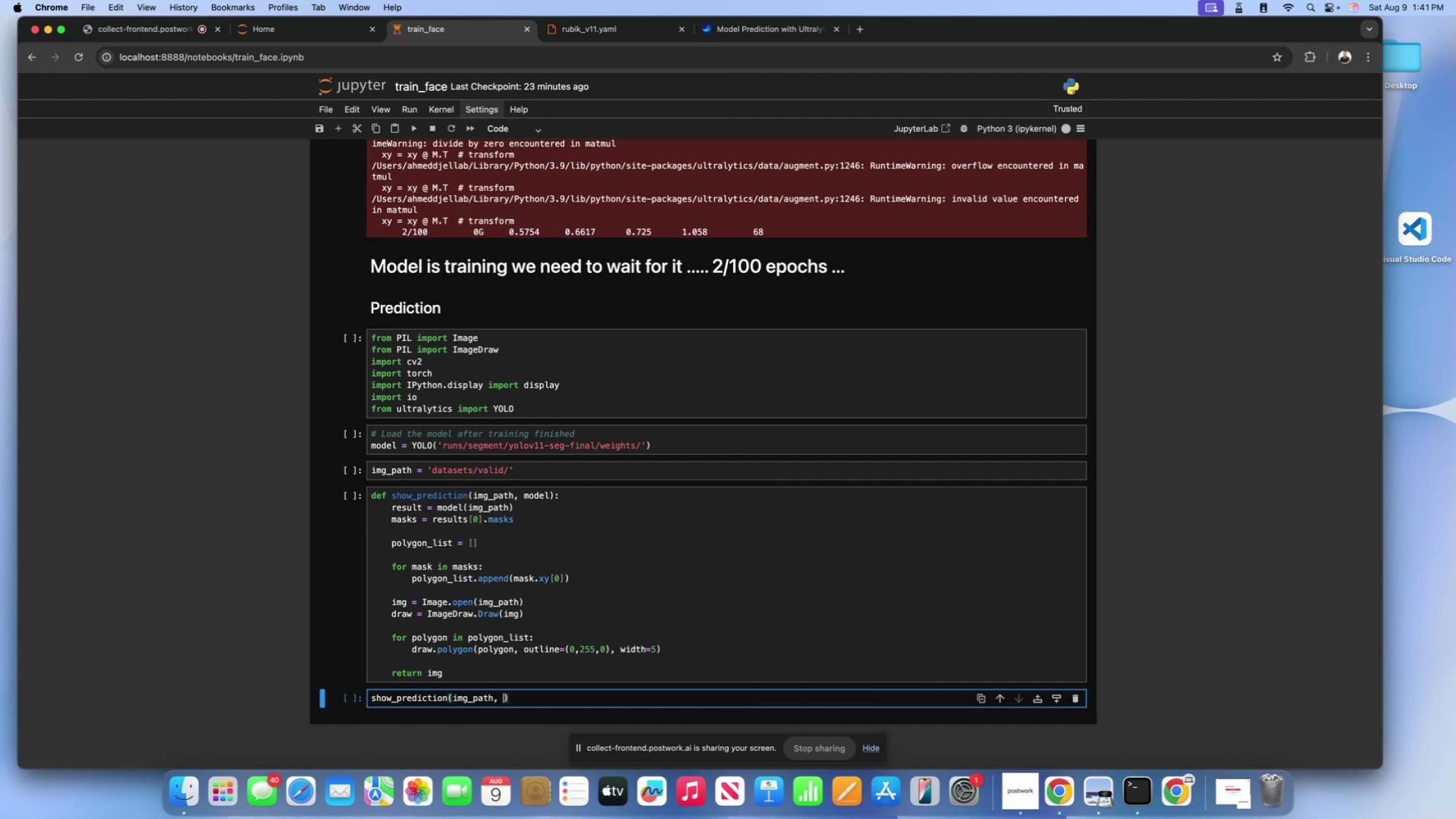 
wait(5.84)
 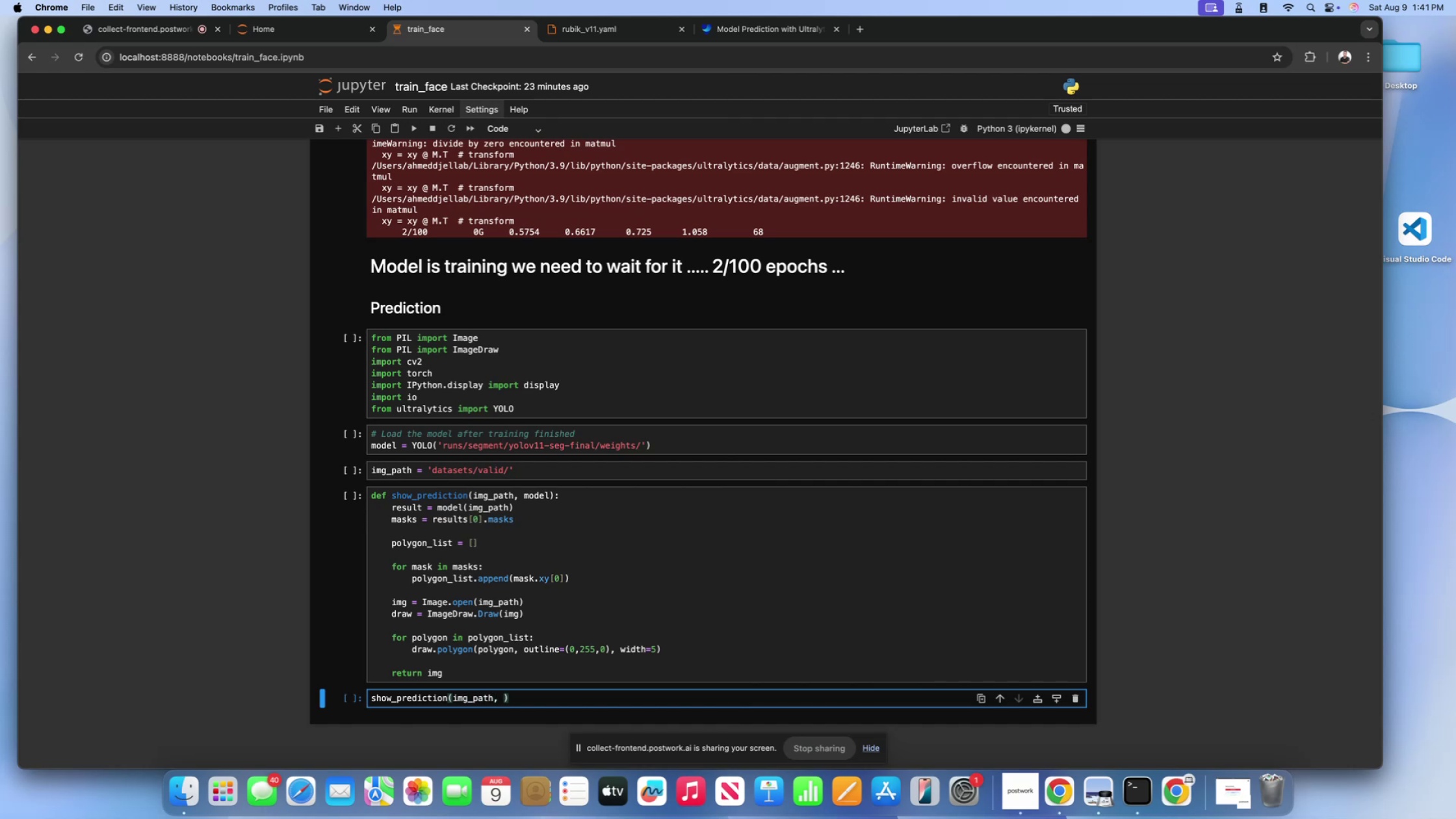 
type(model)
 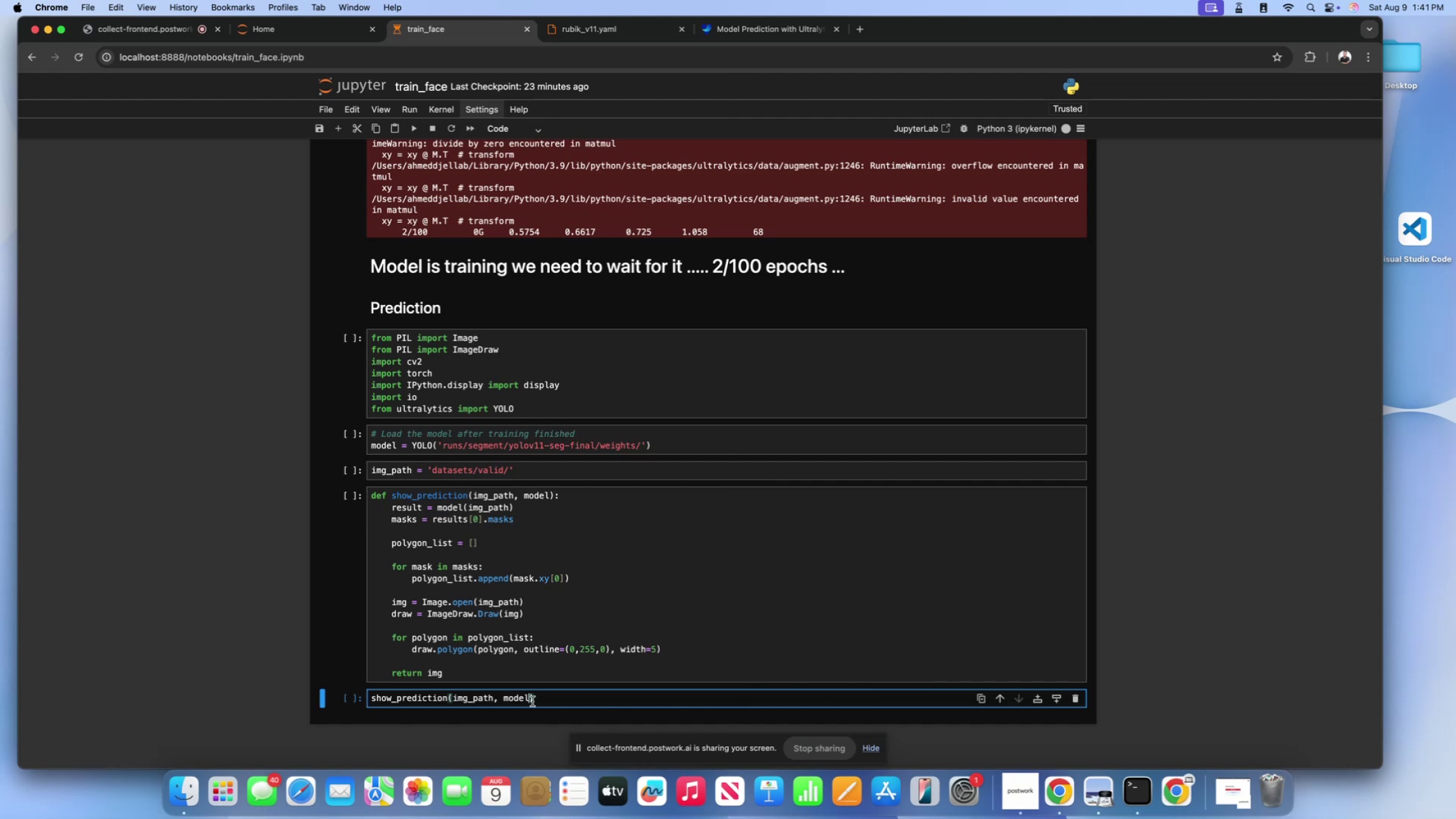 
left_click([553, 696])
 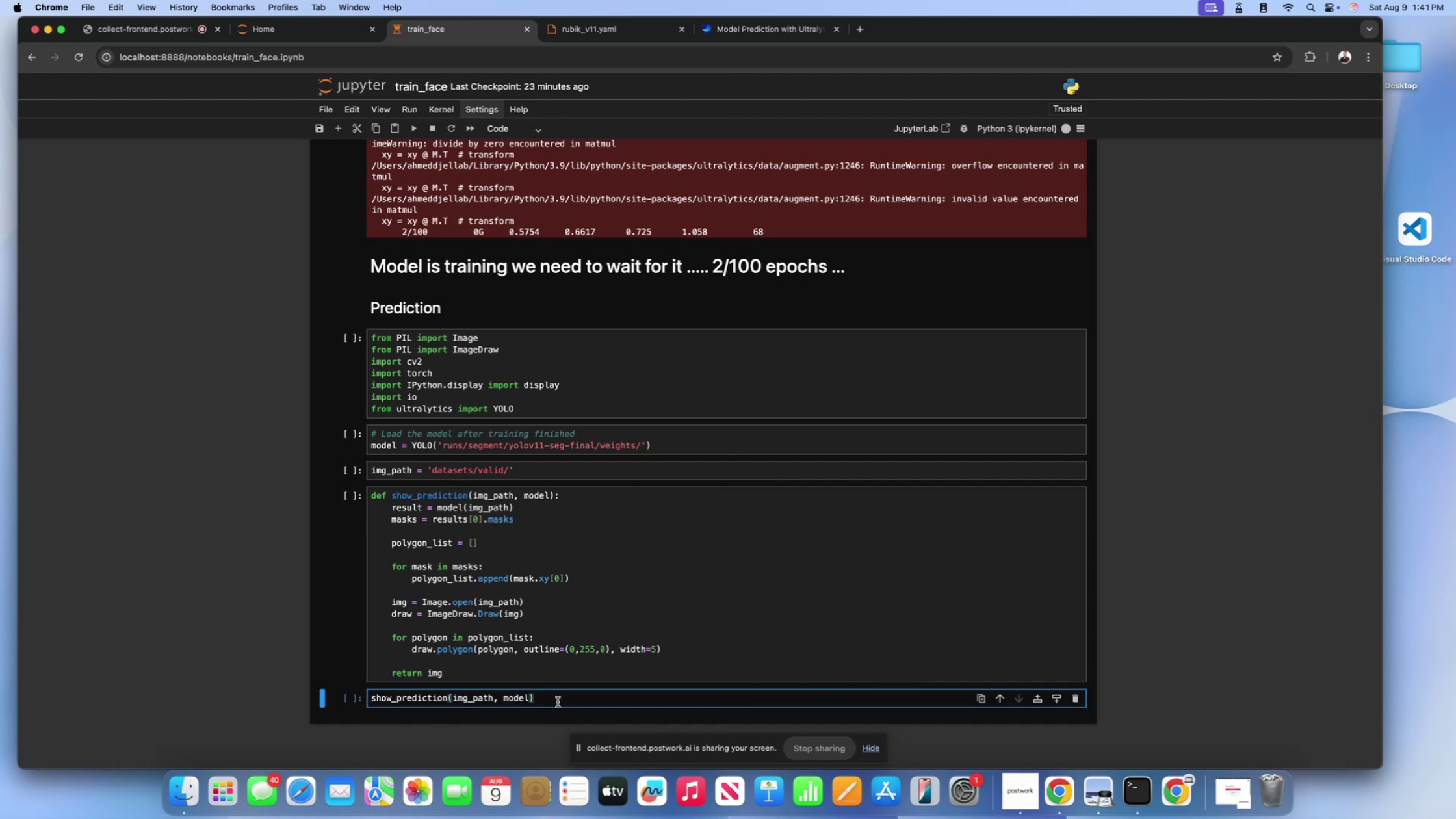 
left_click([558, 702])
 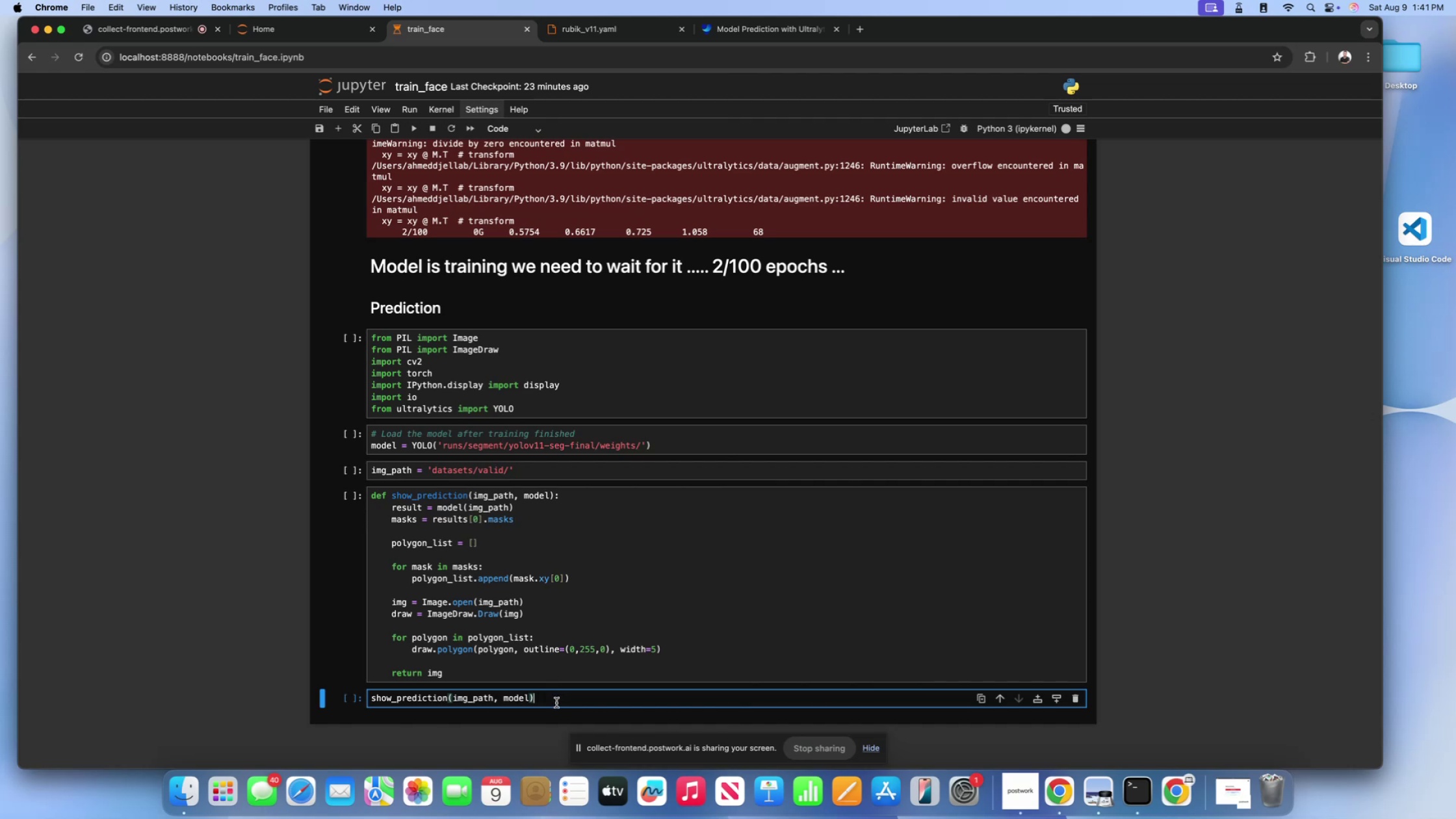 
left_click([571, 664])
 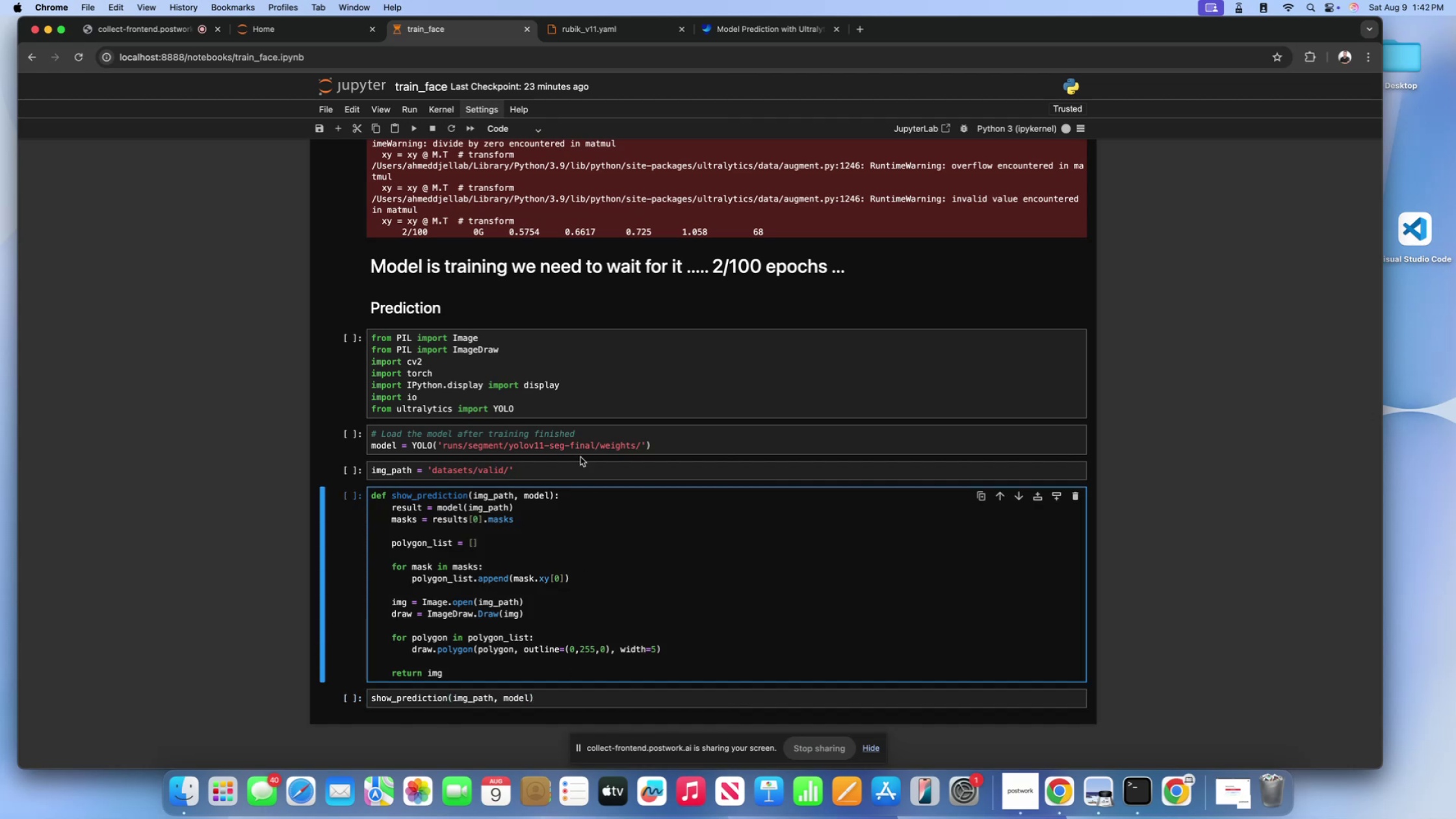 
scroll: coordinate [575, 426], scroll_direction: up, amount: 16.0
 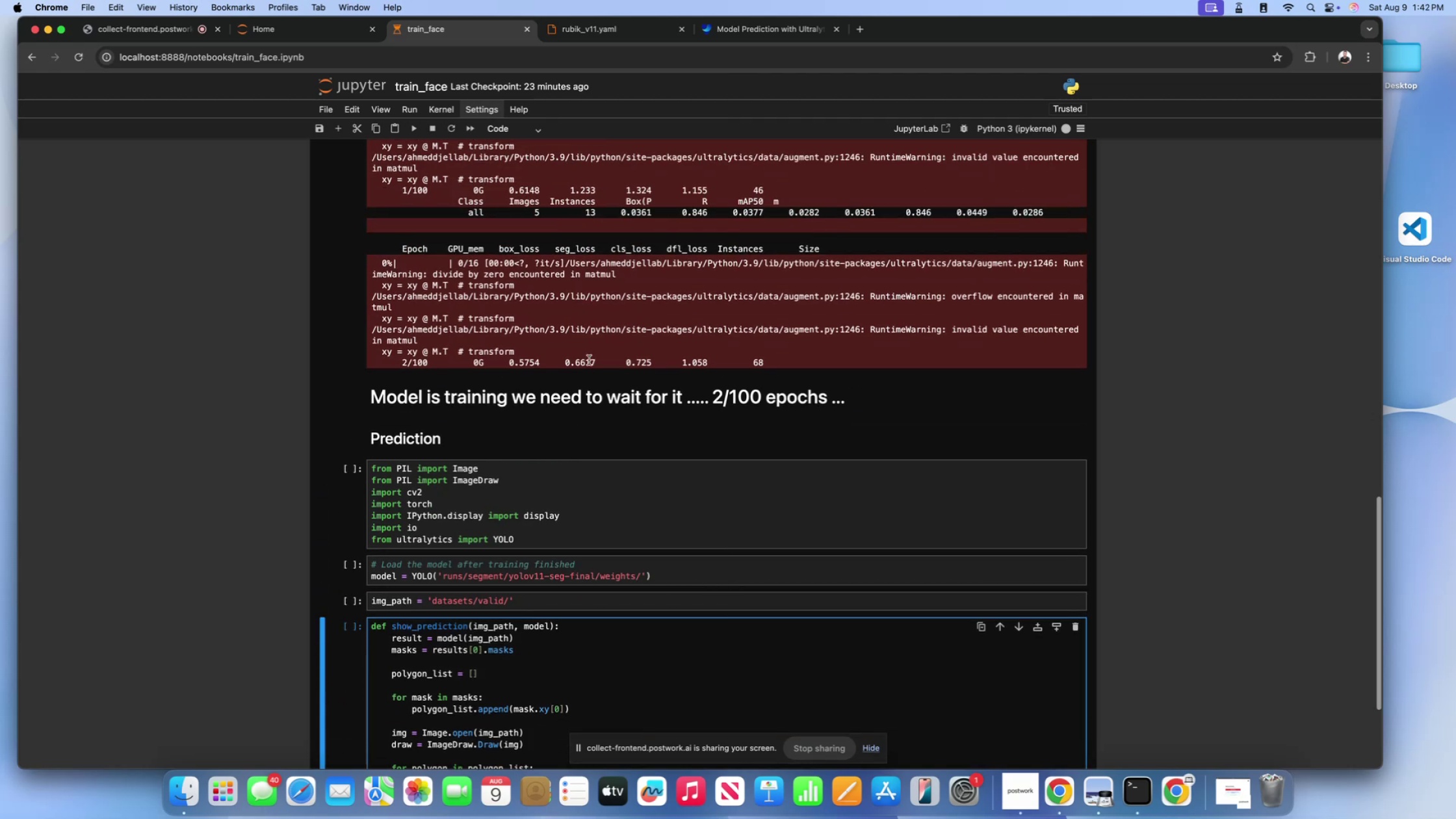 
left_click([589, 360])
 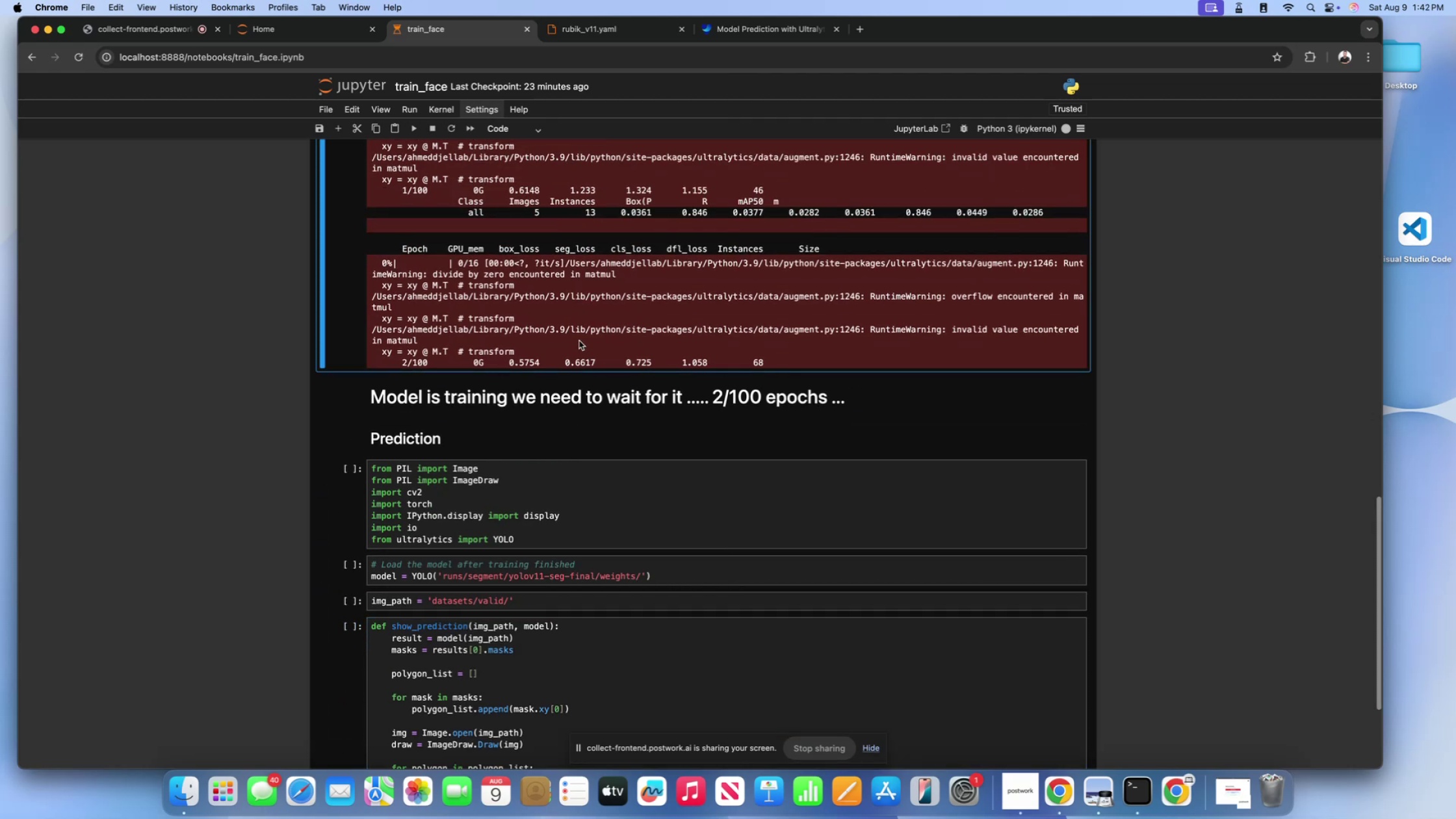 
scroll: coordinate [582, 351], scroll_direction: down, amount: 11.0
 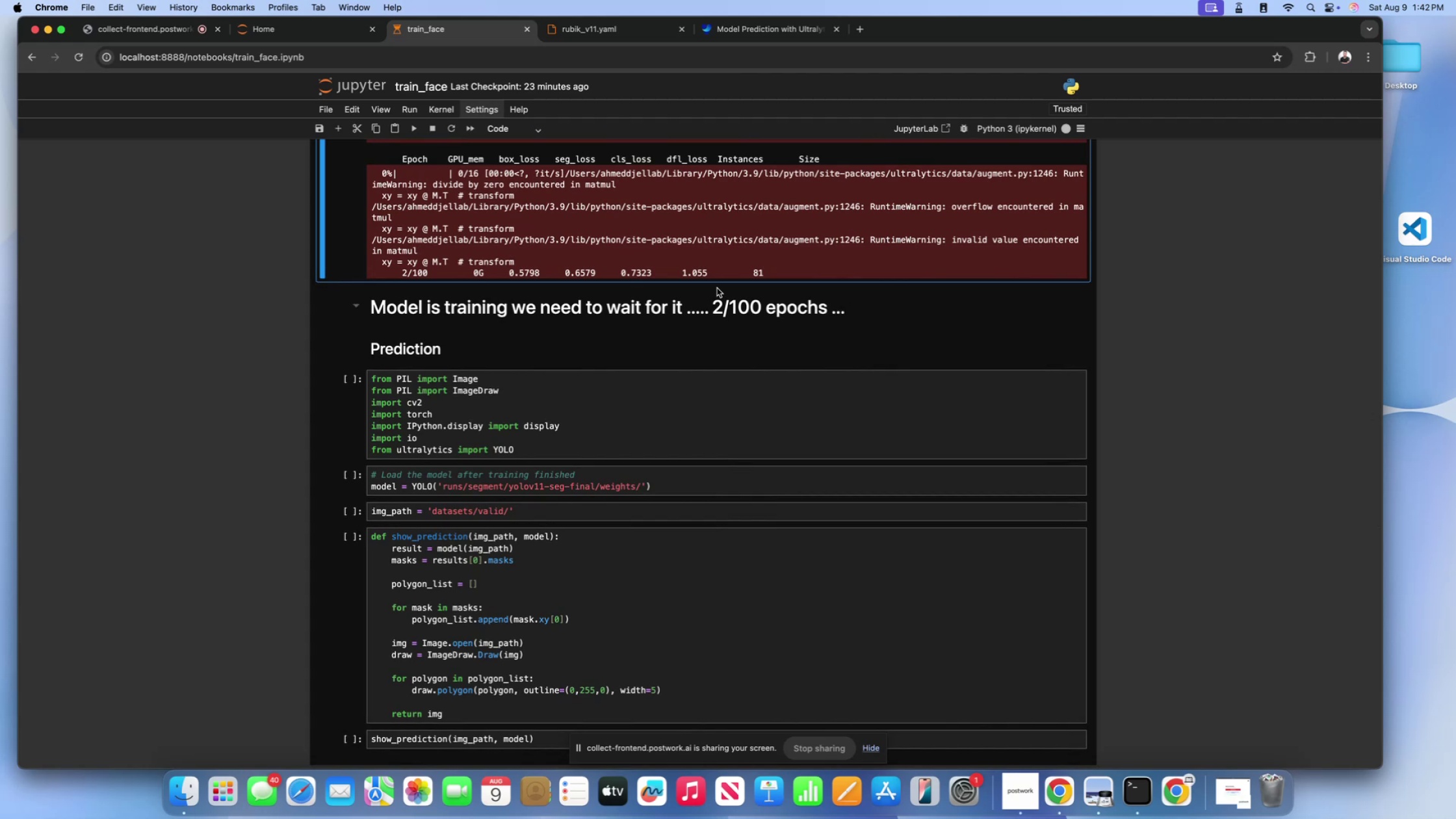 
left_click_drag(start_coordinate=[562, 272], to_coordinate=[601, 270])
 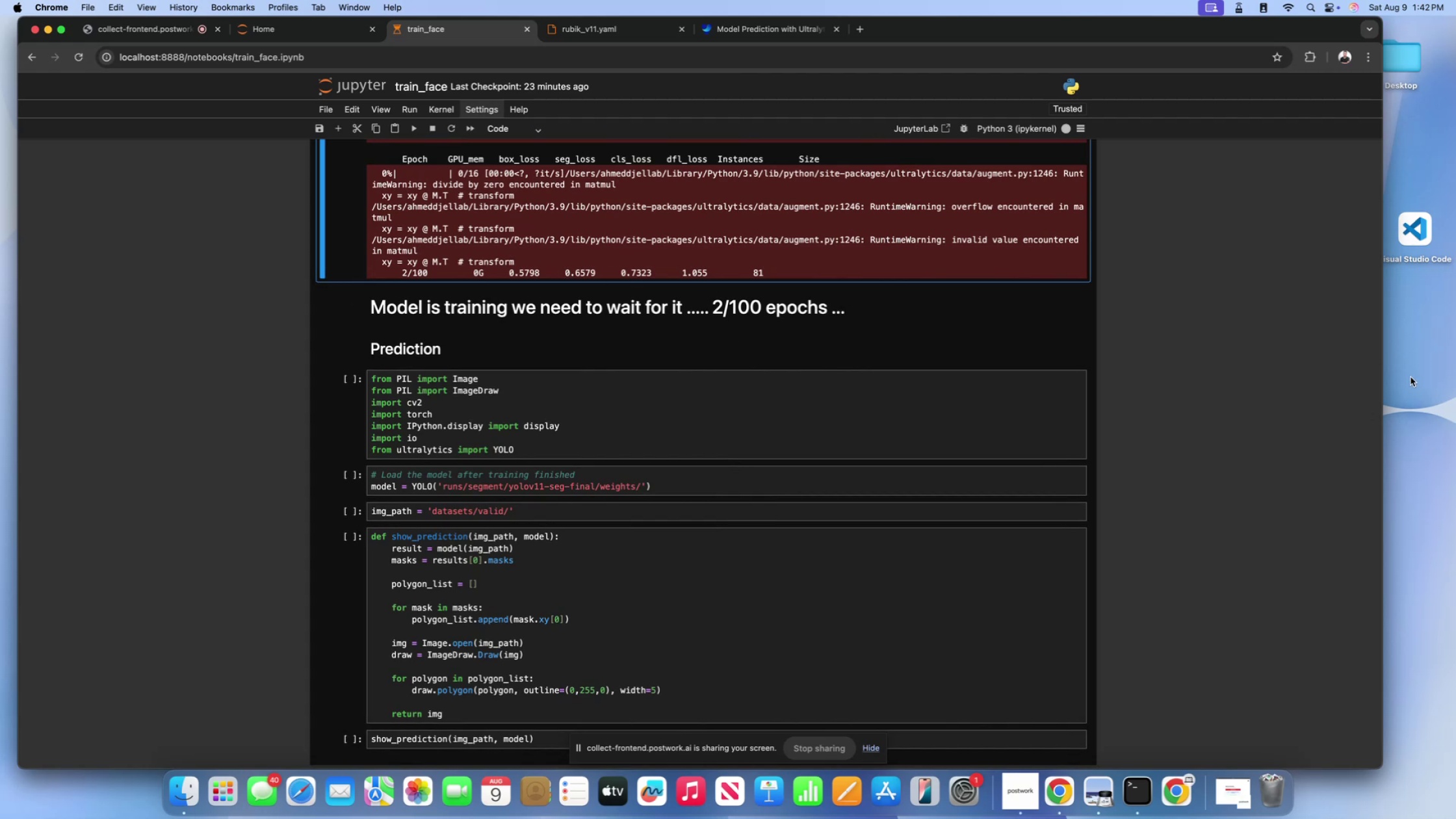 
left_click([1410, 377])
 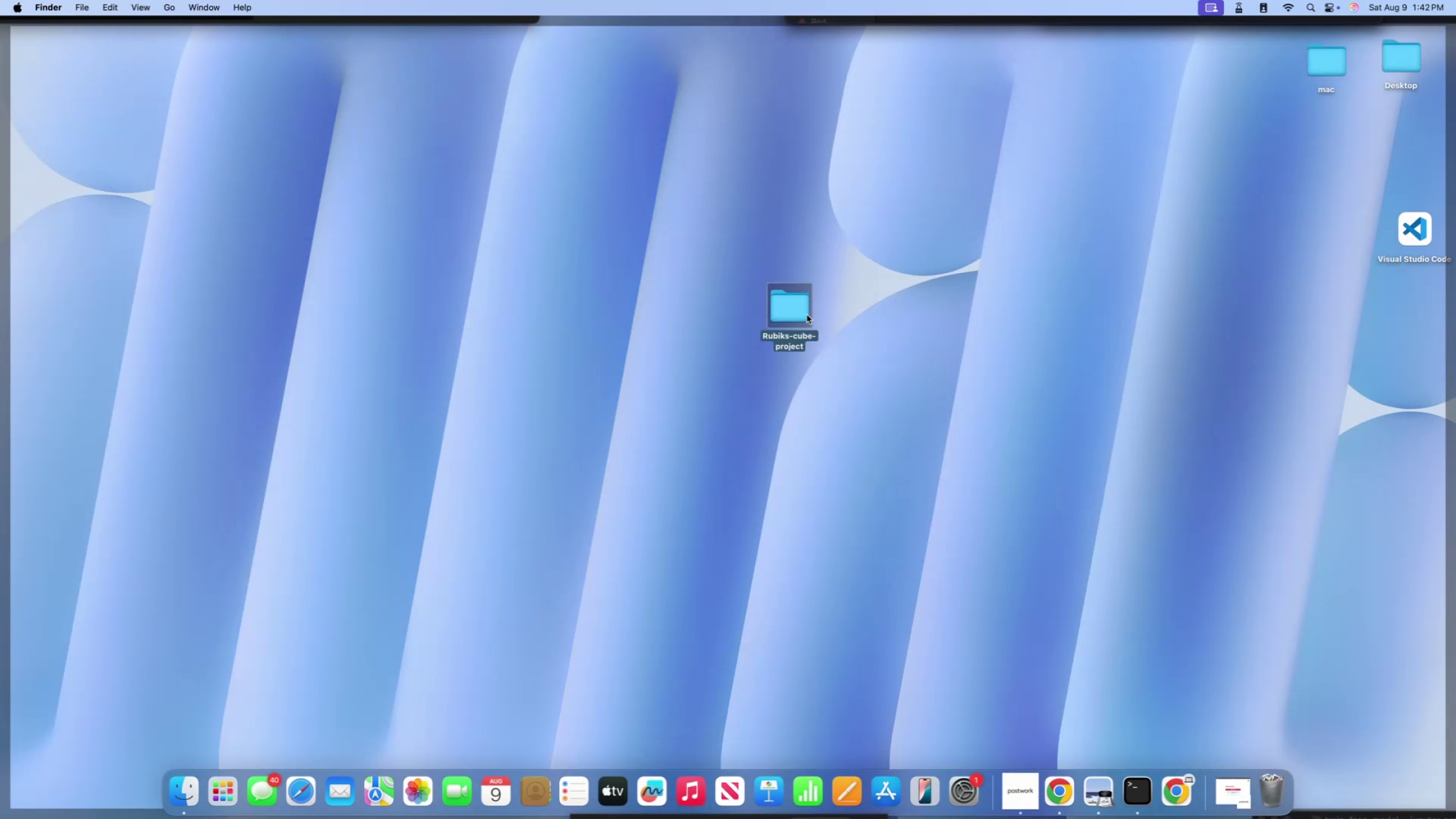 
double_click([783, 307])
 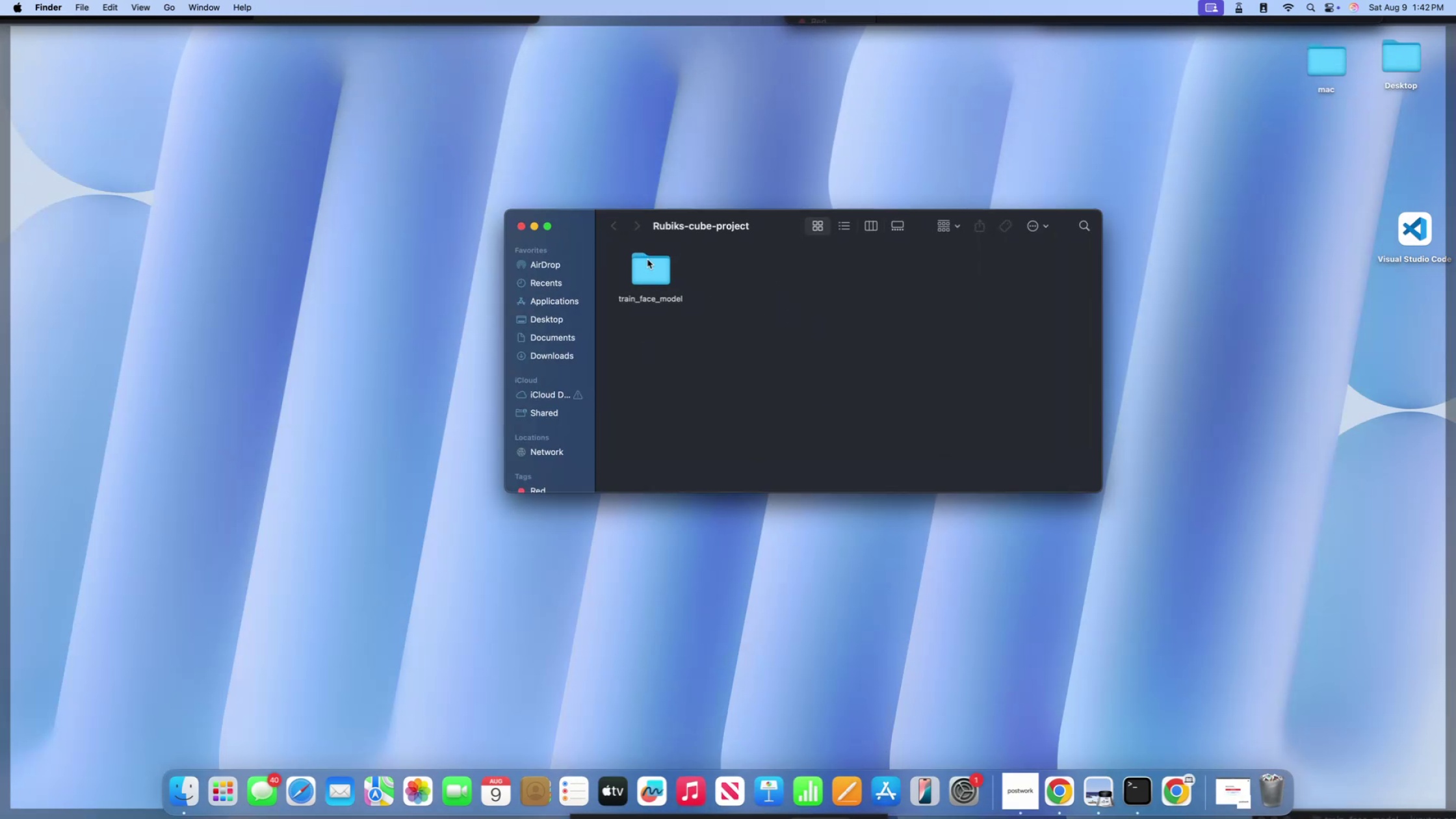 
double_click([647, 268])
 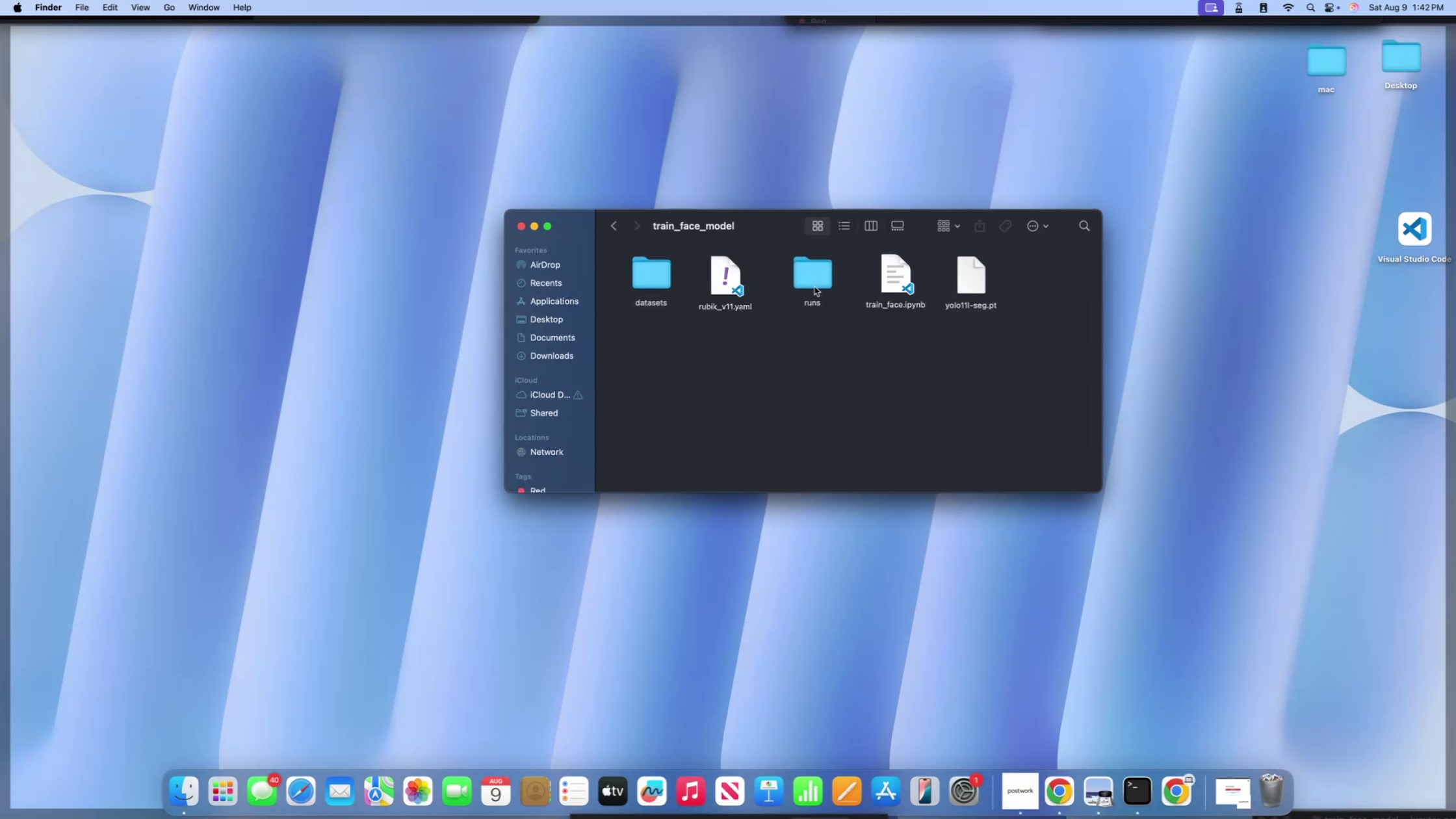 
double_click([814, 280])
 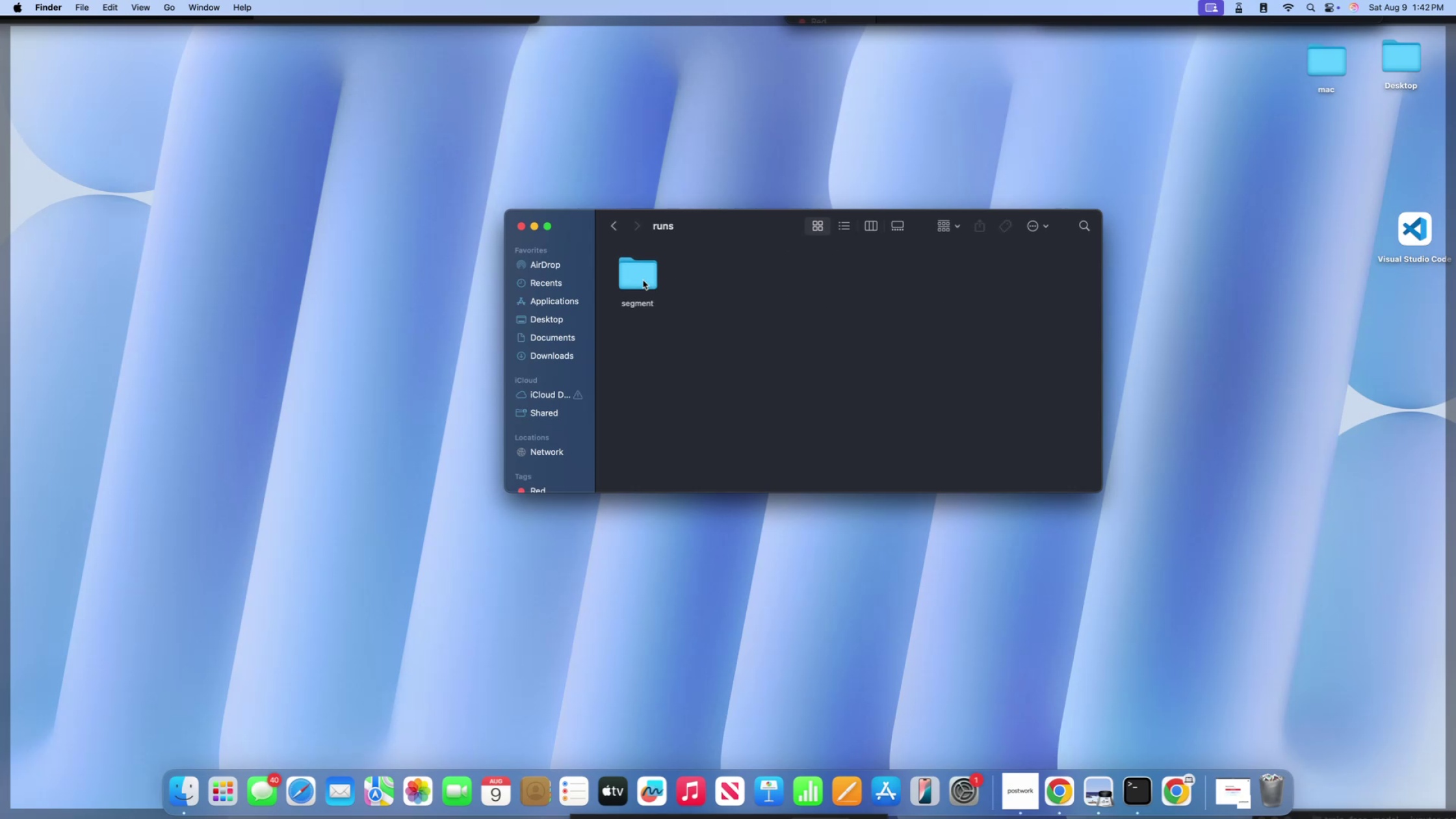 
double_click([640, 280])
 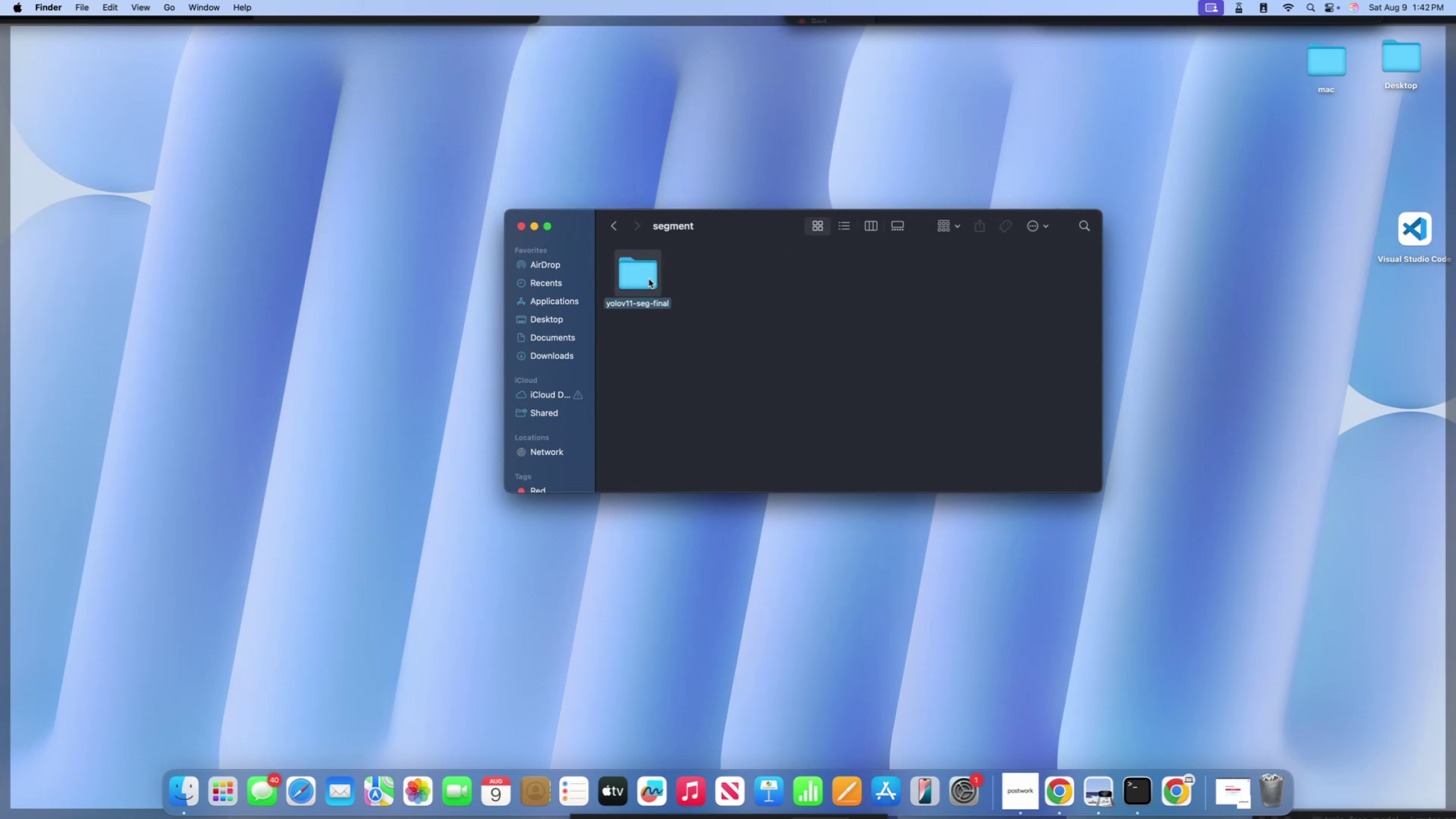 
double_click([649, 279])
 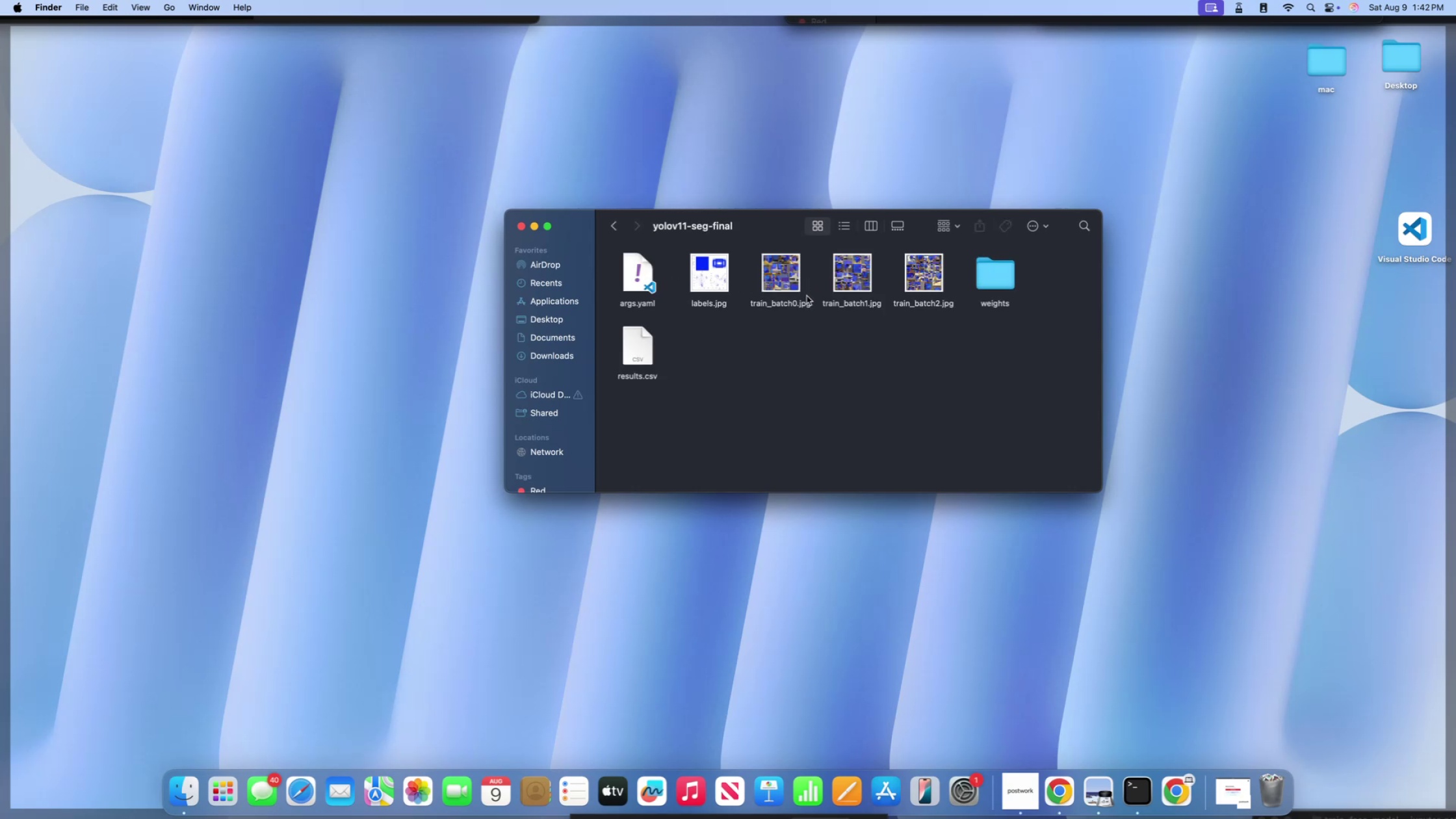 
left_click([781, 281])
 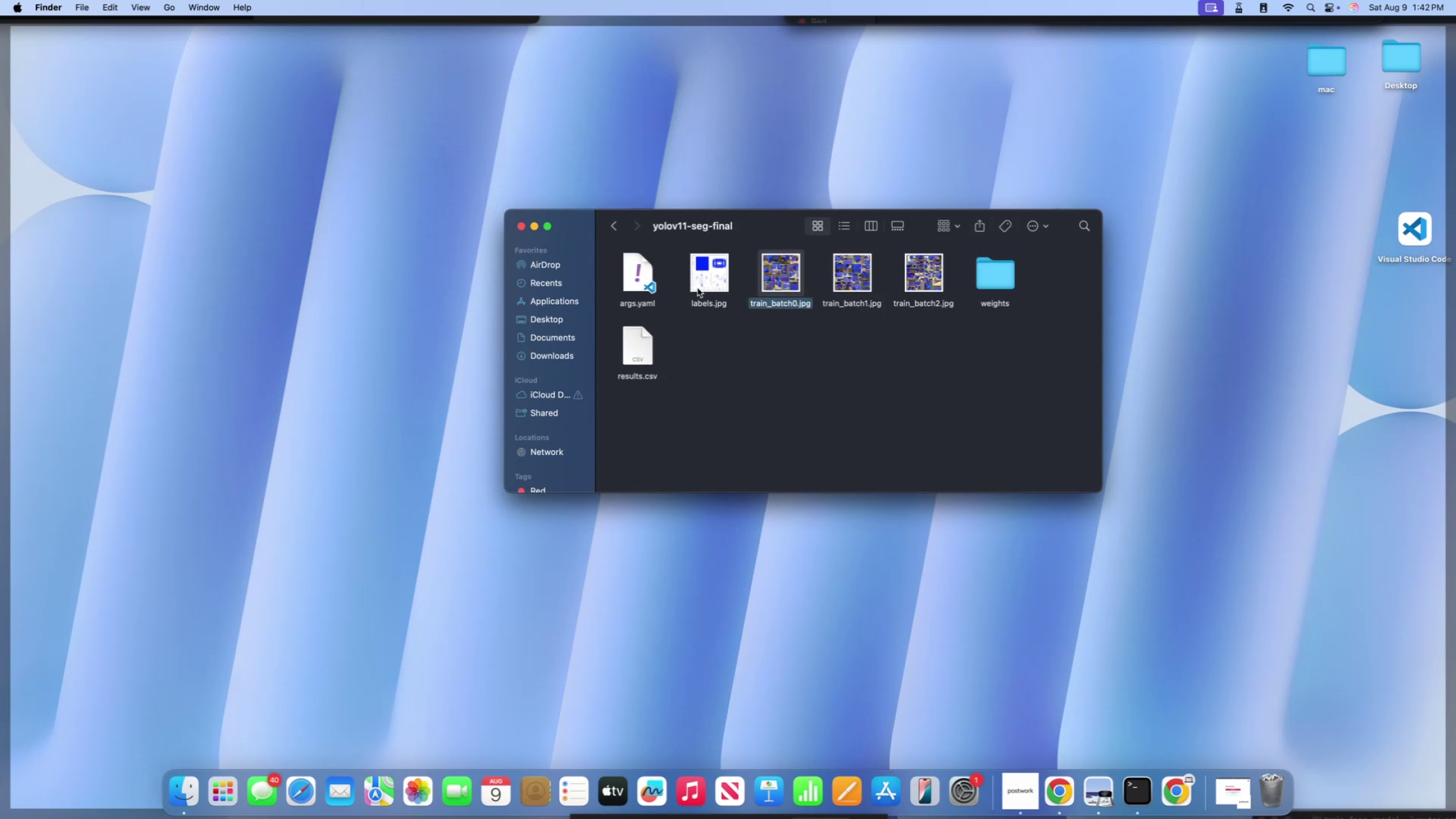 
left_click([705, 282])
 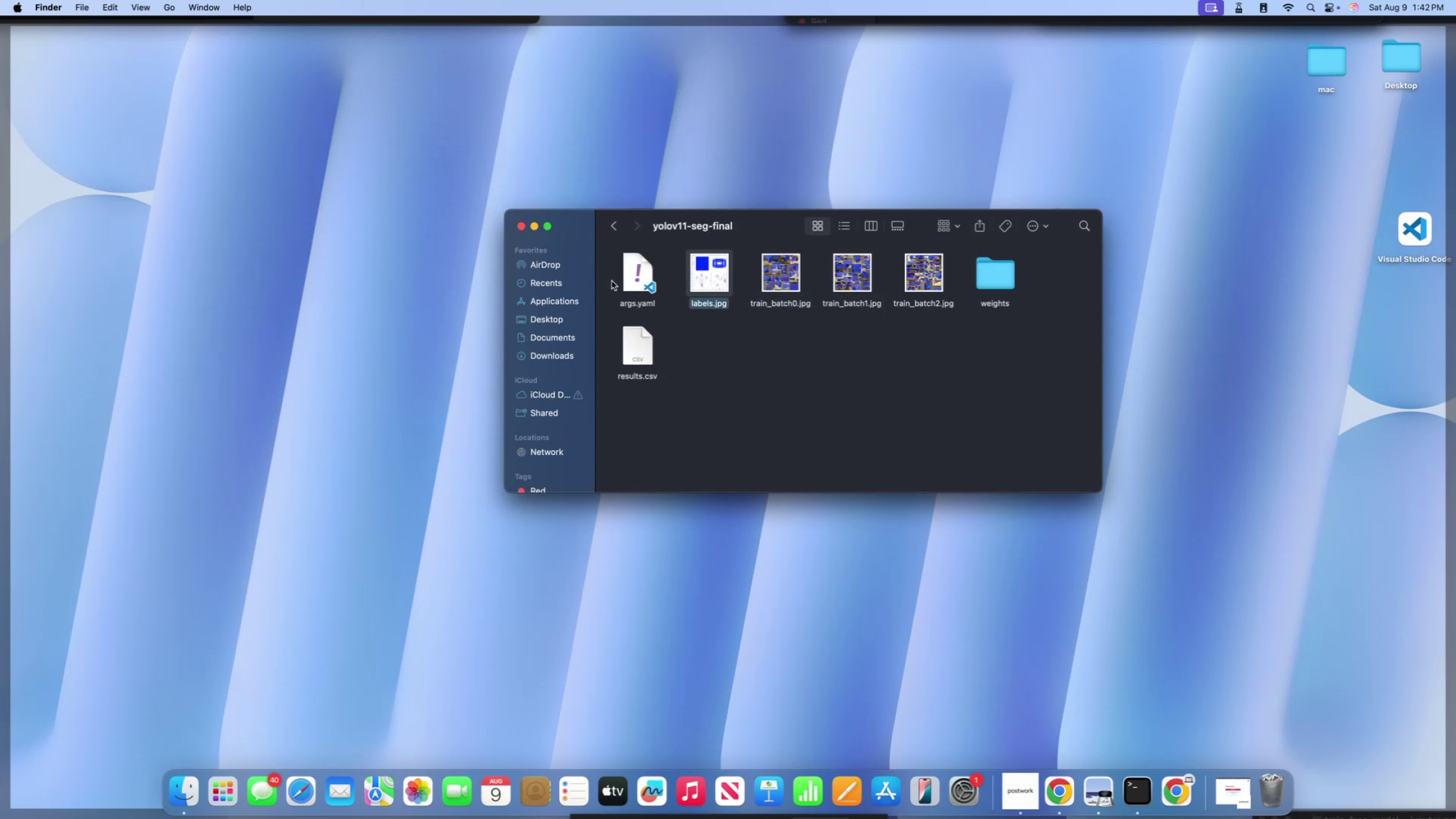 
left_click([634, 277])
 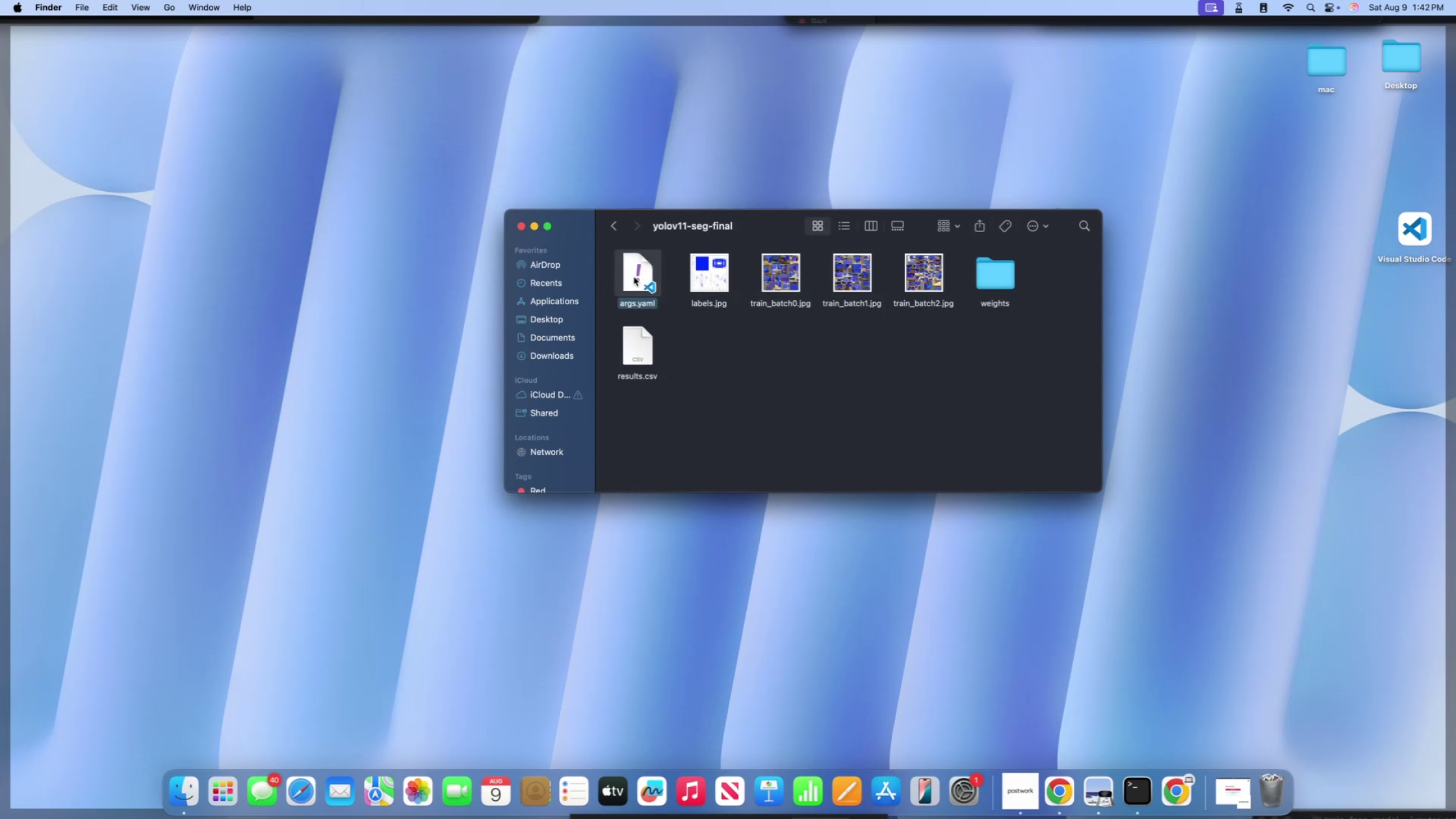 
key(Space)
 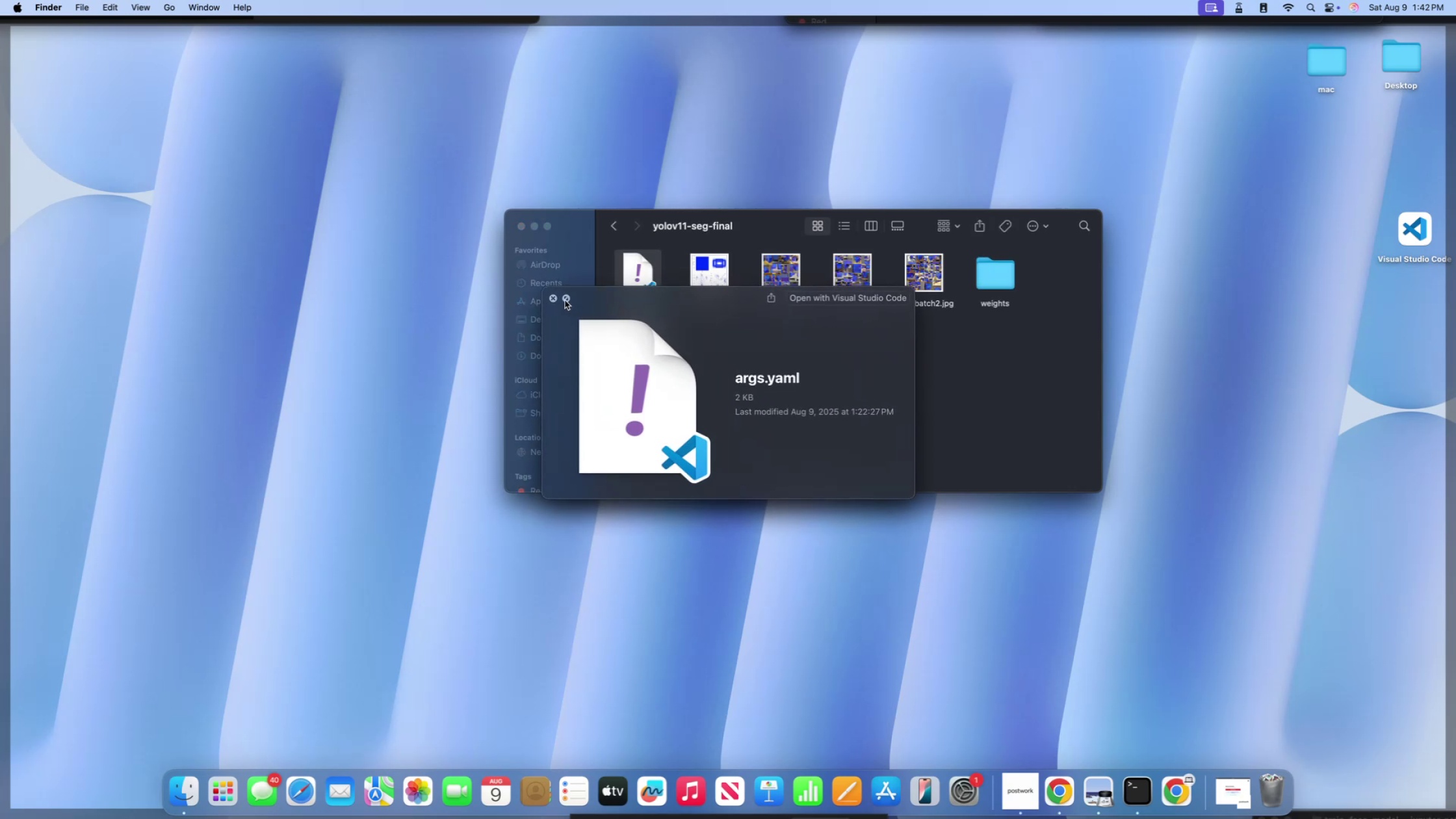 
left_click([554, 300])
 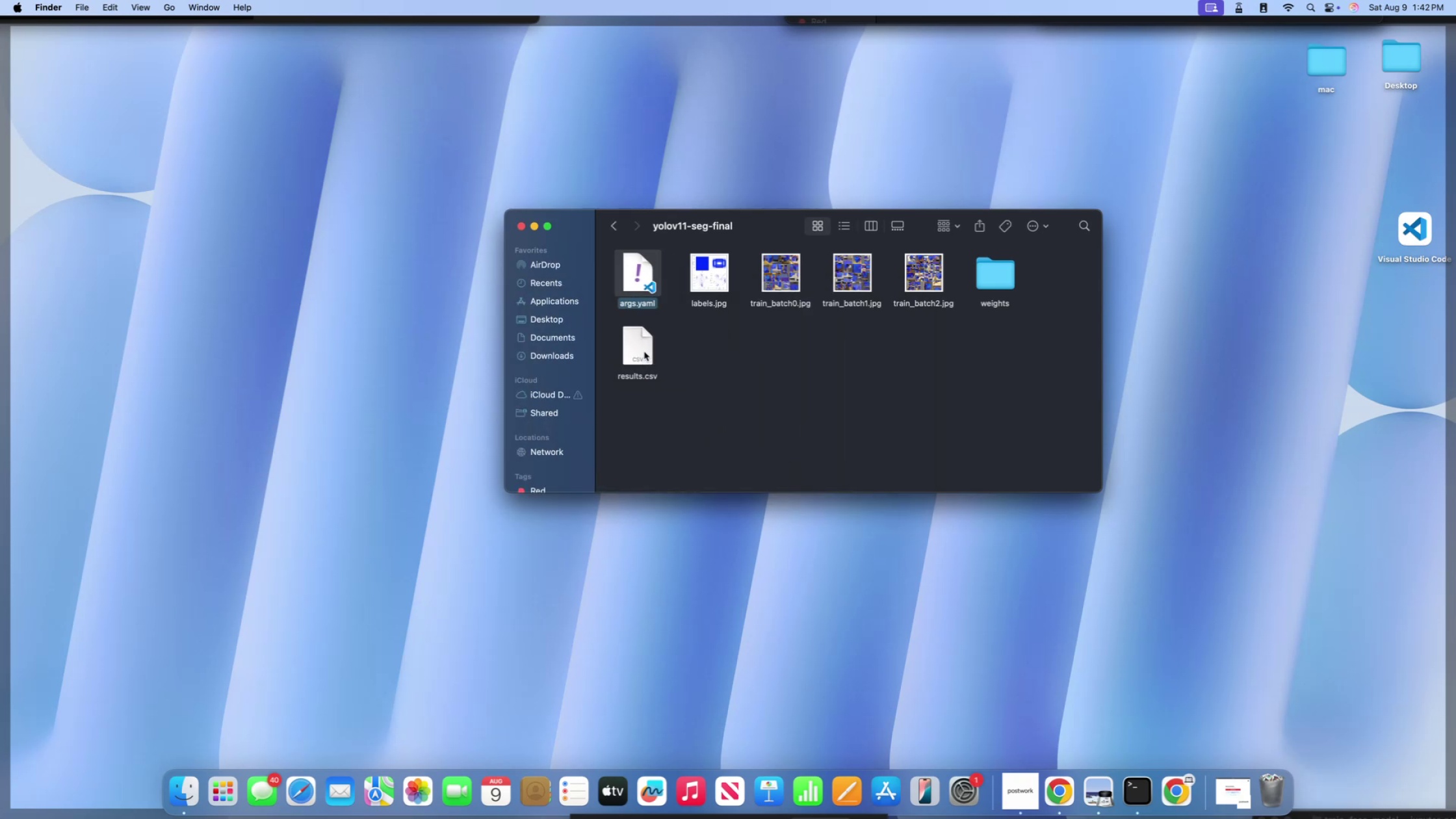 
double_click([644, 352])
 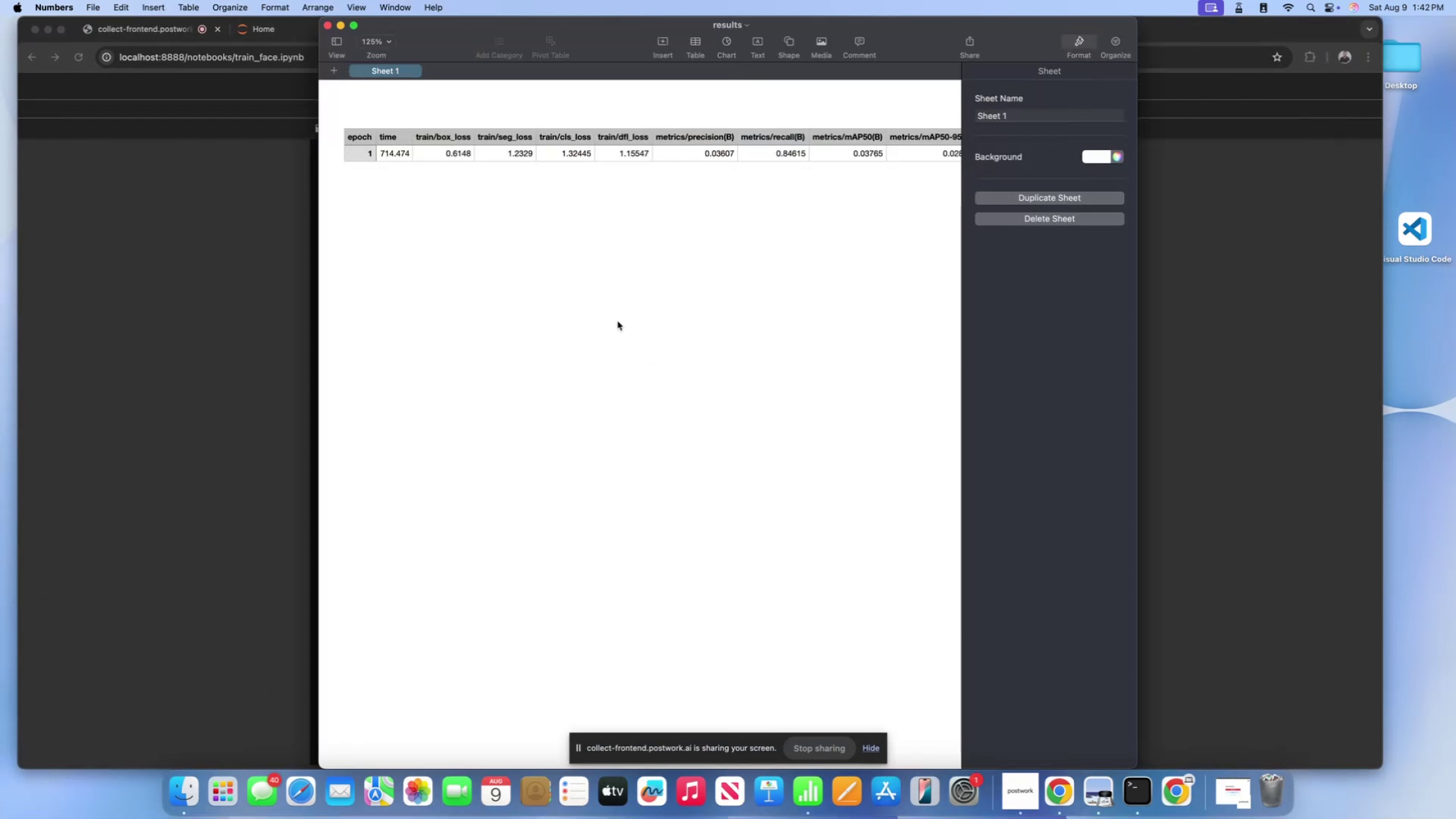 
scroll: coordinate [499, 150], scroll_direction: down, amount: 5.0
 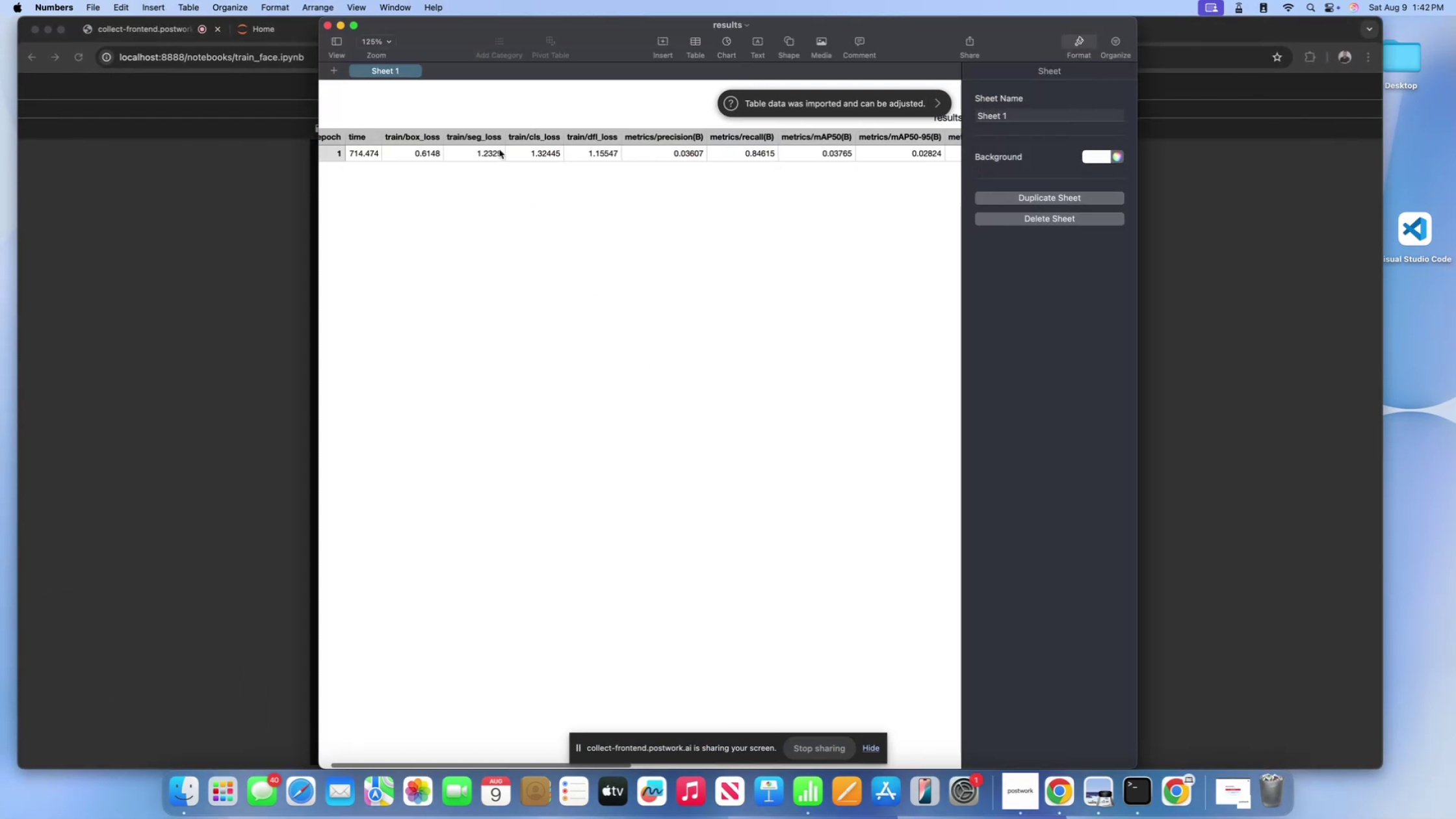 
scroll: coordinate [486, 152], scroll_direction: up, amount: 20.0
 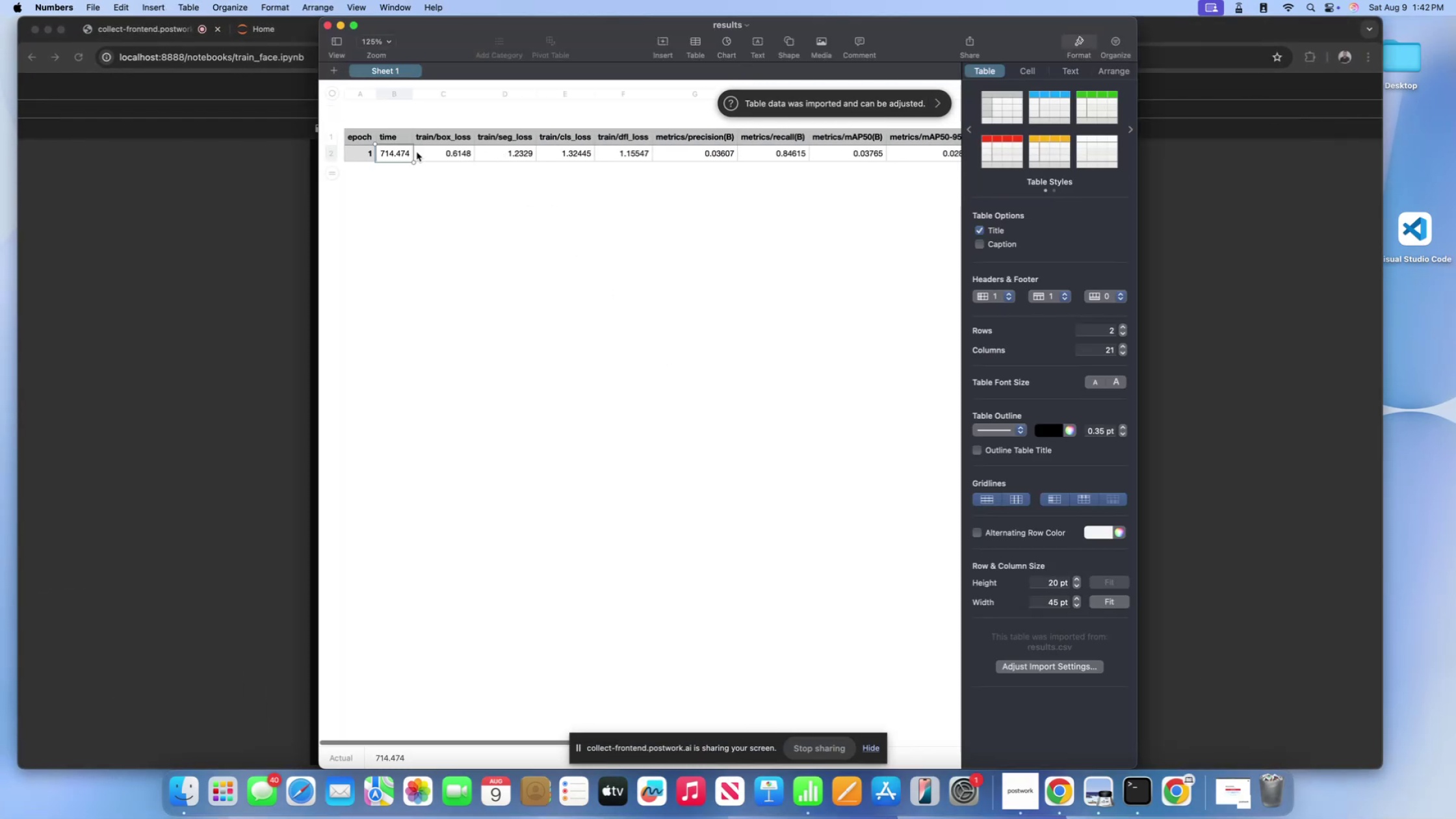 
double_click([432, 153])
 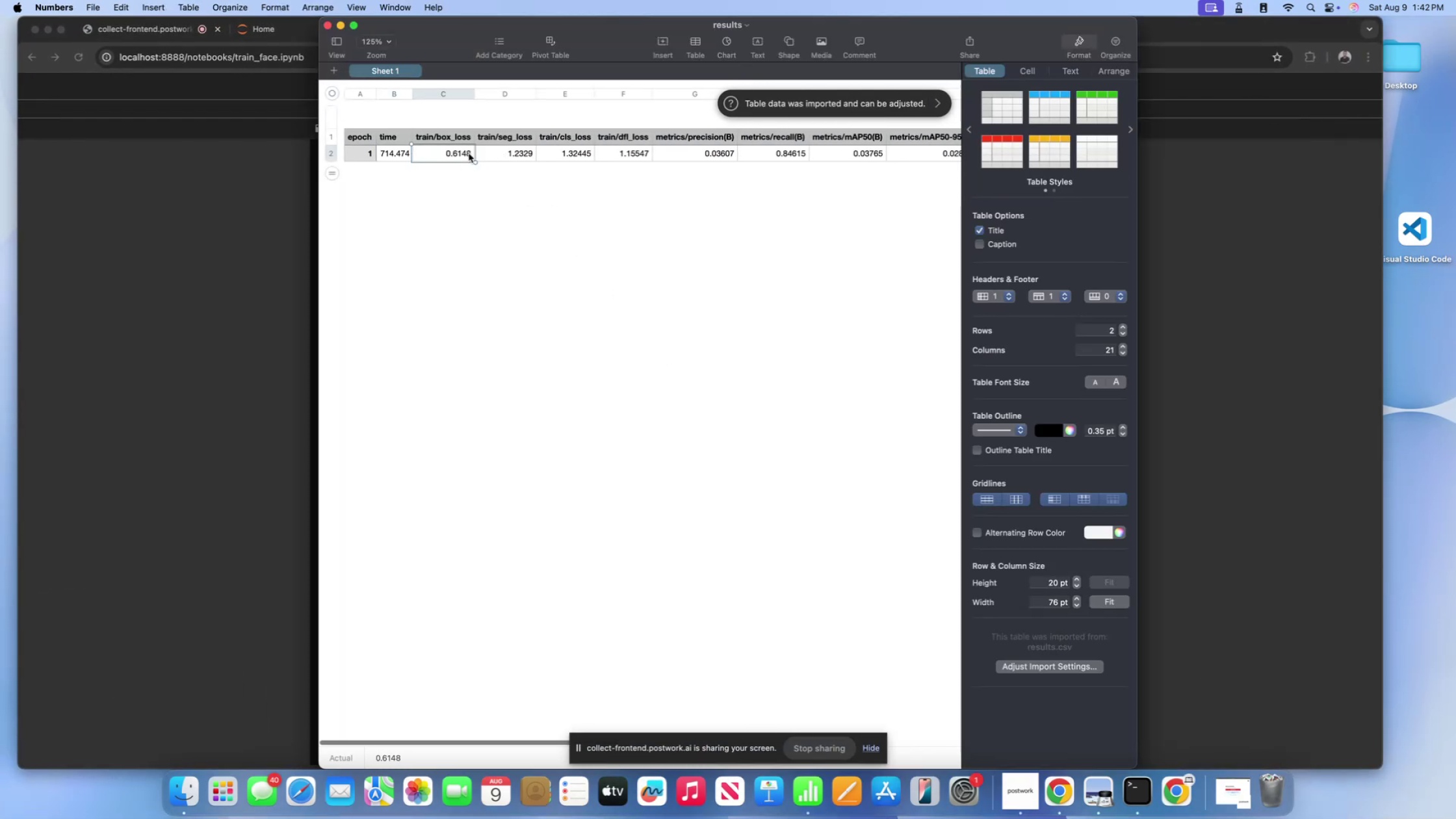 
scroll: coordinate [537, 155], scroll_direction: down, amount: 161.0
 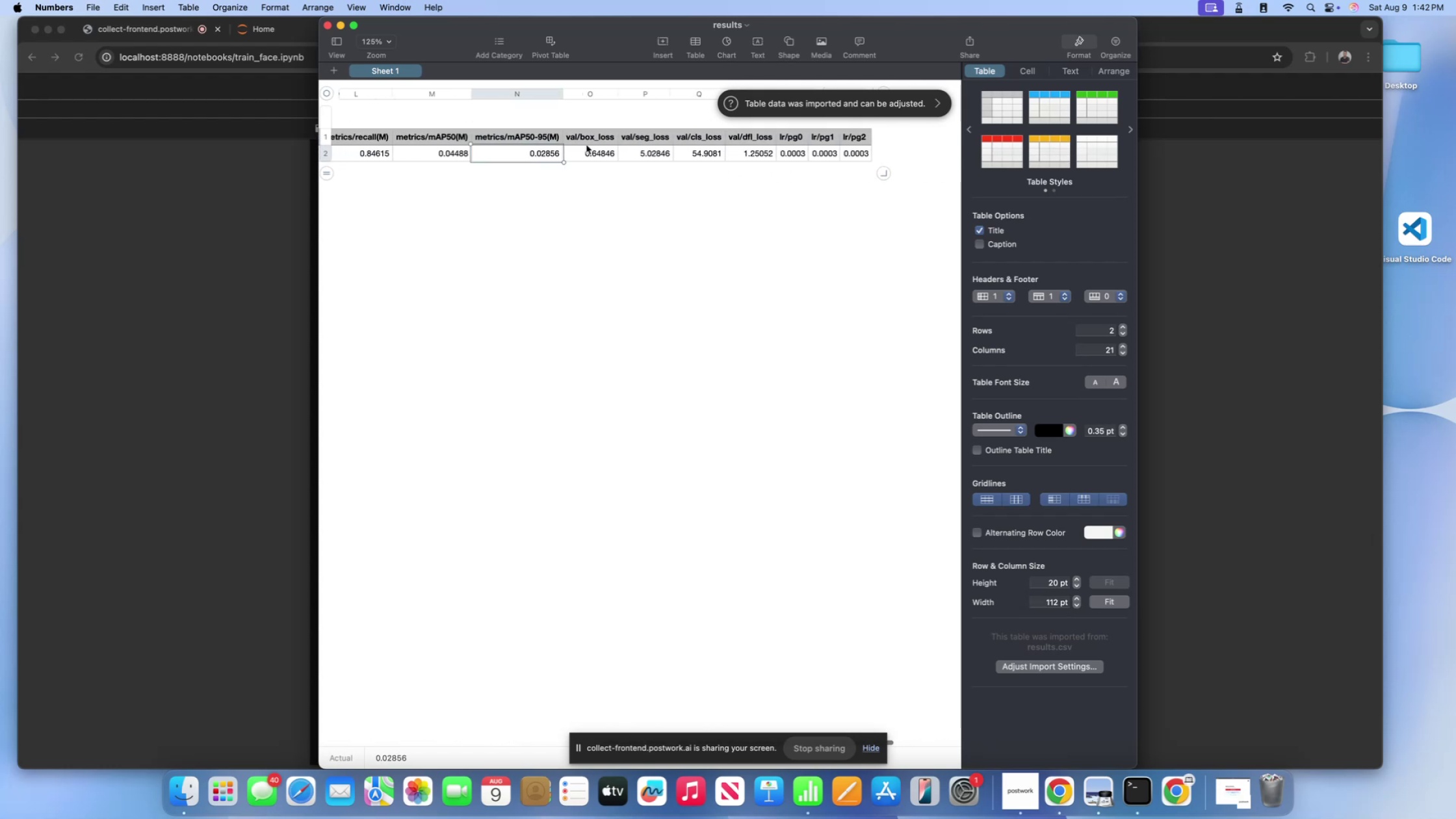 
double_click([586, 145])
 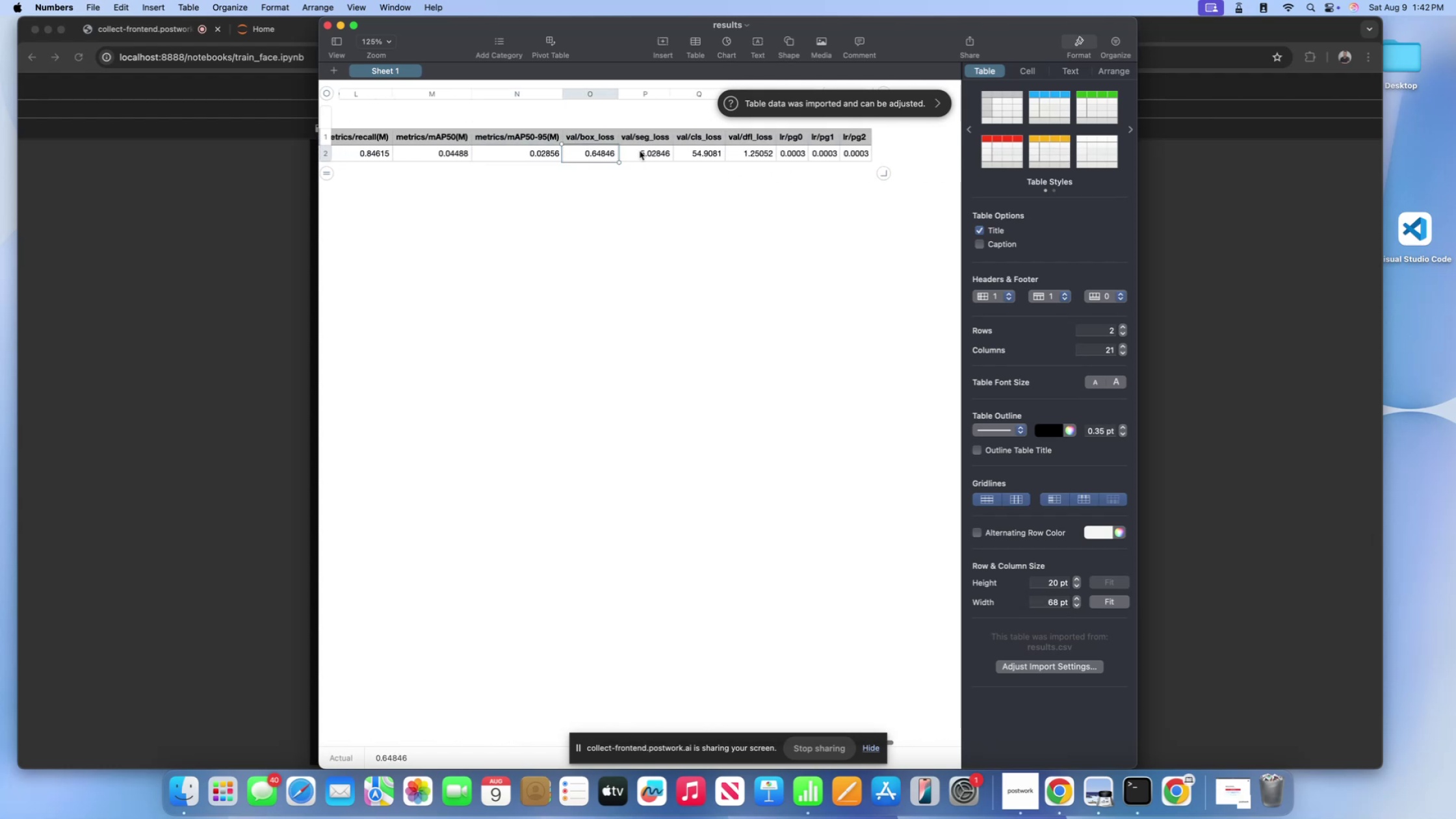 
left_click([640, 151])
 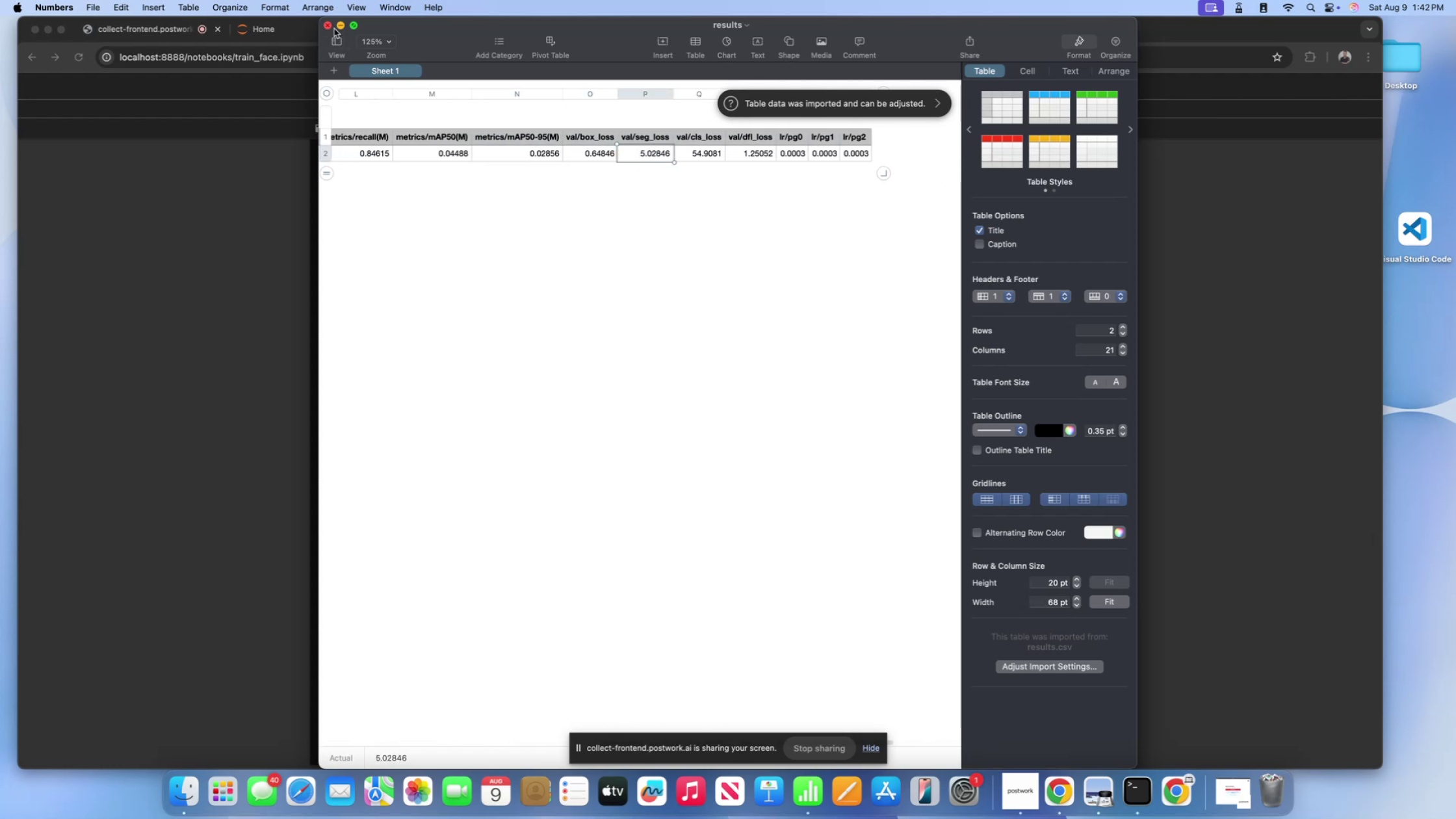 
left_click([331, 29])
 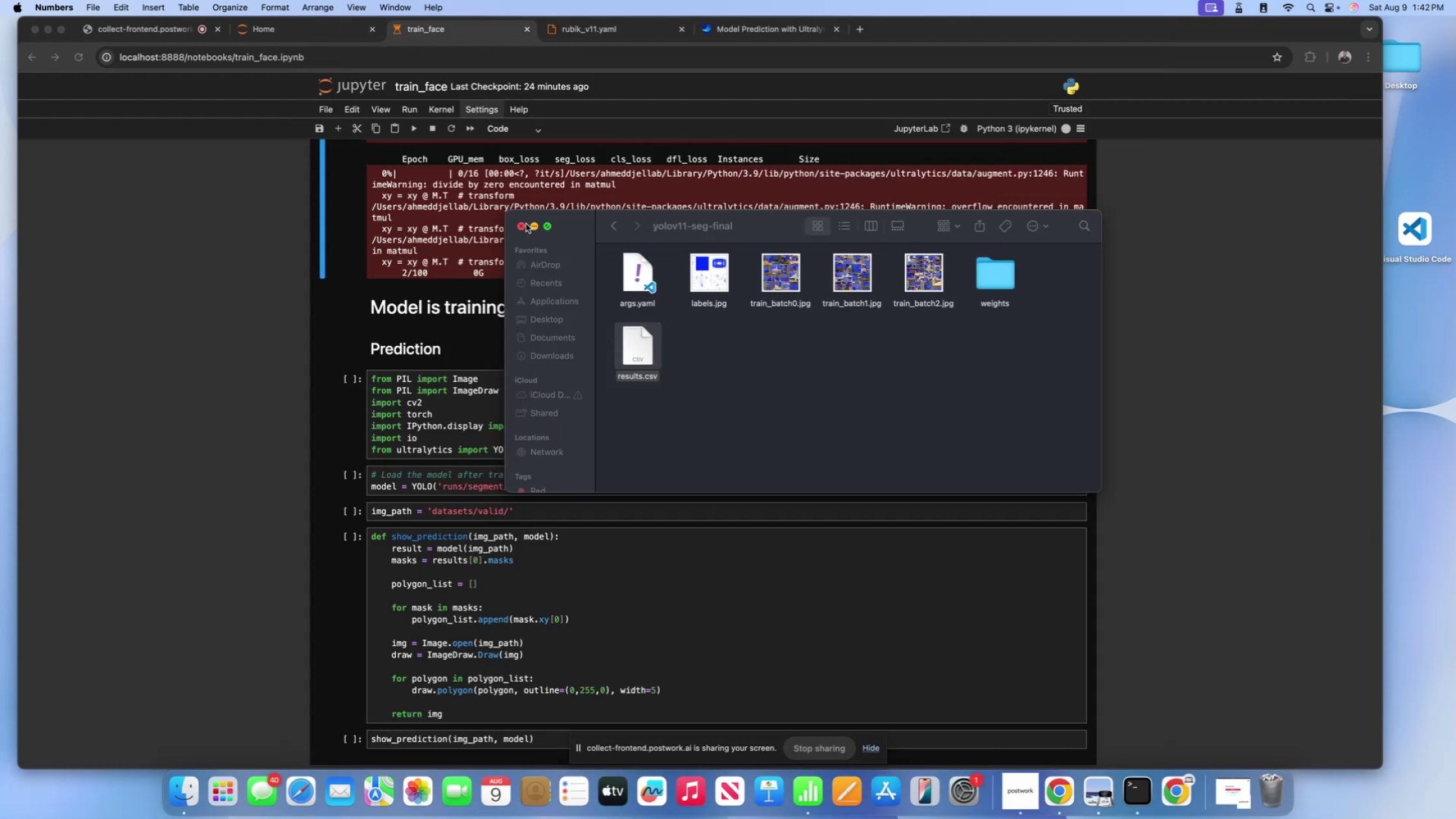 
left_click([521, 225])
 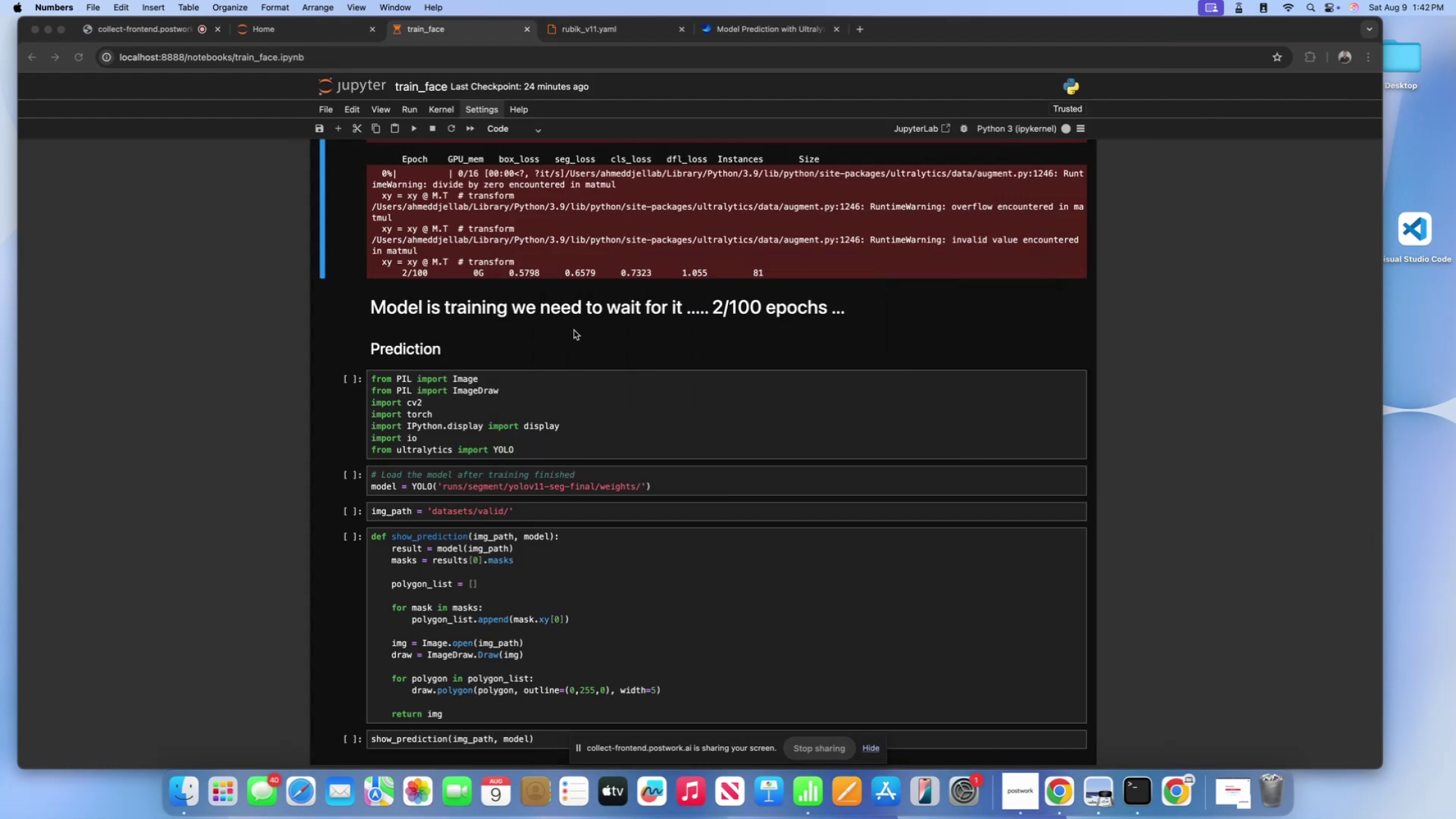 
scroll: coordinate [643, 439], scroll_direction: down, amount: 42.0
 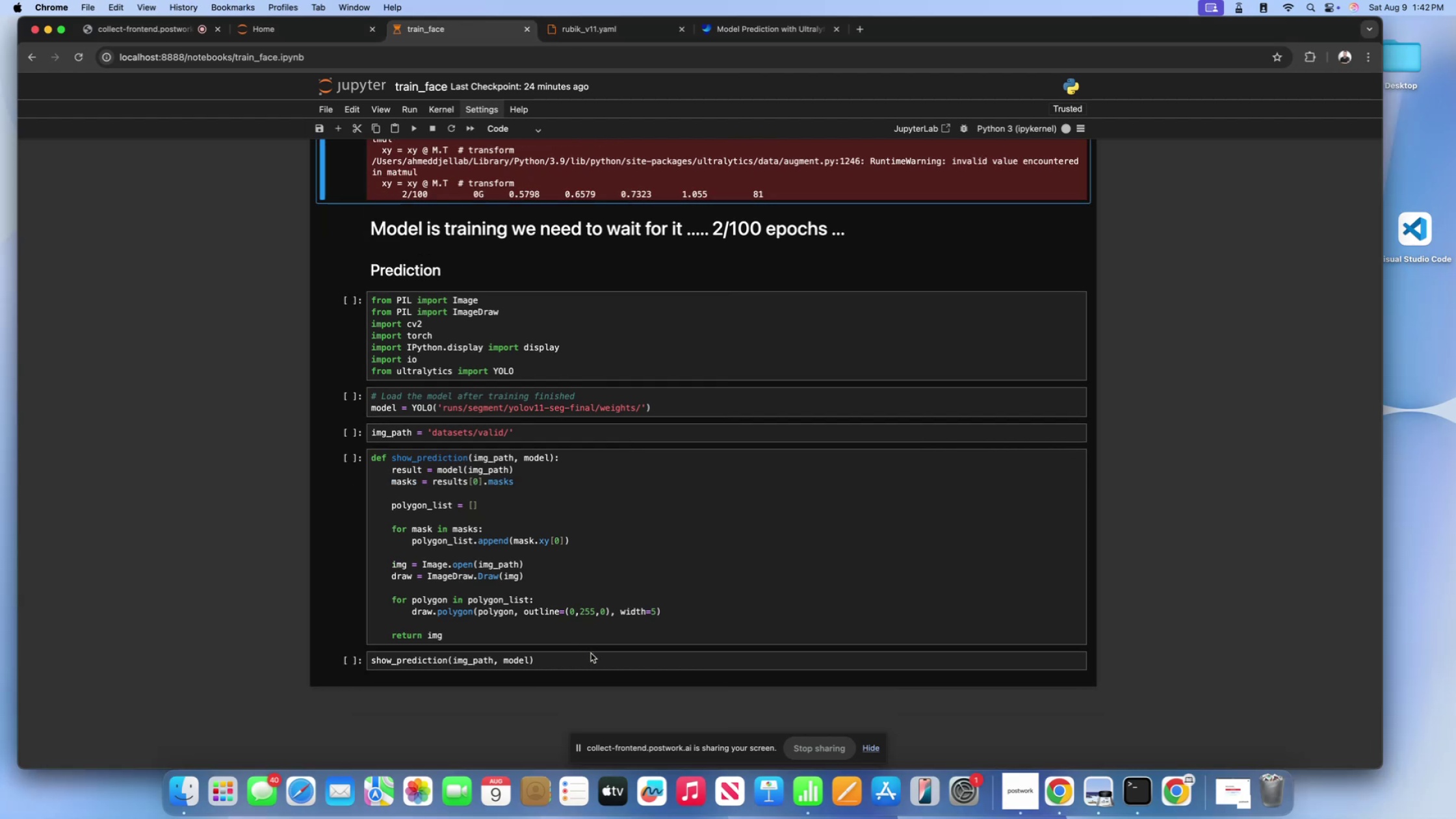 
double_click([594, 656])
 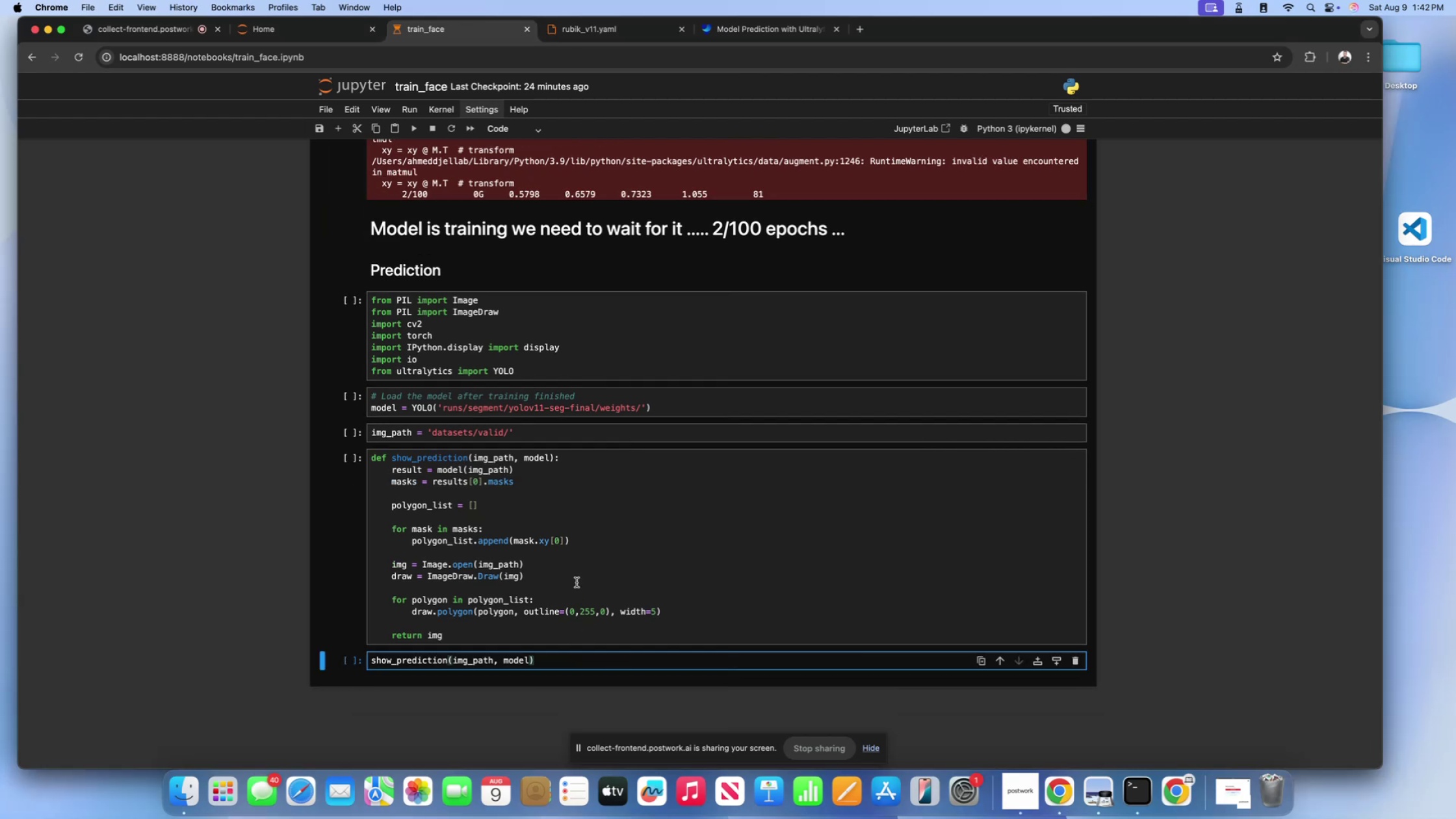 
scroll: coordinate [576, 529], scroll_direction: up, amount: 24.0
 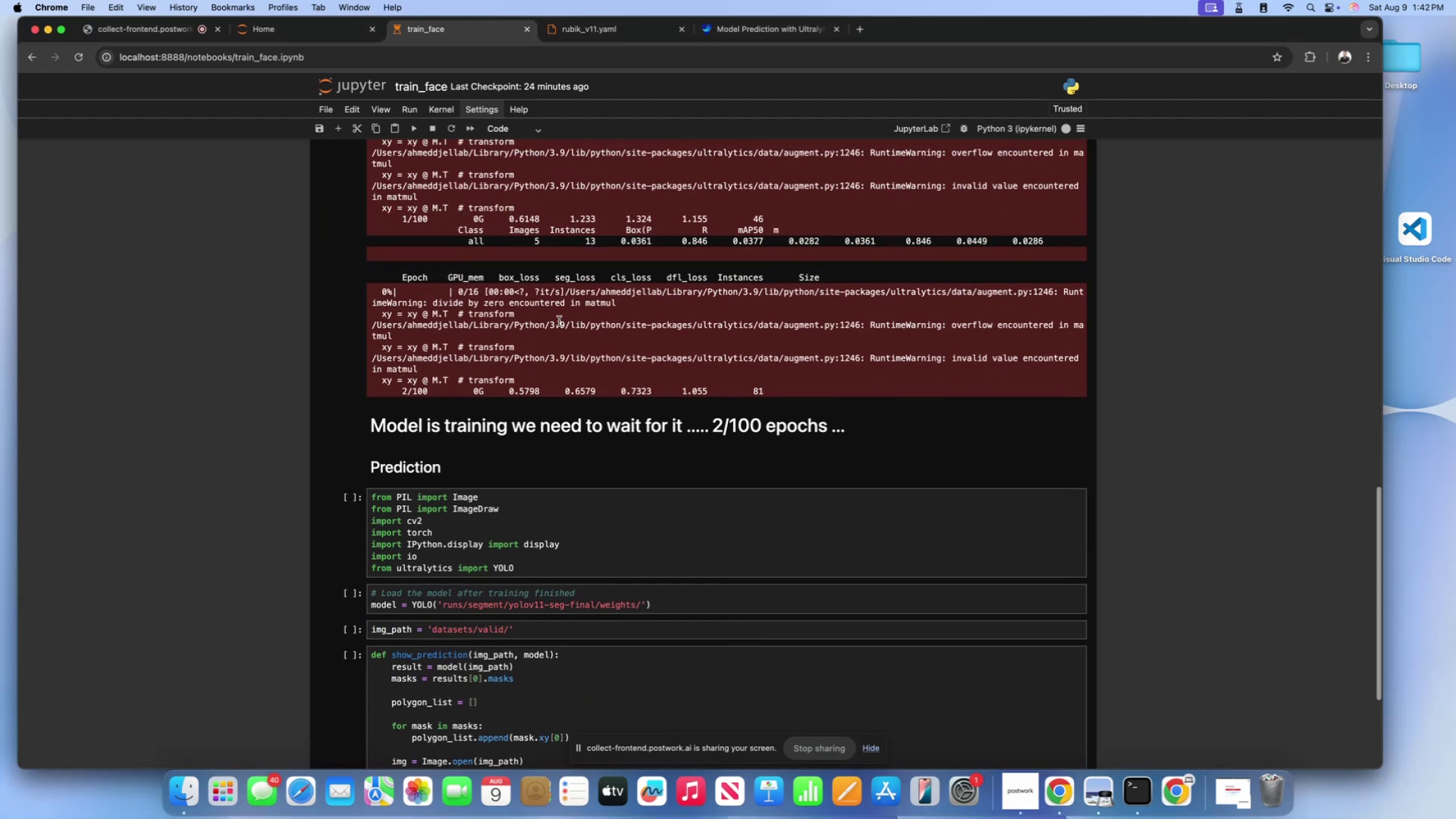 
left_click([559, 320])
 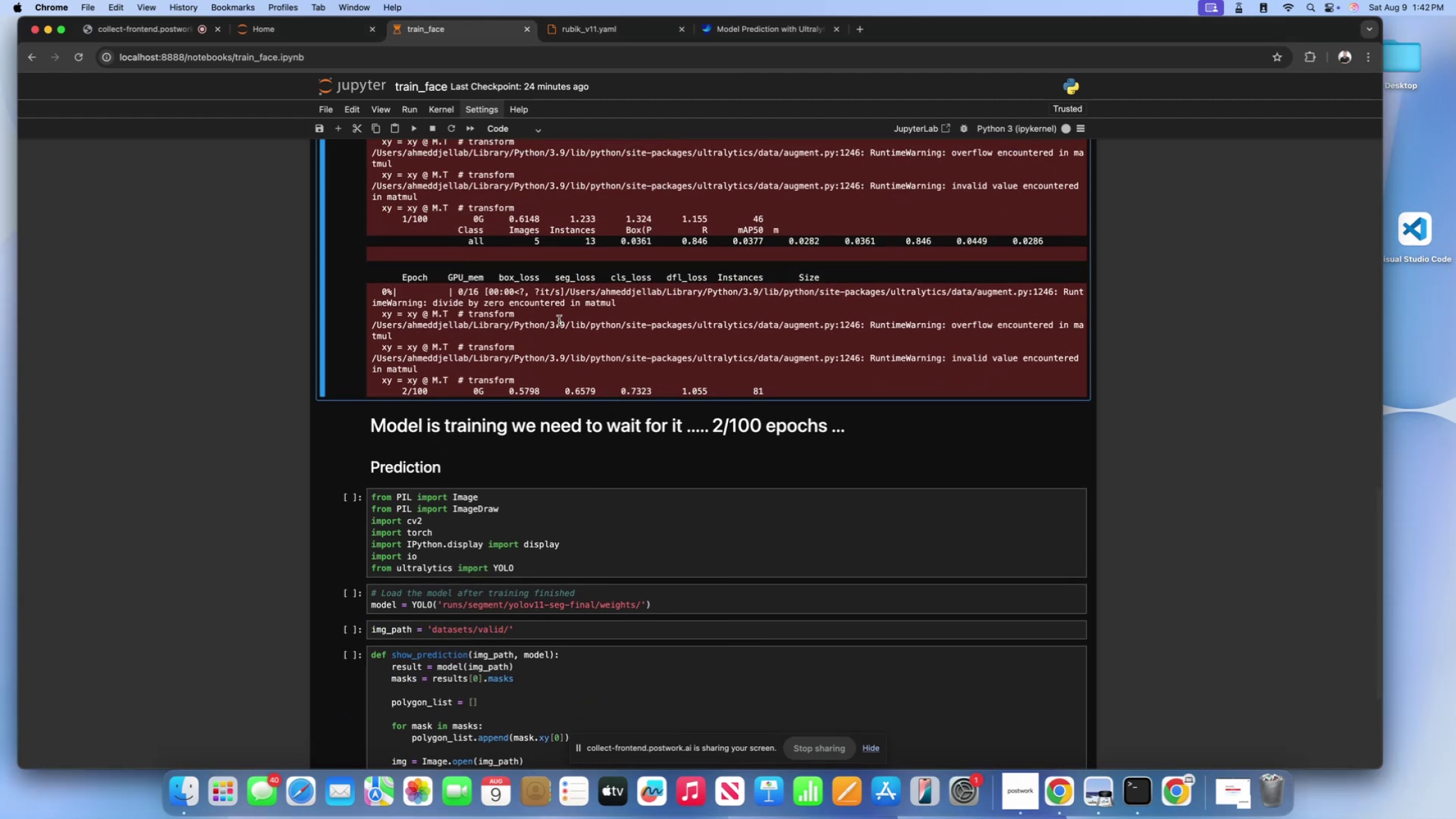 
scroll: coordinate [555, 348], scroll_direction: up, amount: 7.0
 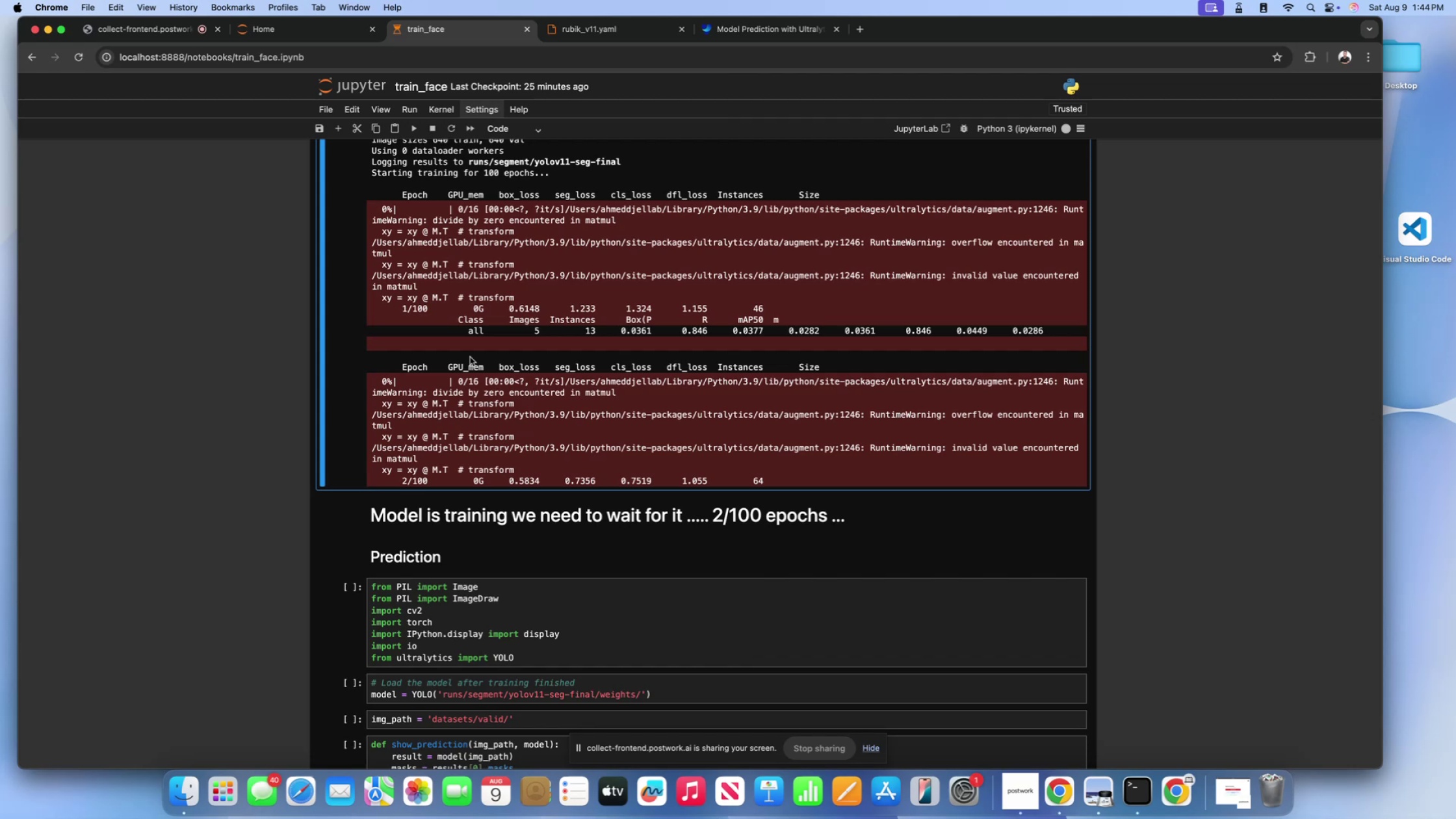 
wait(83.82)
 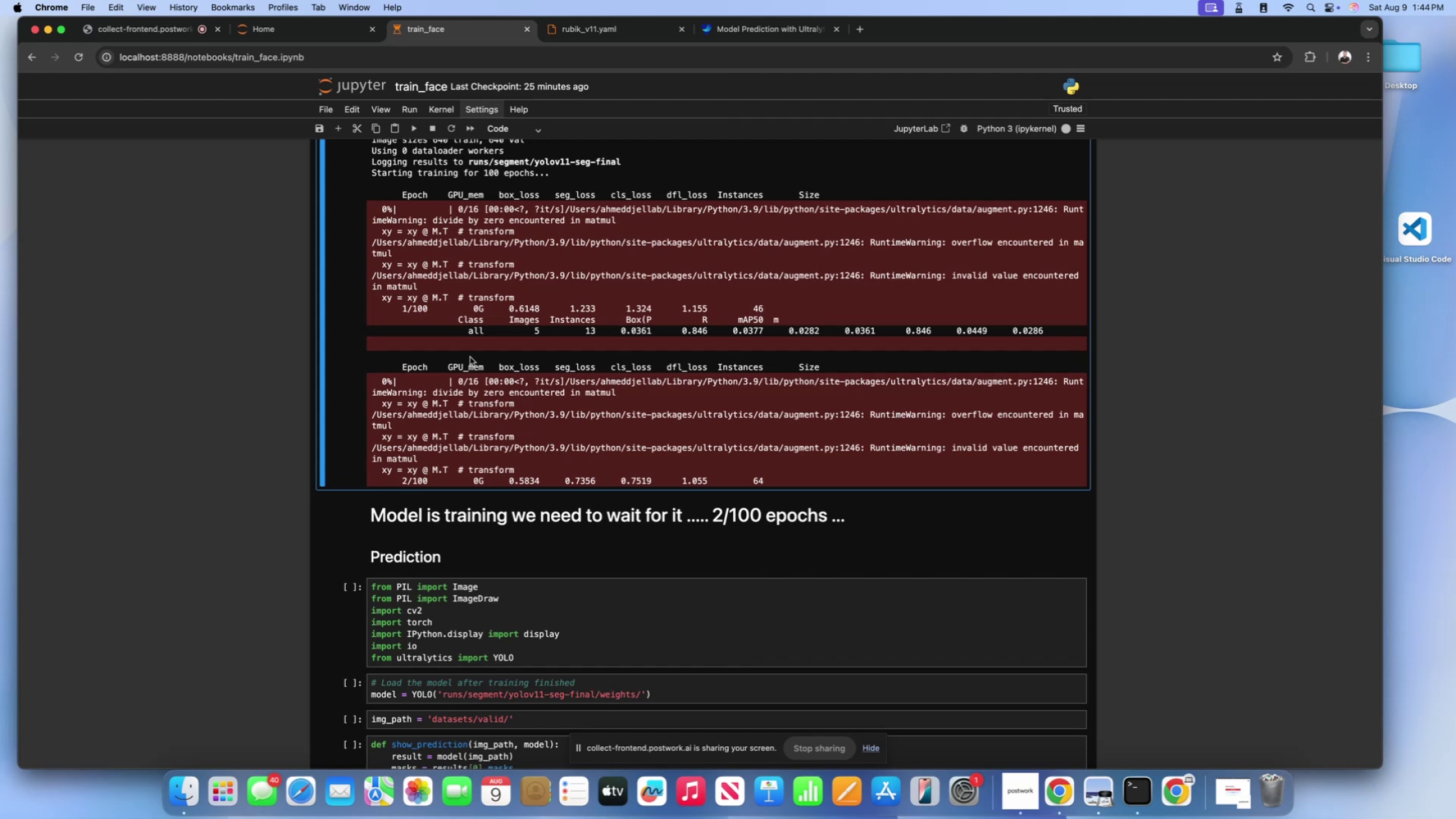 
left_click([613, 339])
 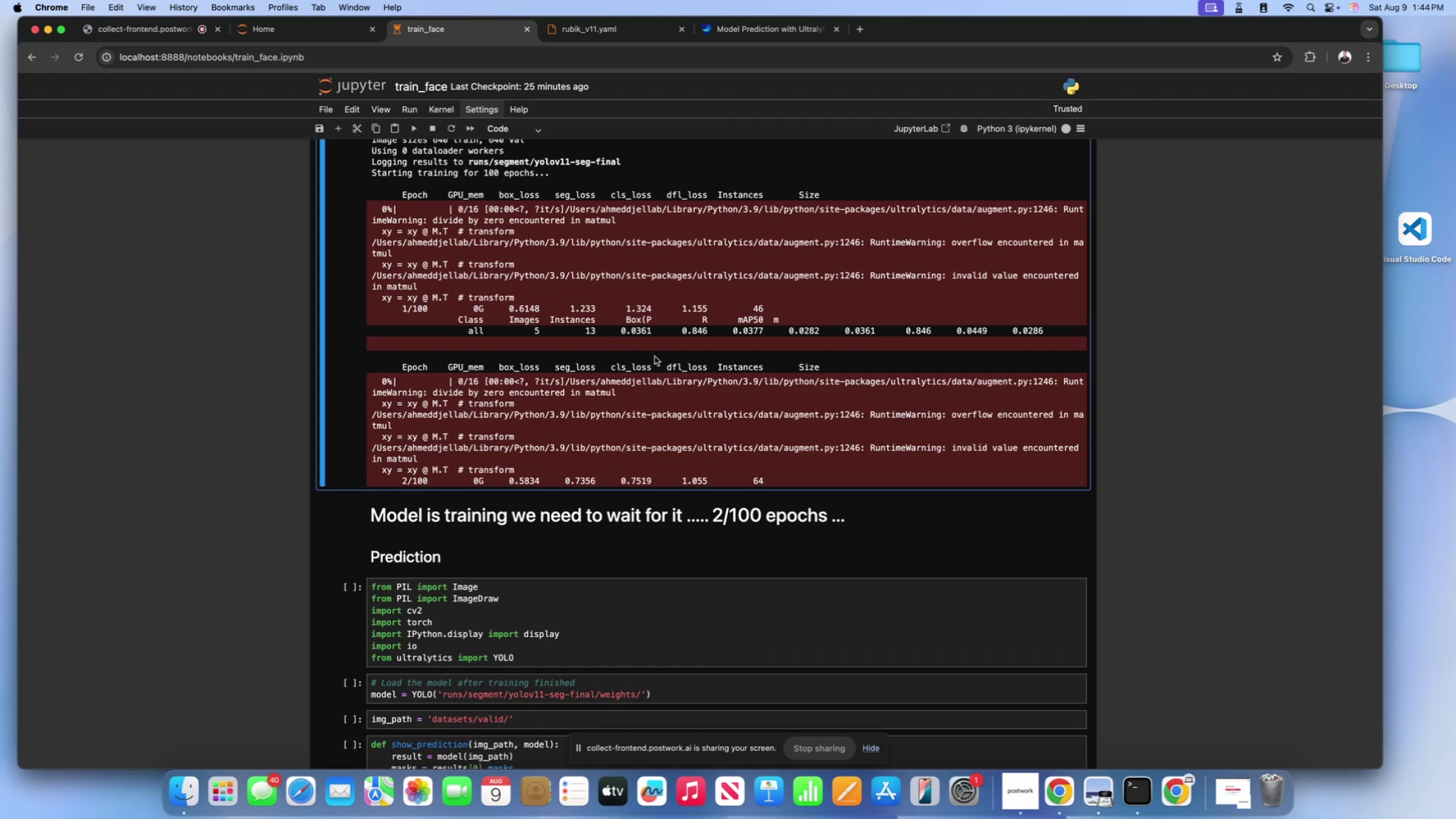 
scroll: coordinate [697, 330], scroll_direction: down, amount: 24.0
 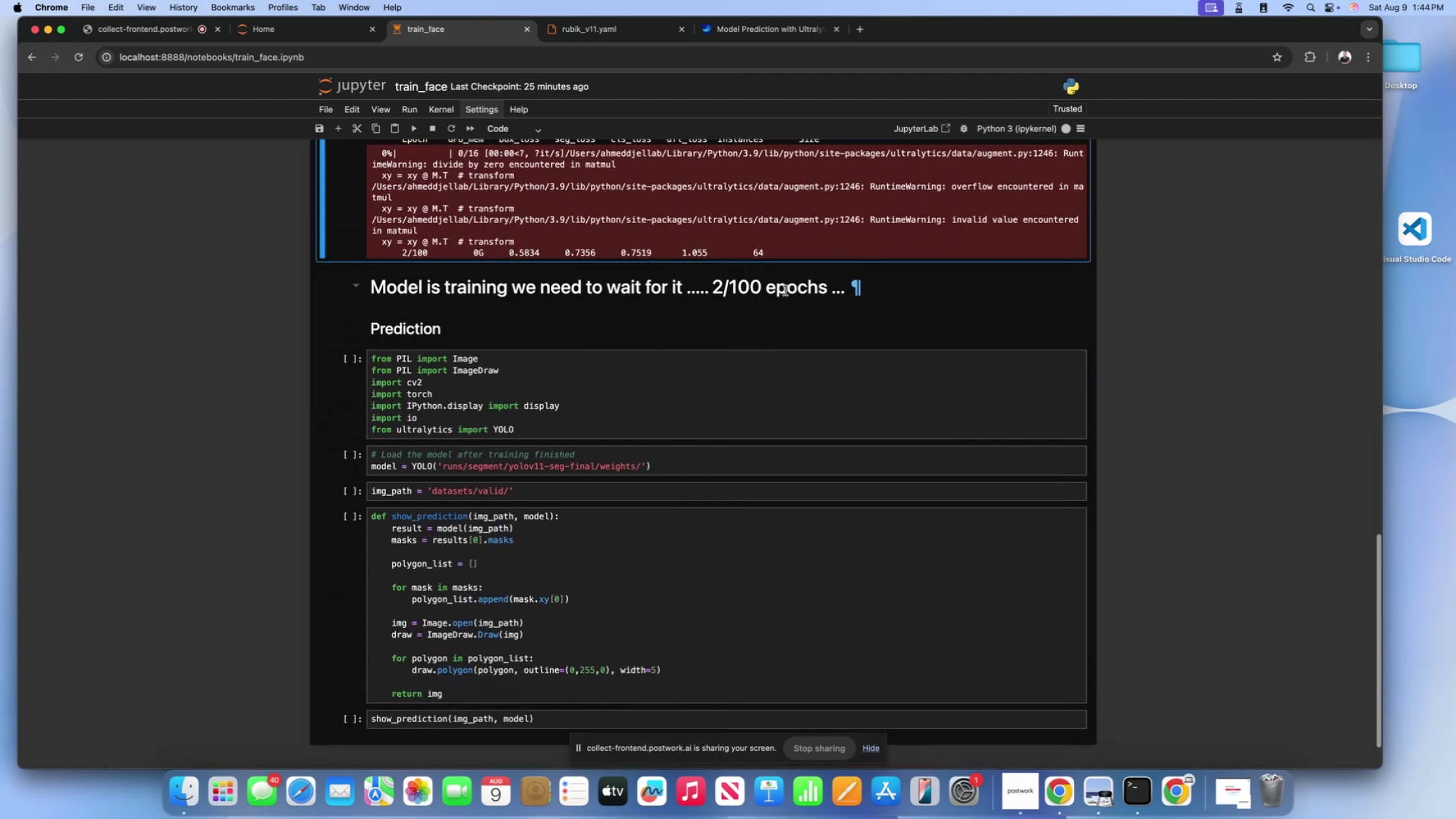 
double_click([785, 291])
 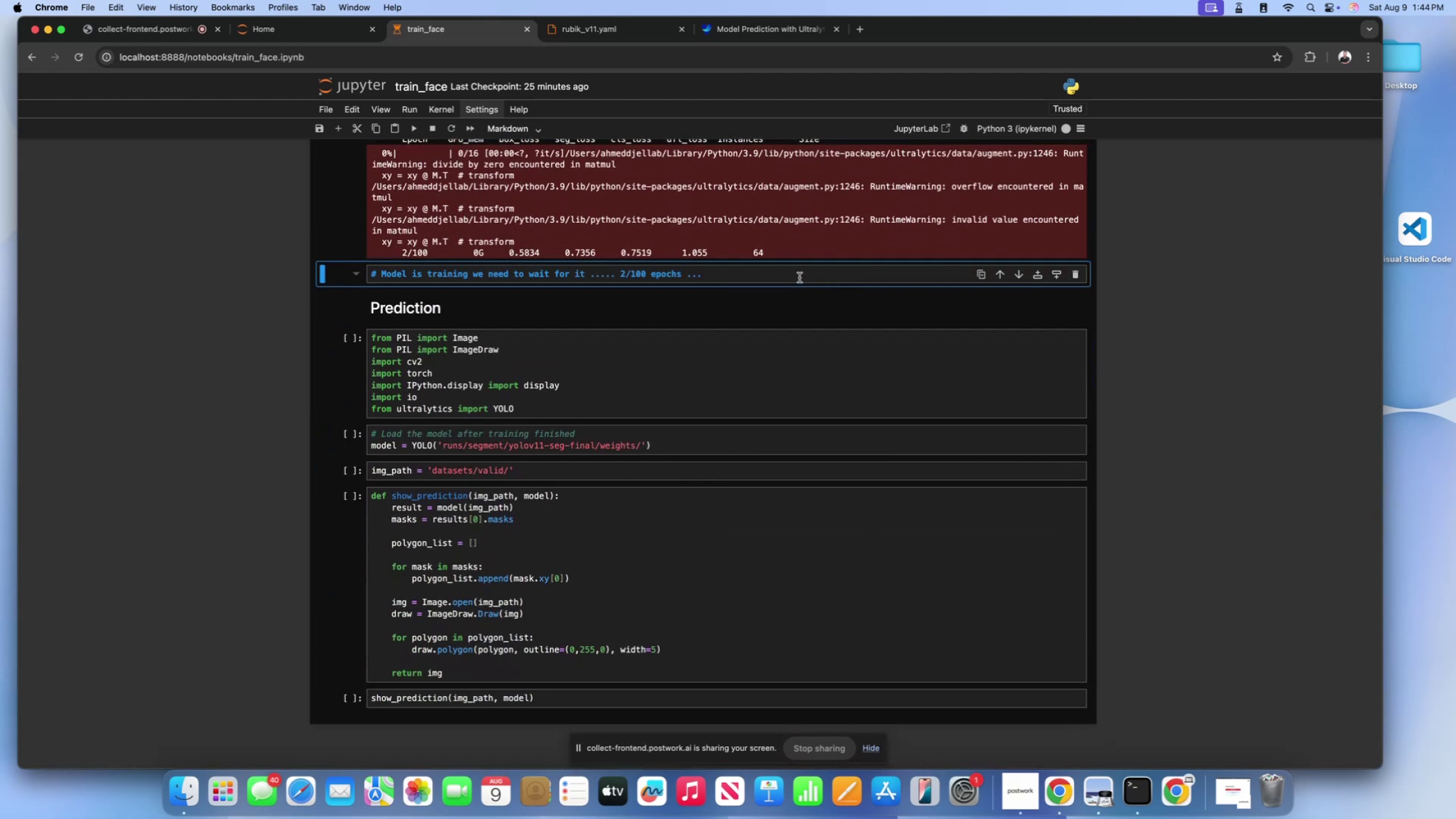 
left_click([800, 278])
 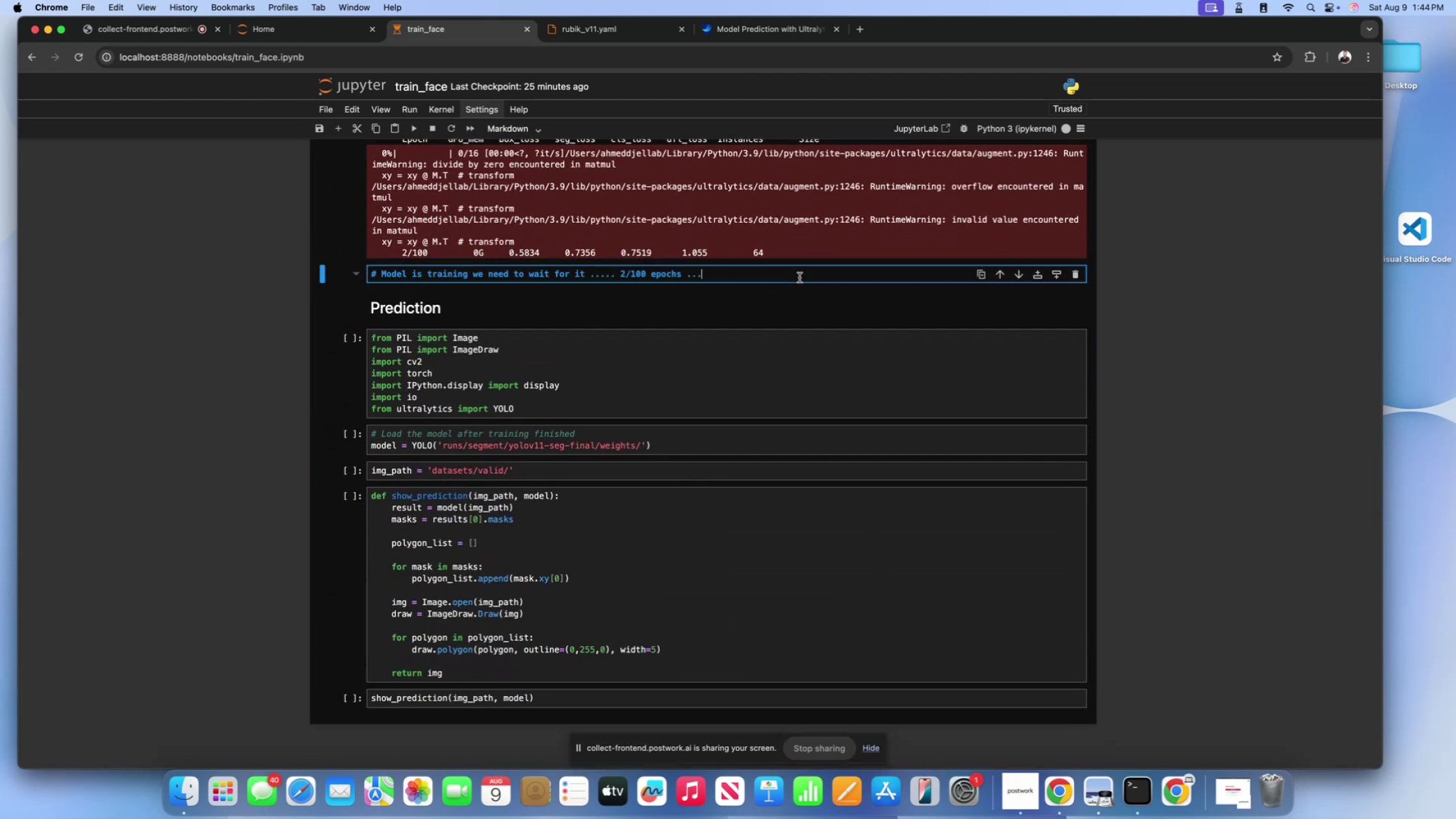 
key(Enter)
 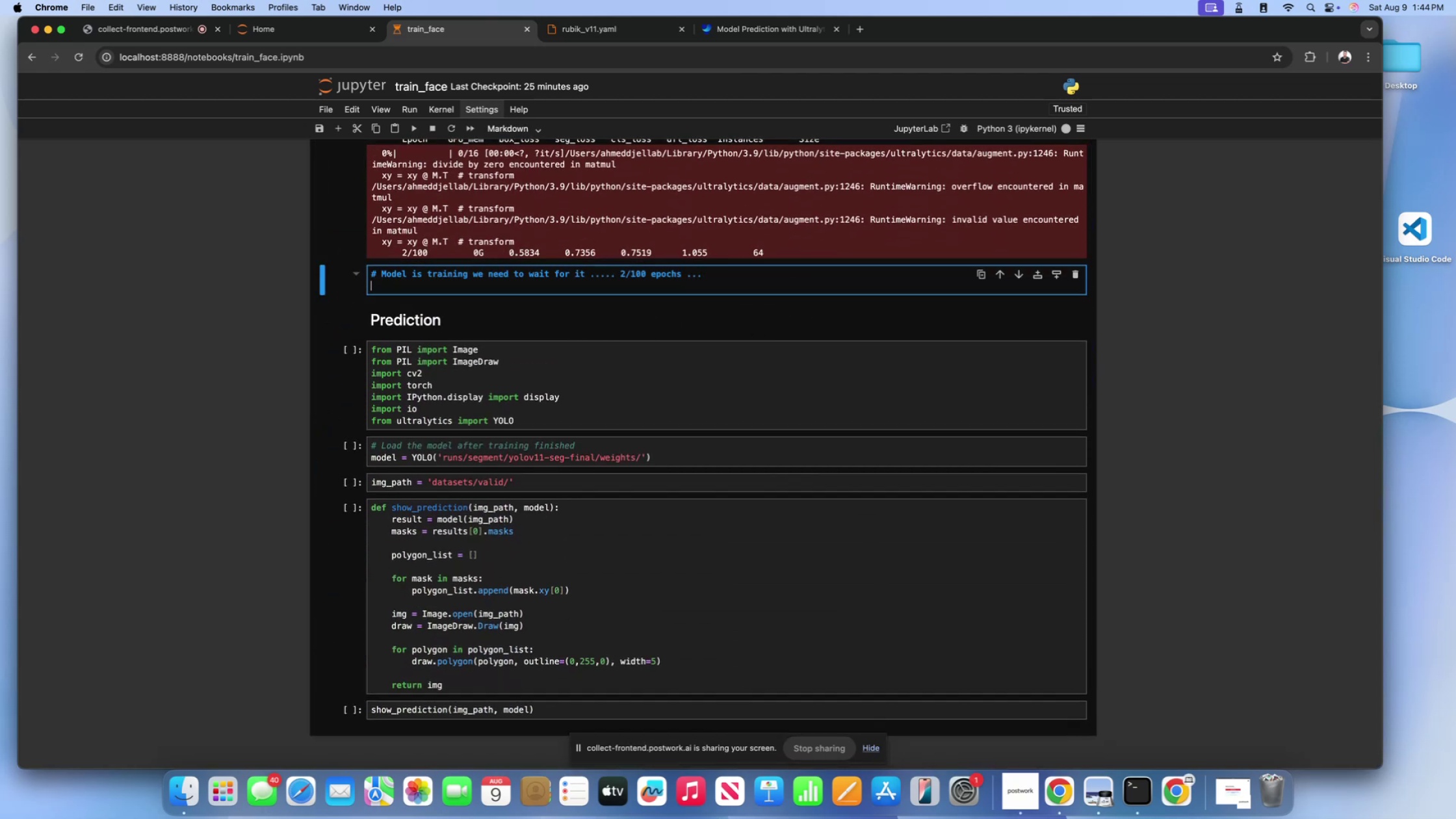 
type(too s)
key(Backspace)
key(Backspace)
key(Backspace)
key(Backspace)
key(Backspace)
type(# Too slow will try with mps device)
 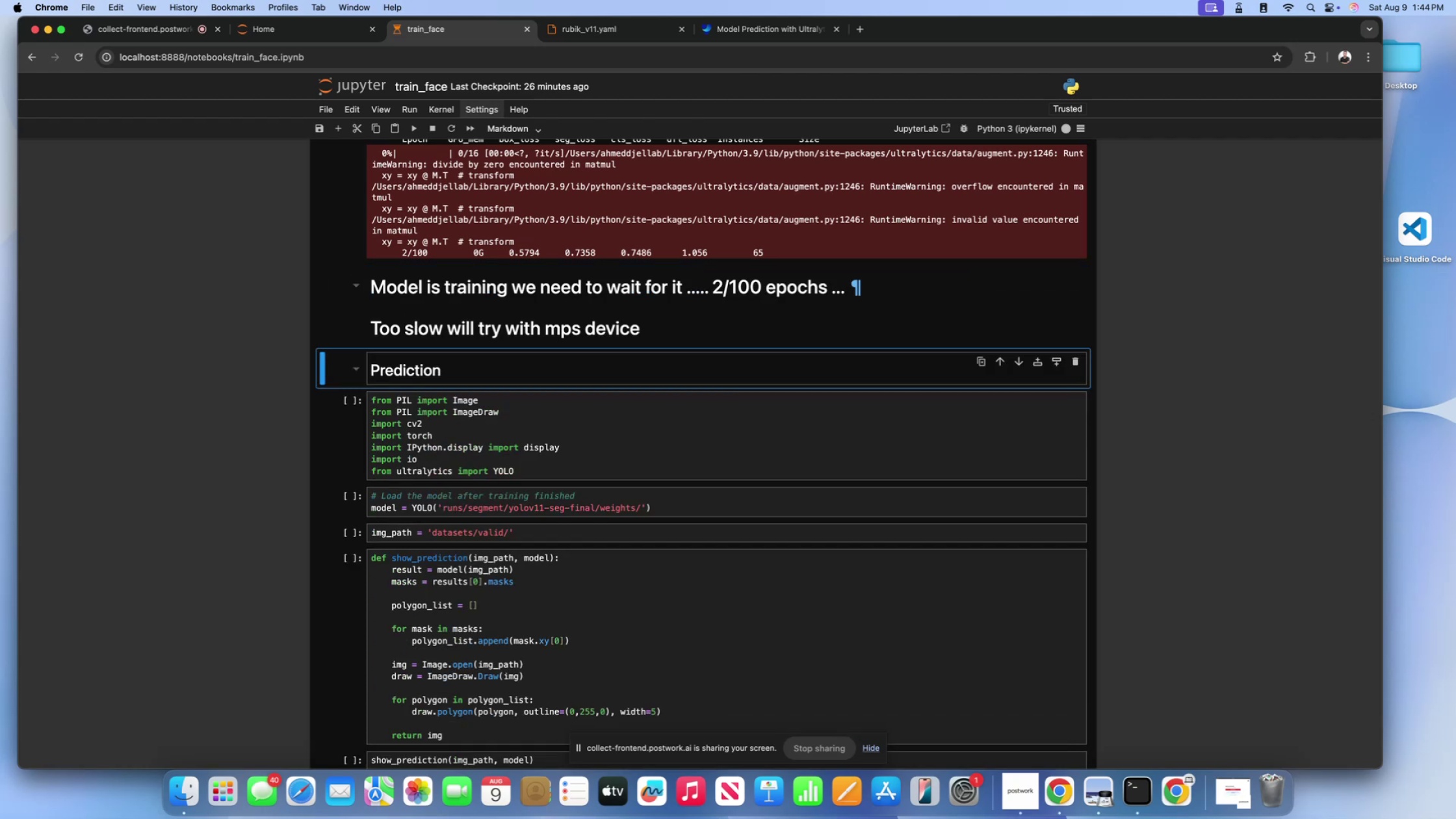 
 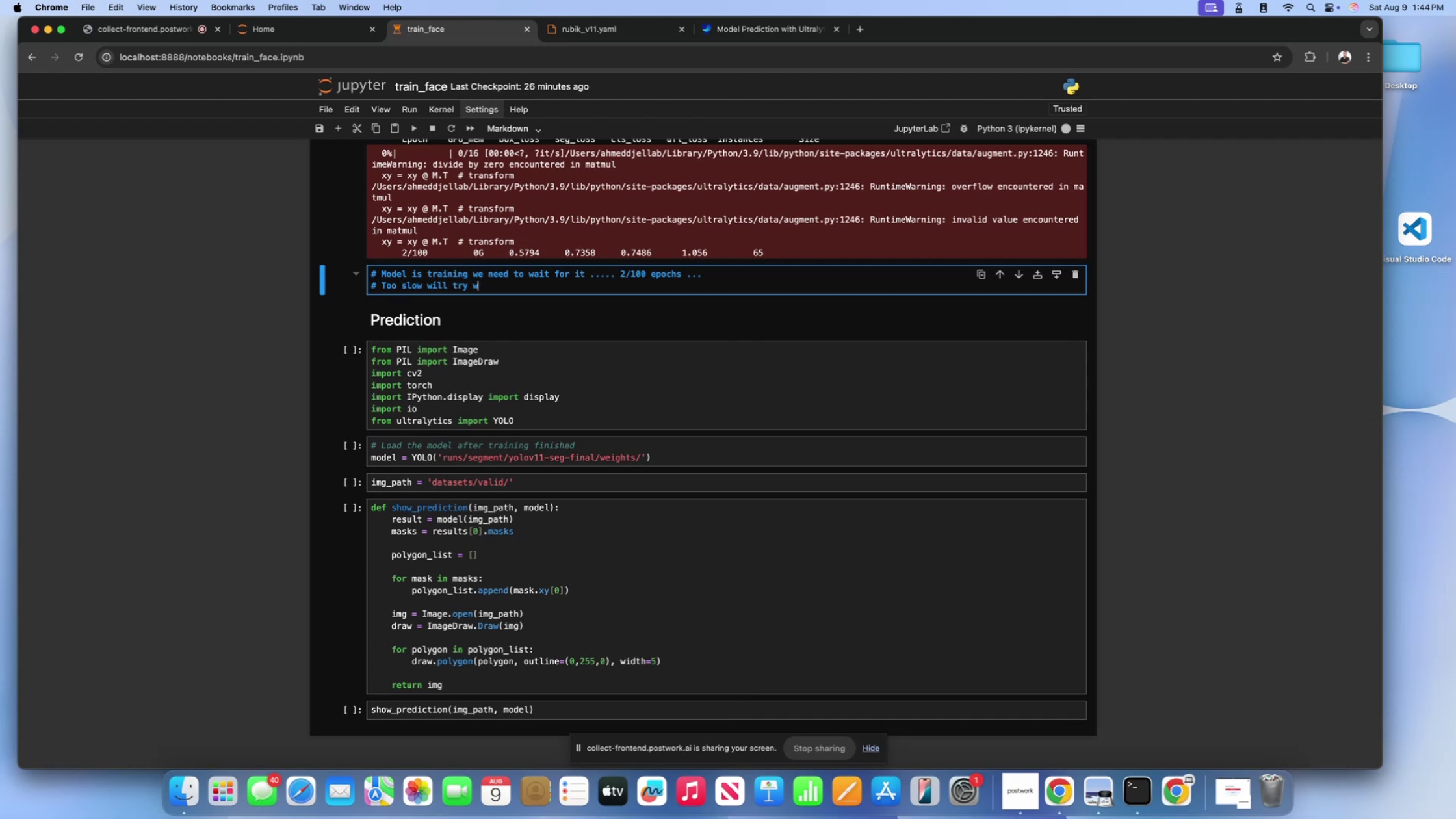 
key(Shift+Enter)
 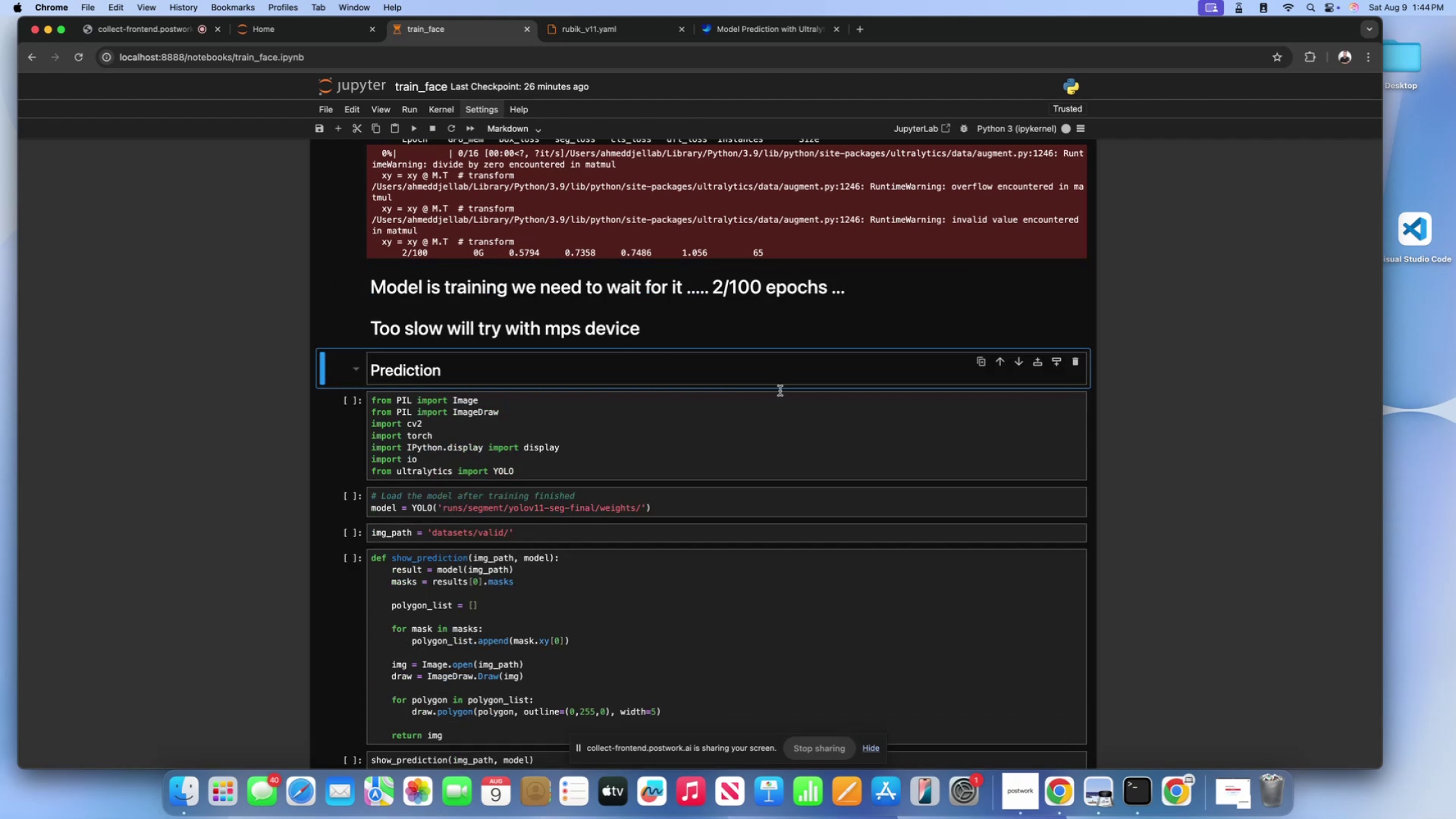 
left_click([465, 332])
 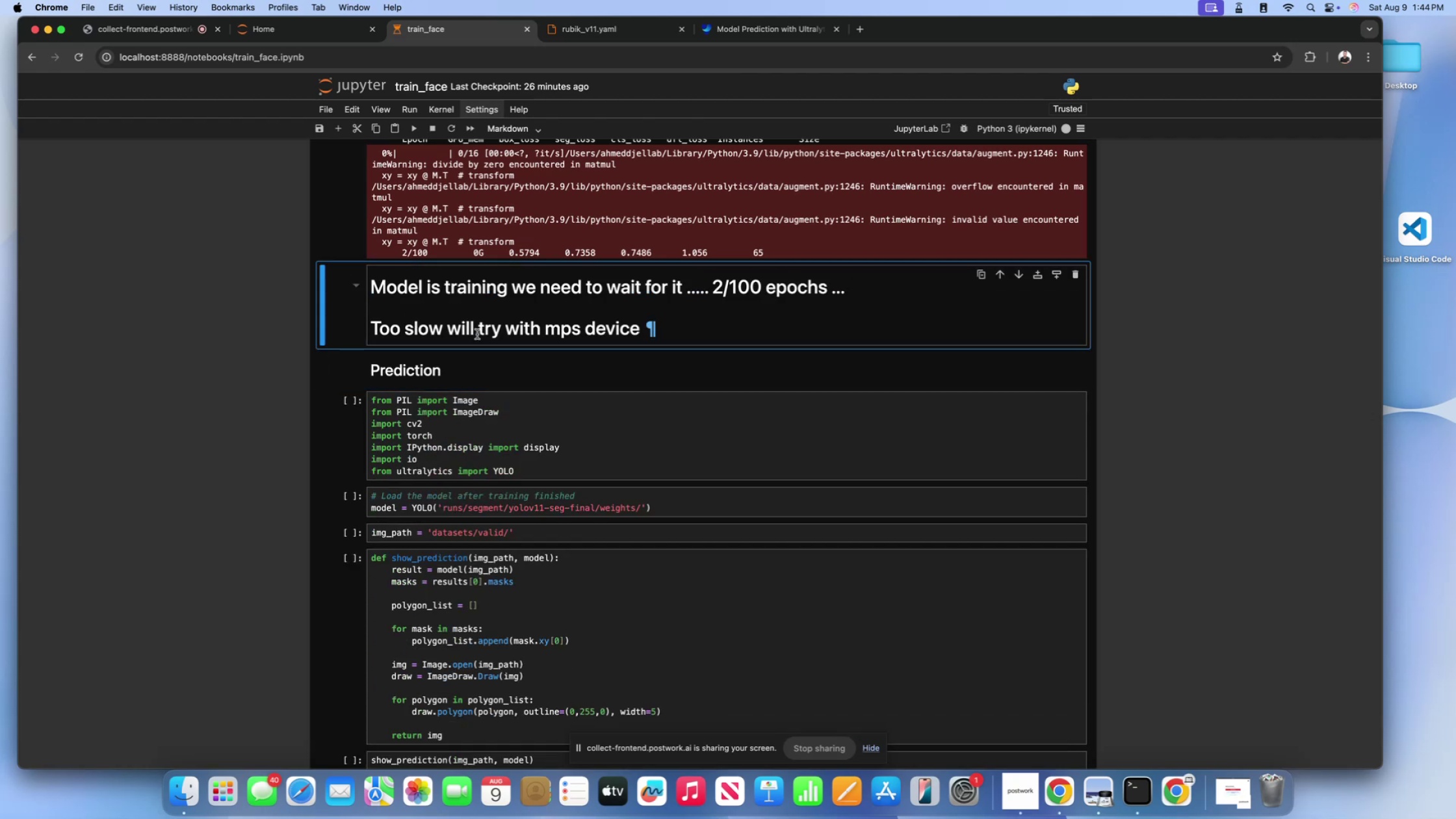 
scroll: coordinate [480, 335], scroll_direction: up, amount: 153.0
 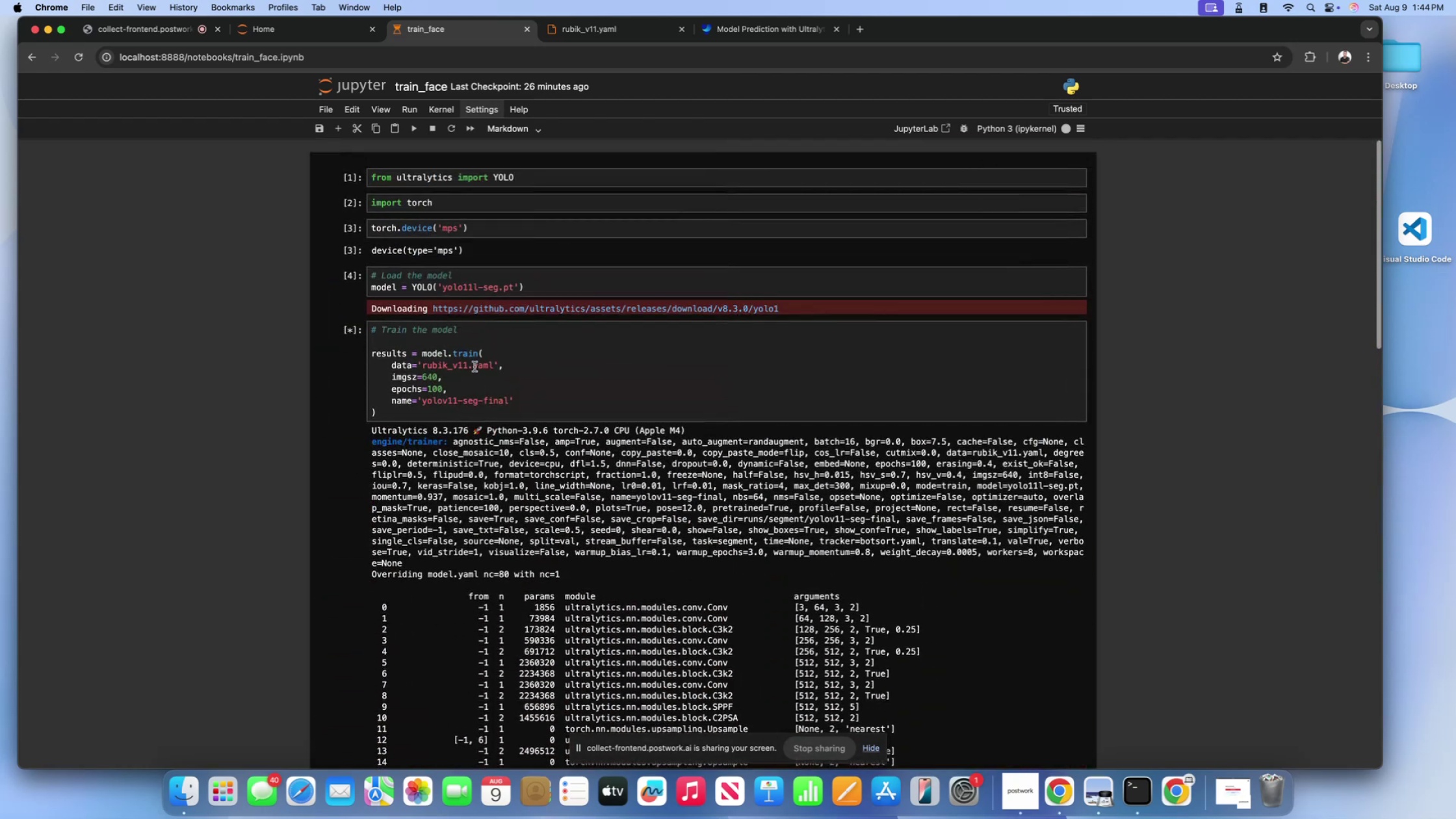 
left_click([474, 367])
 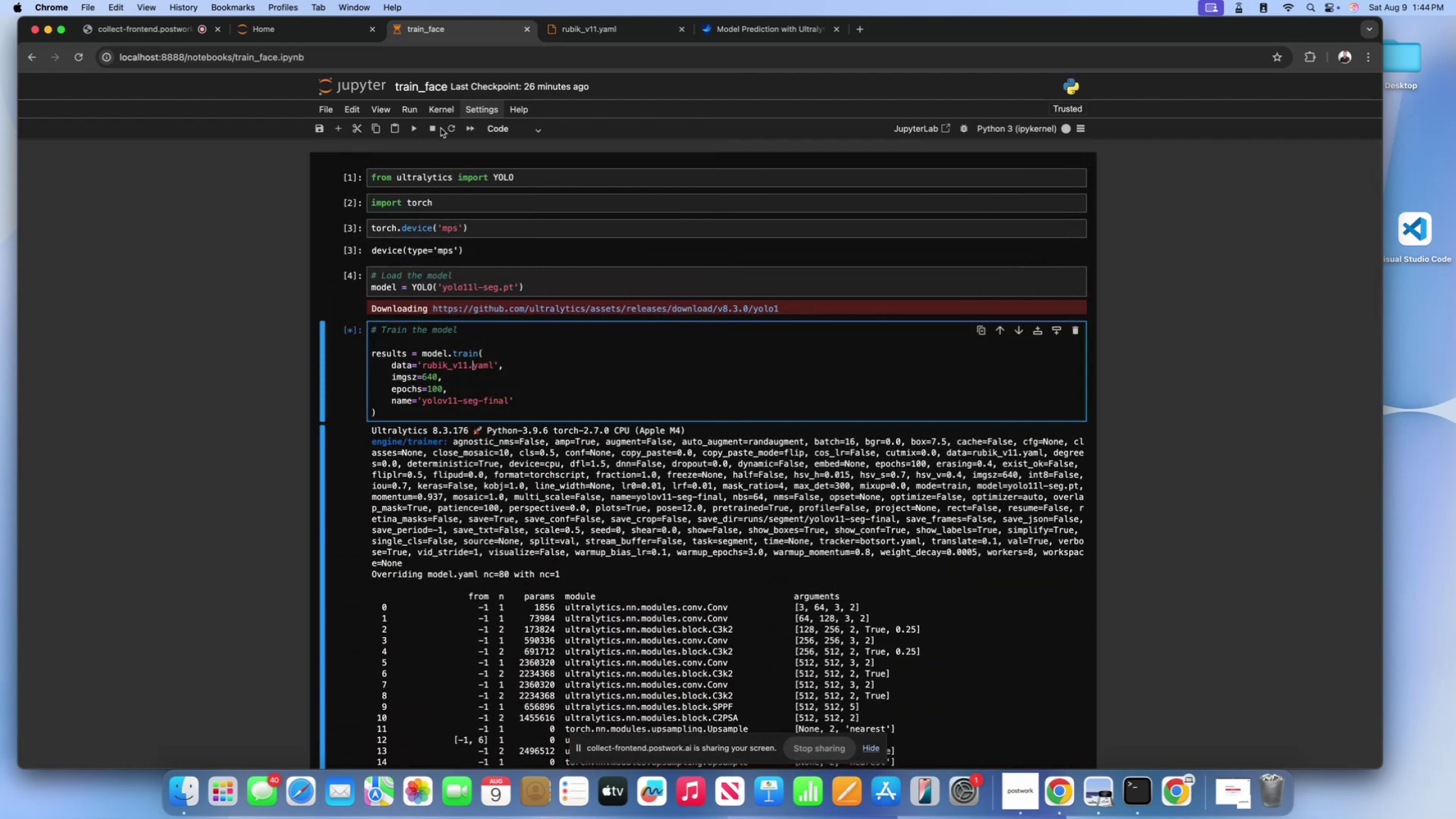 
left_click([439, 131])
 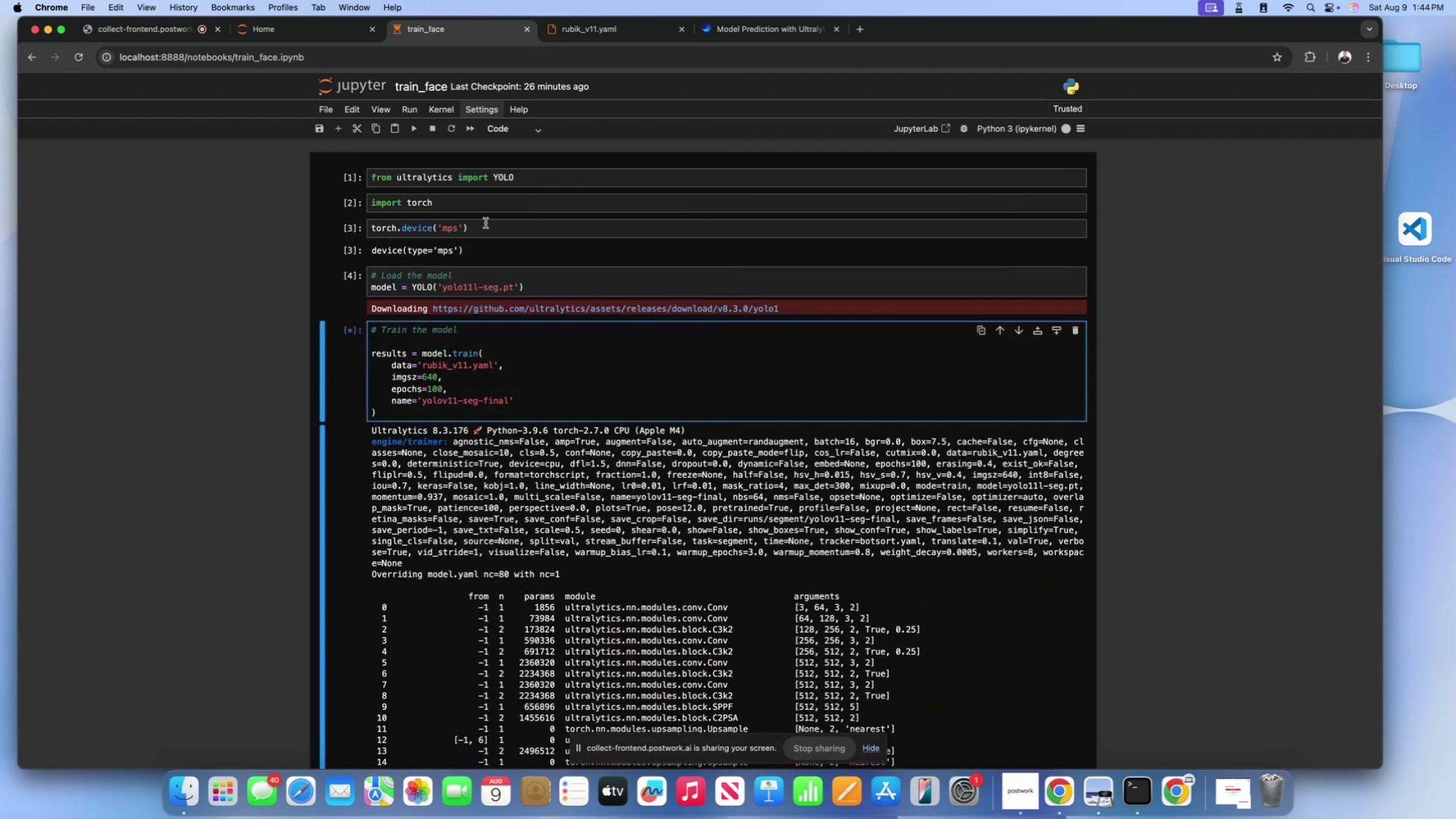 
left_click([522, 396])
 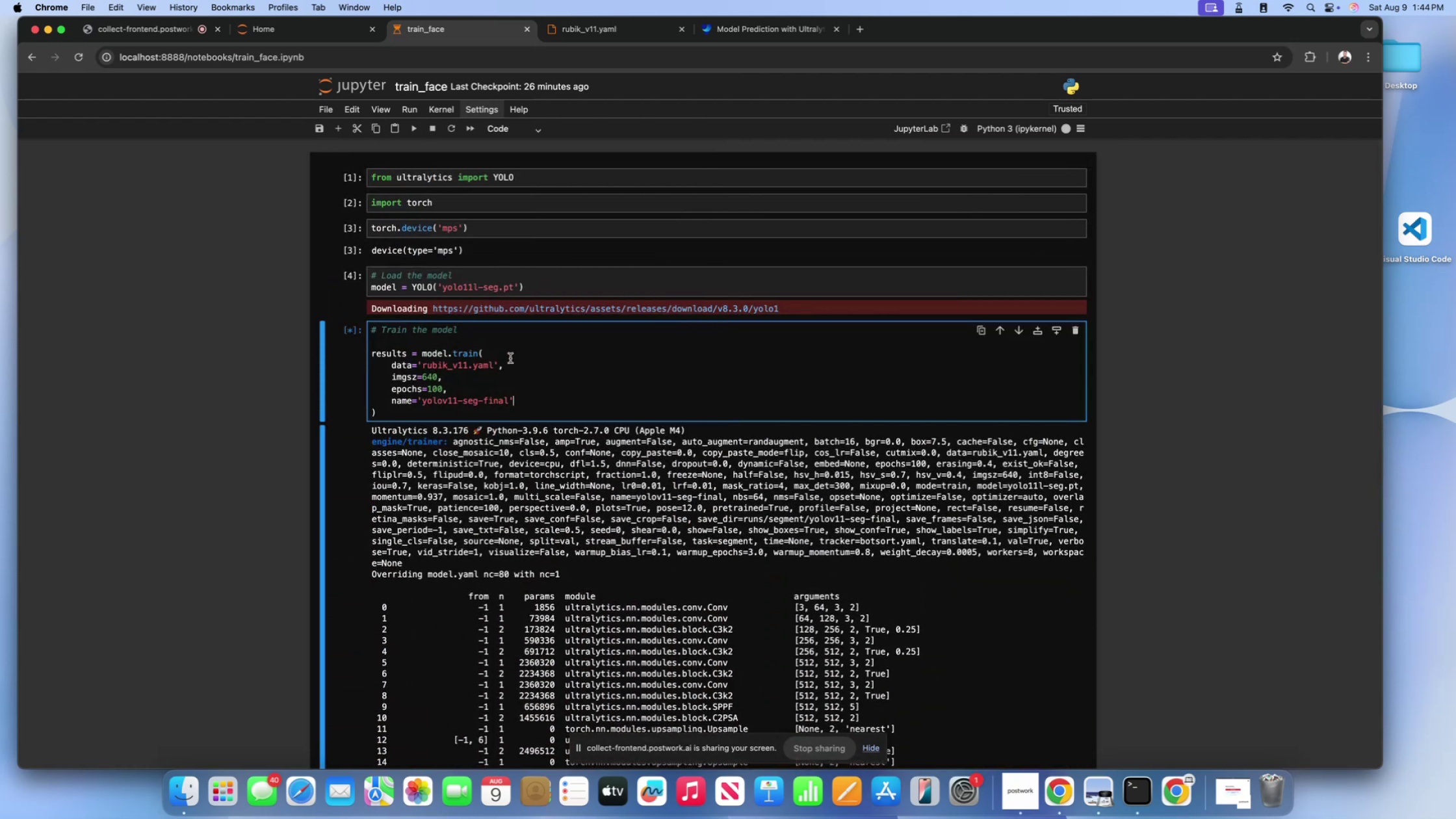 
left_click([515, 351])
 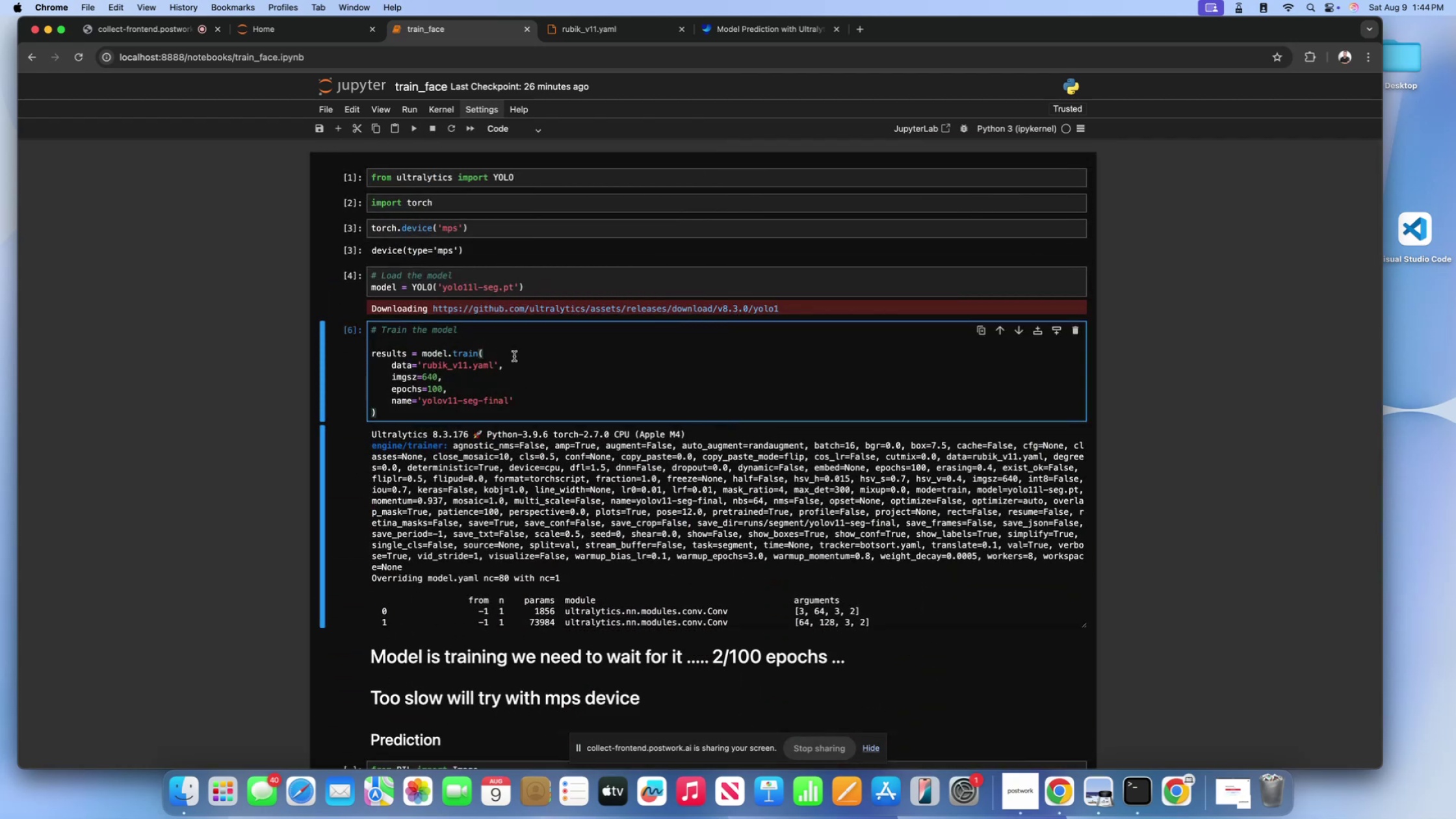 
scroll: coordinate [518, 372], scroll_direction: up, amount: 1.0
 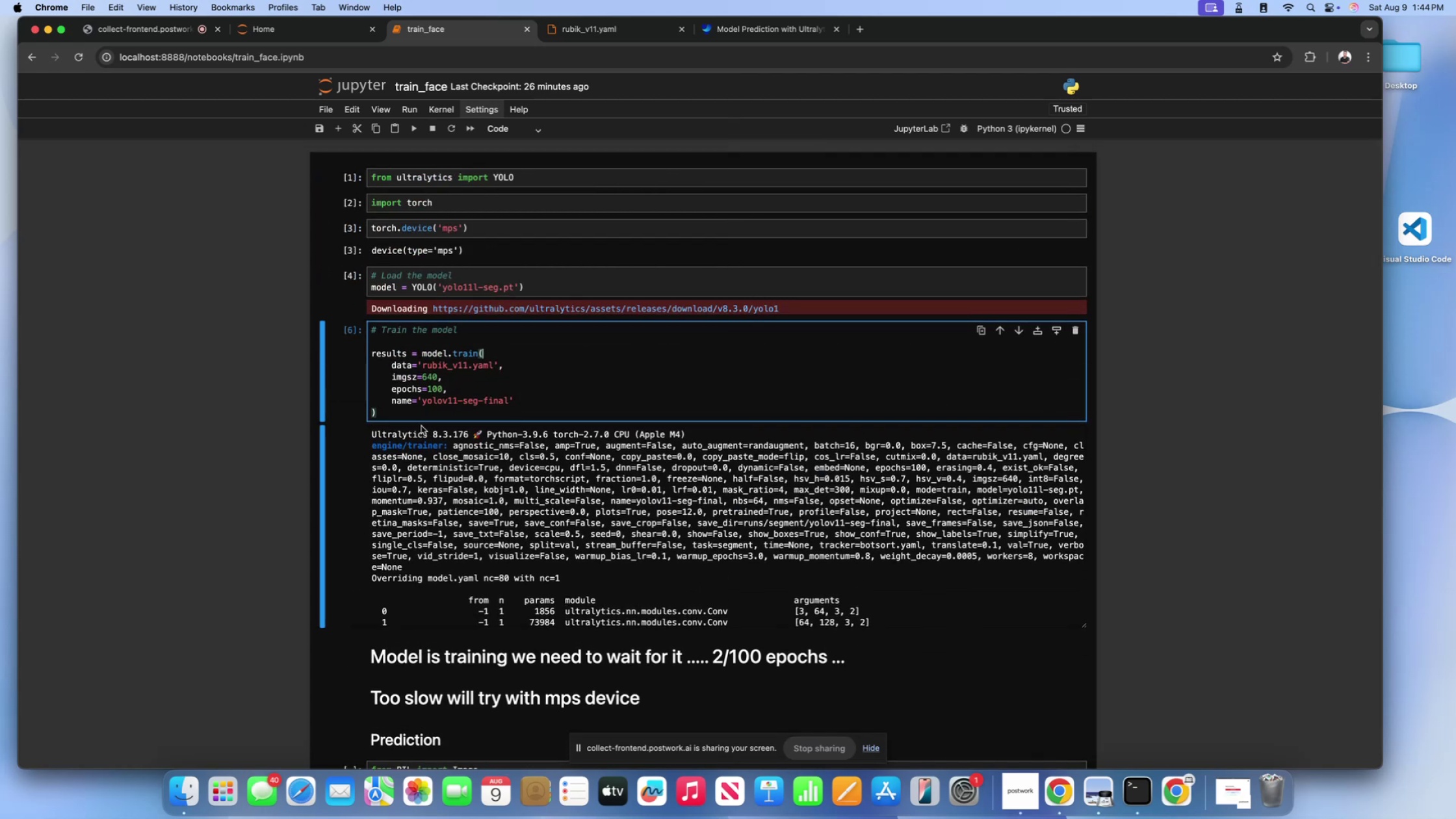 
left_click_drag(start_coordinate=[406, 415], to_coordinate=[344, 330])
 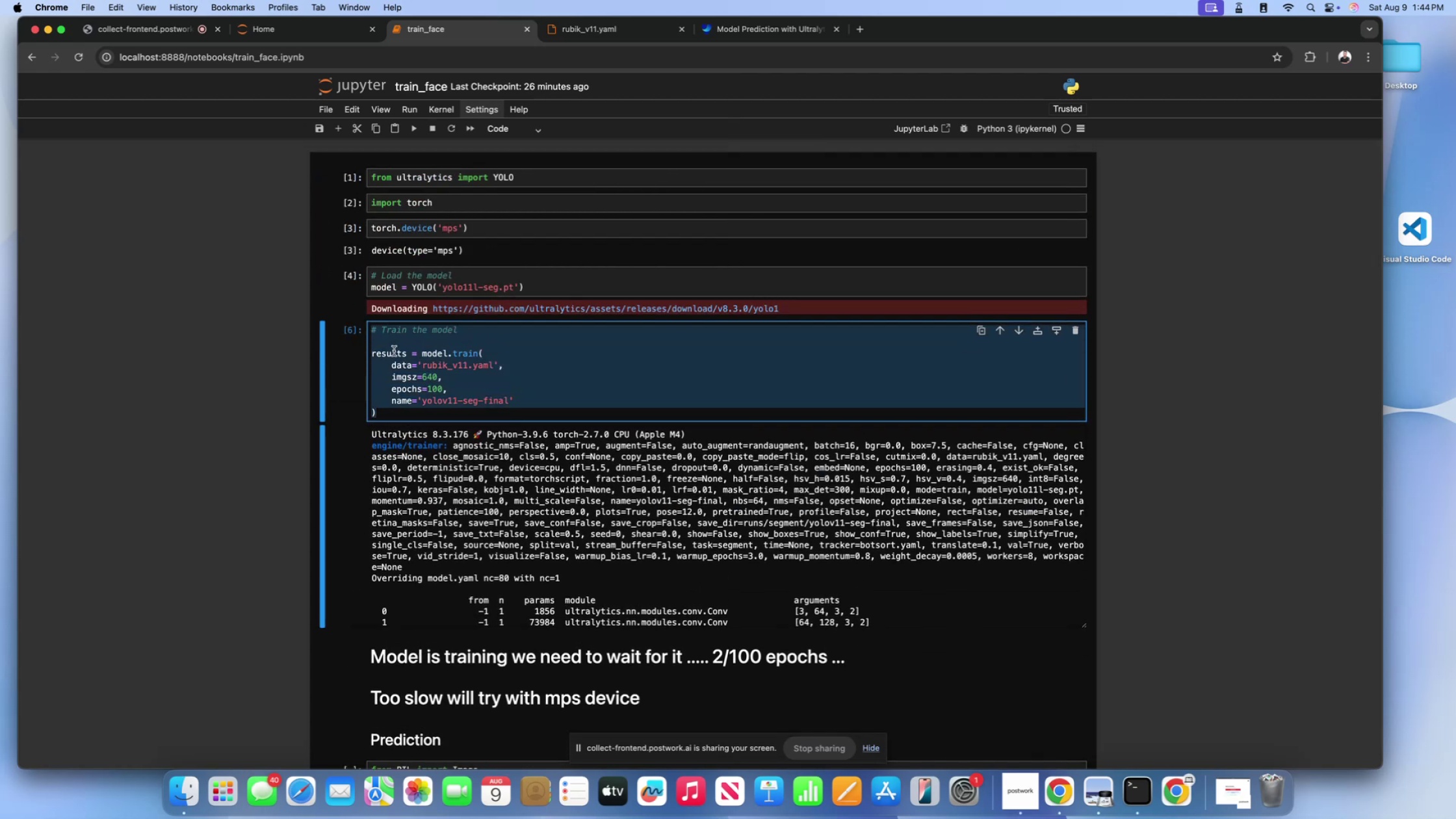 
key(Meta+CommandLeft)
 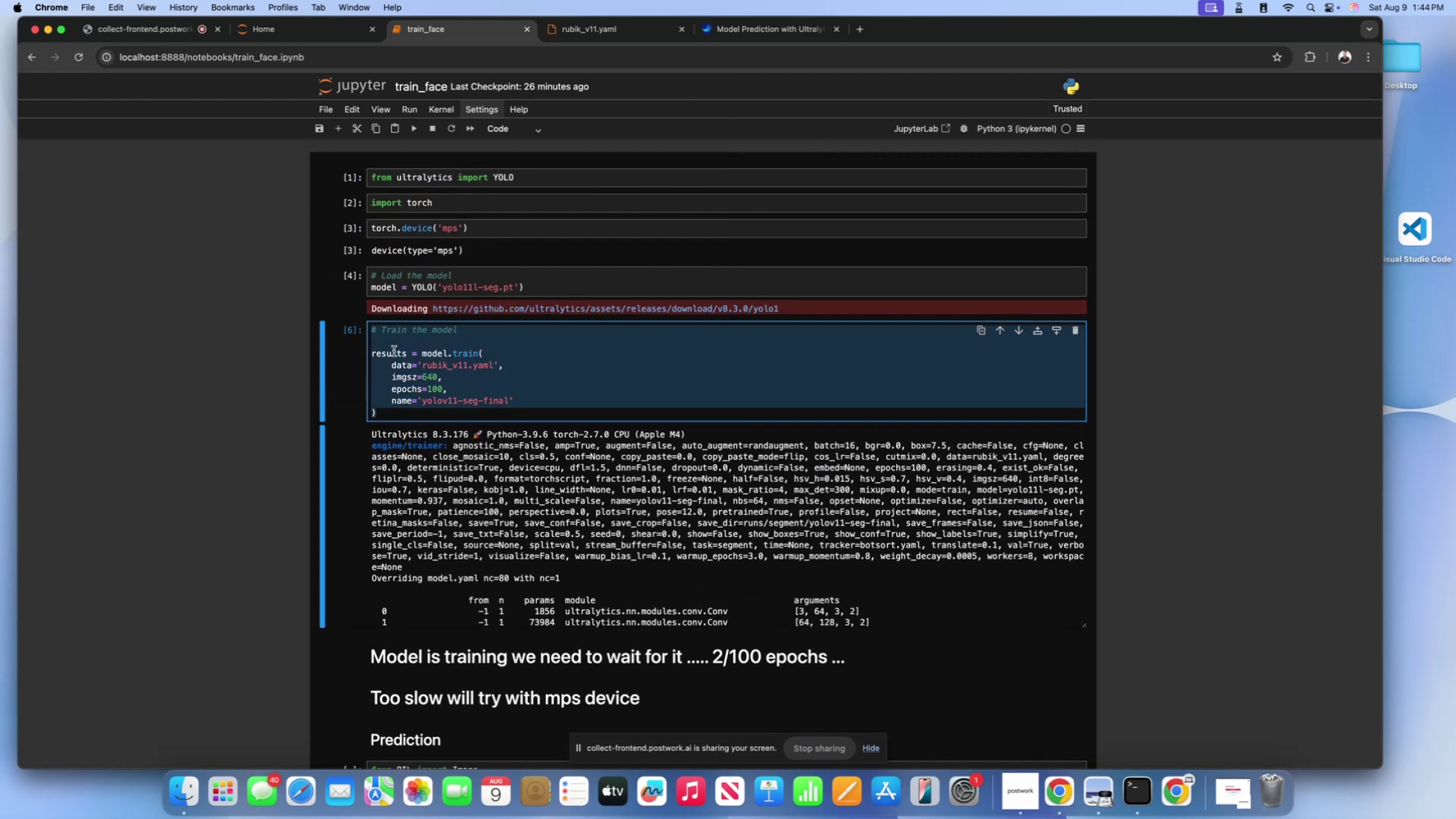 
key(Meta+C)
 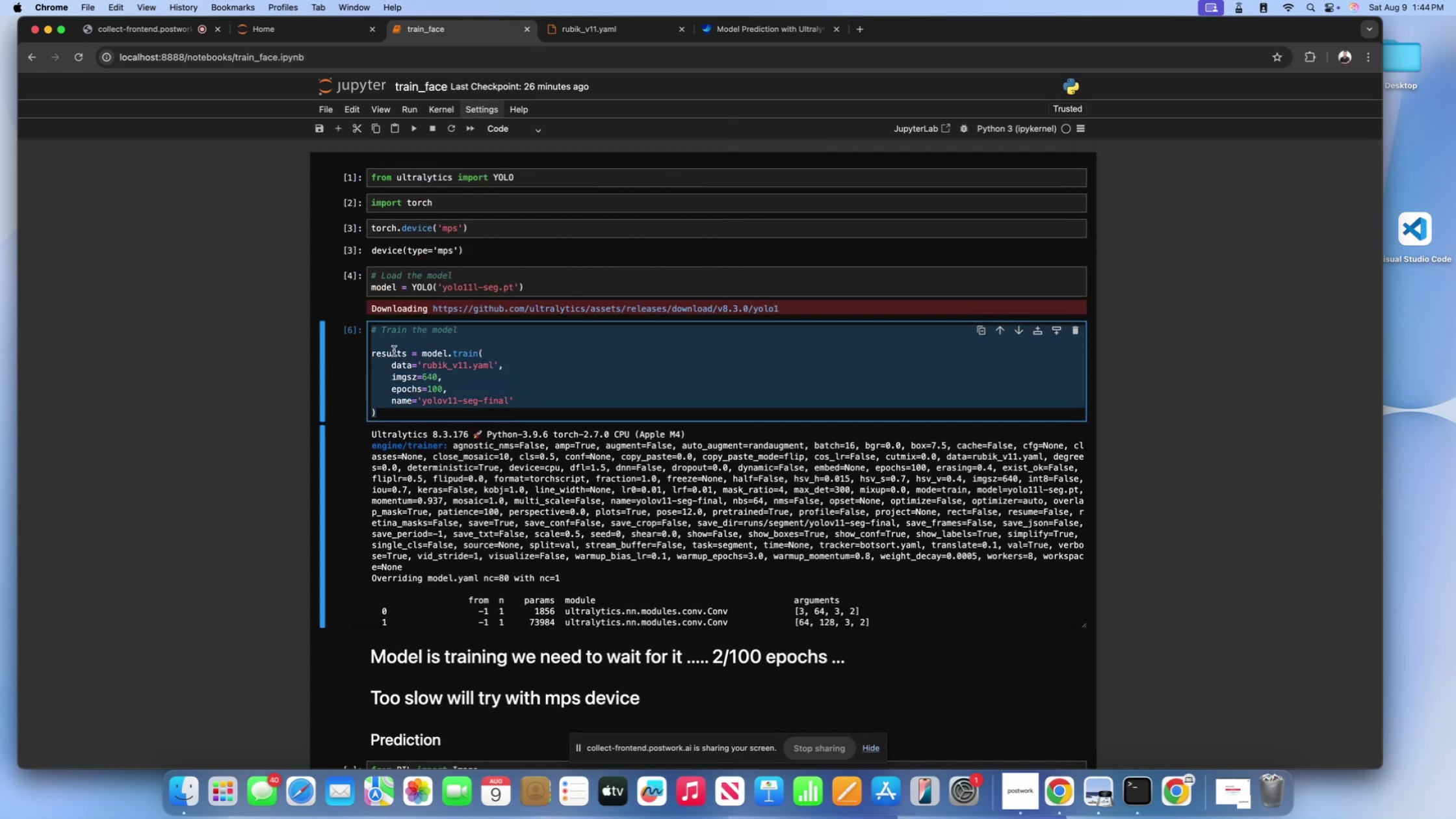 
key(Backspace)
 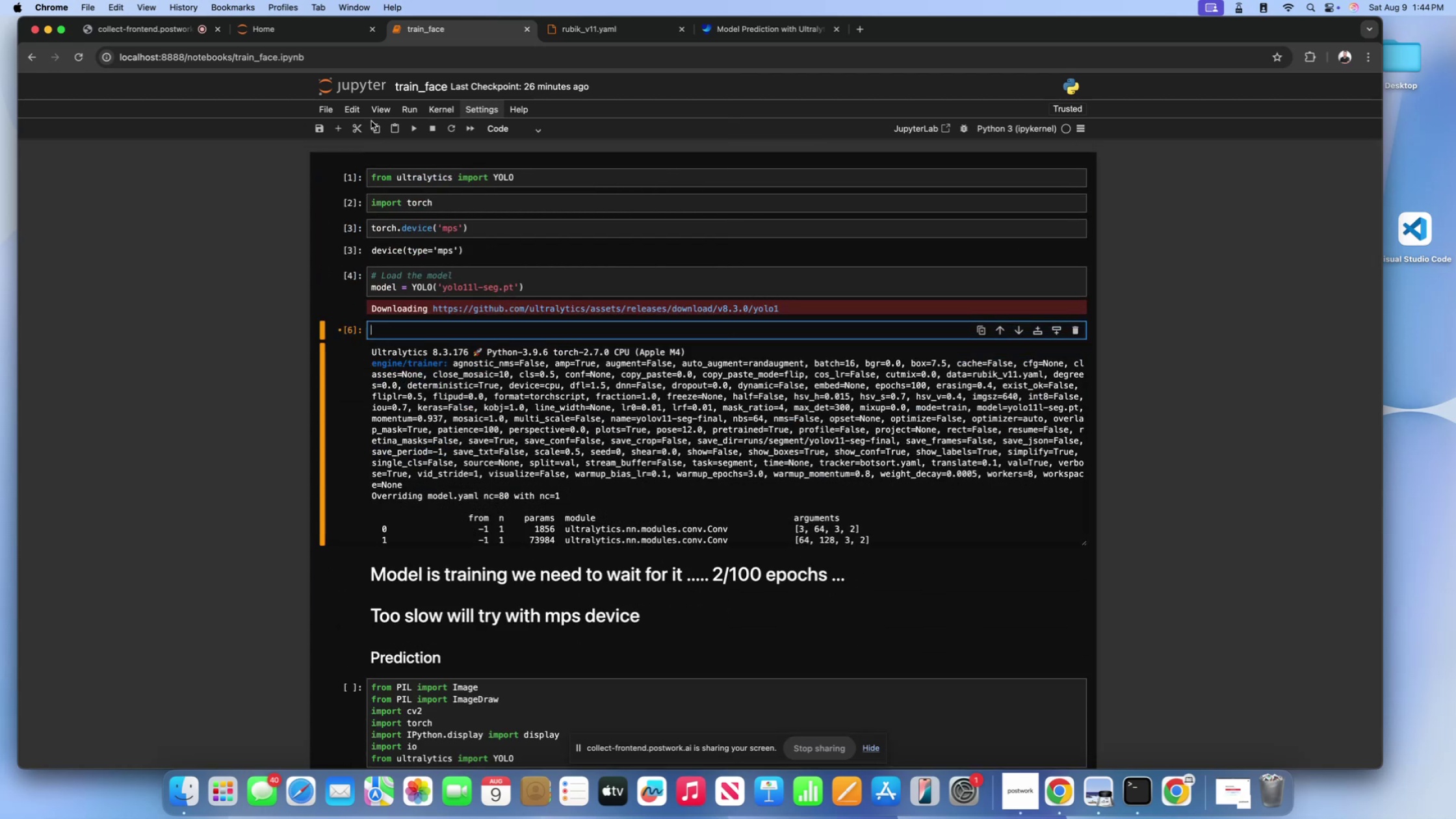 
left_click([357, 124])
 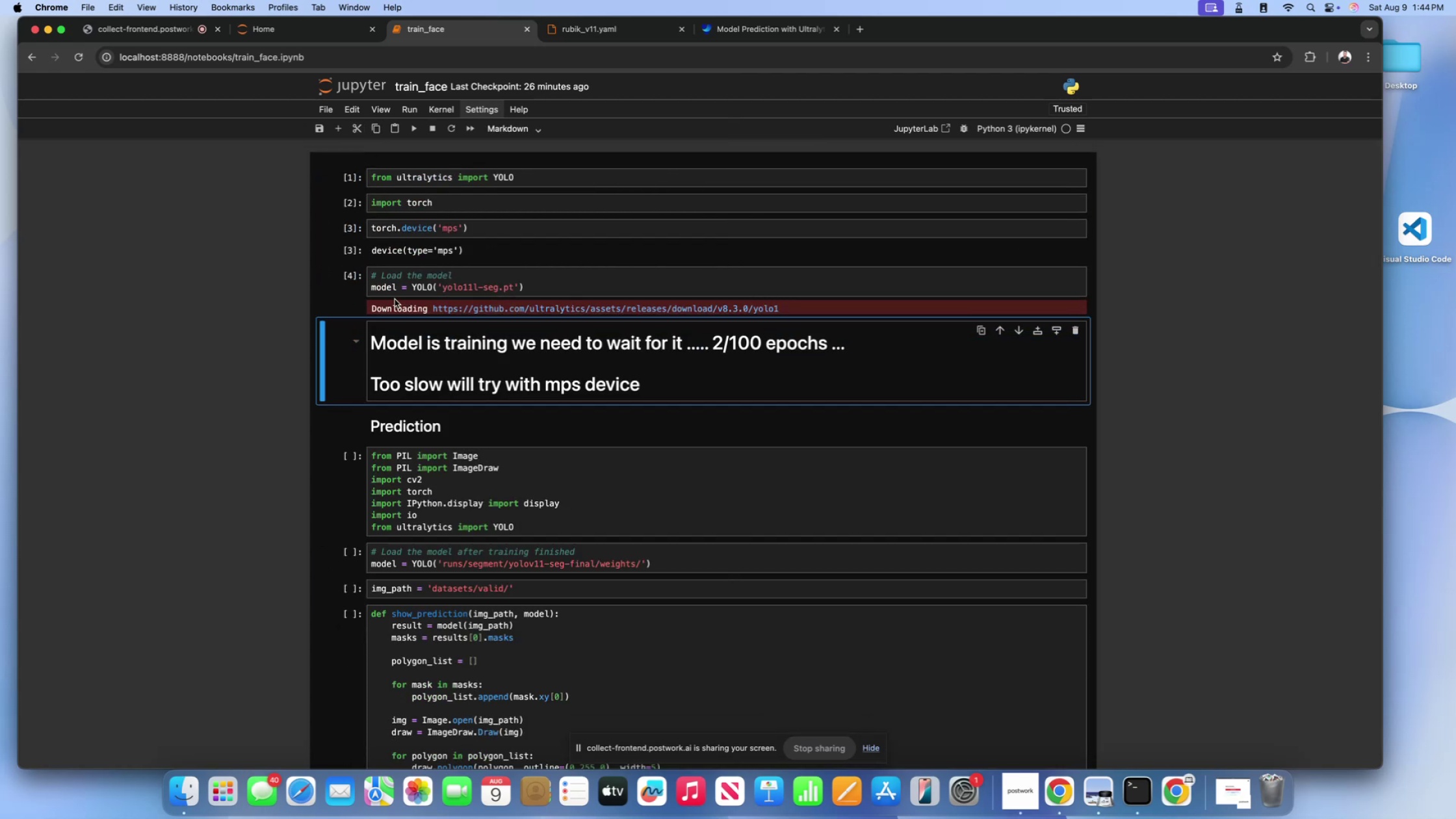 
left_click([393, 292])
 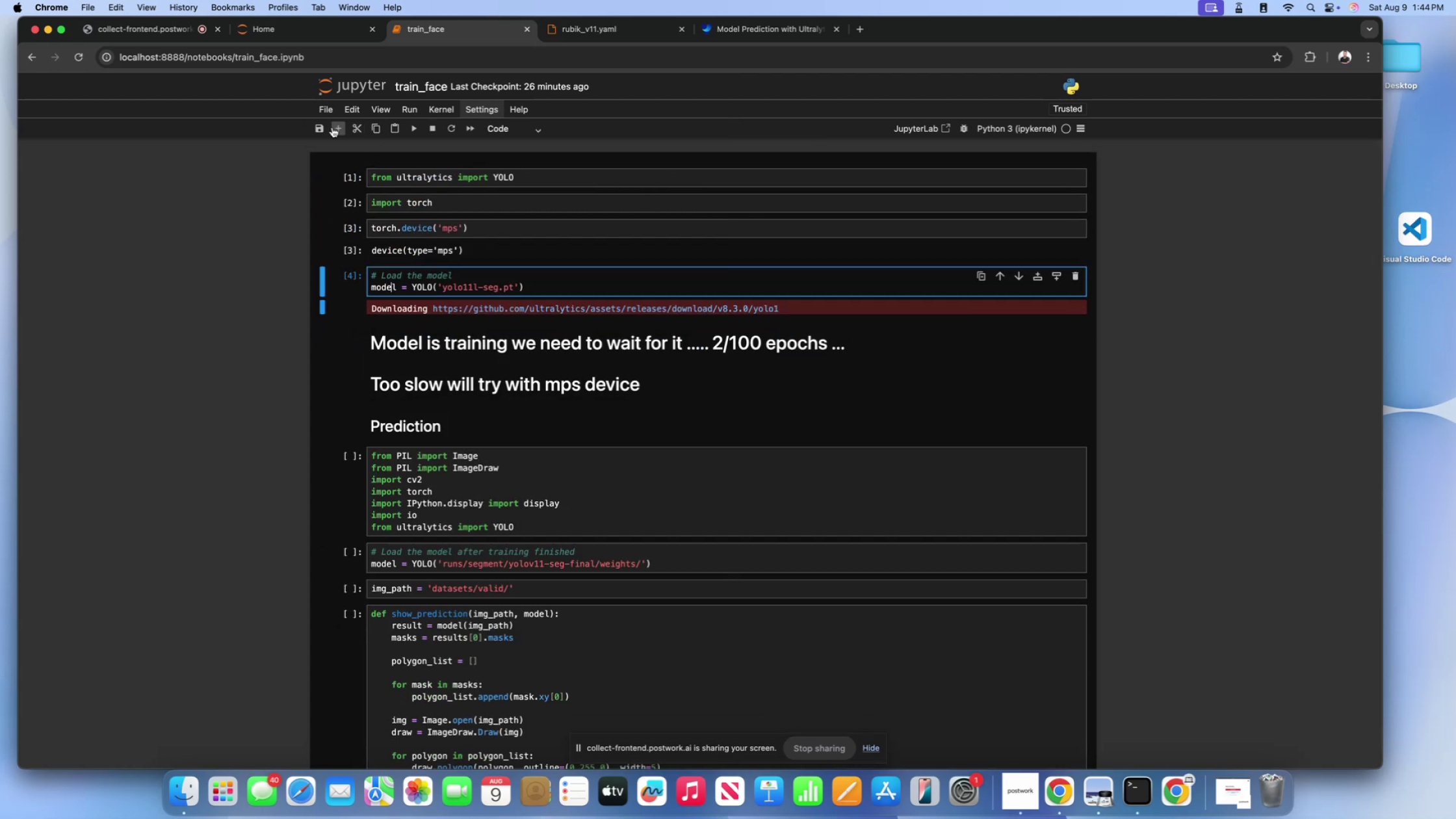 
left_click([333, 127])
 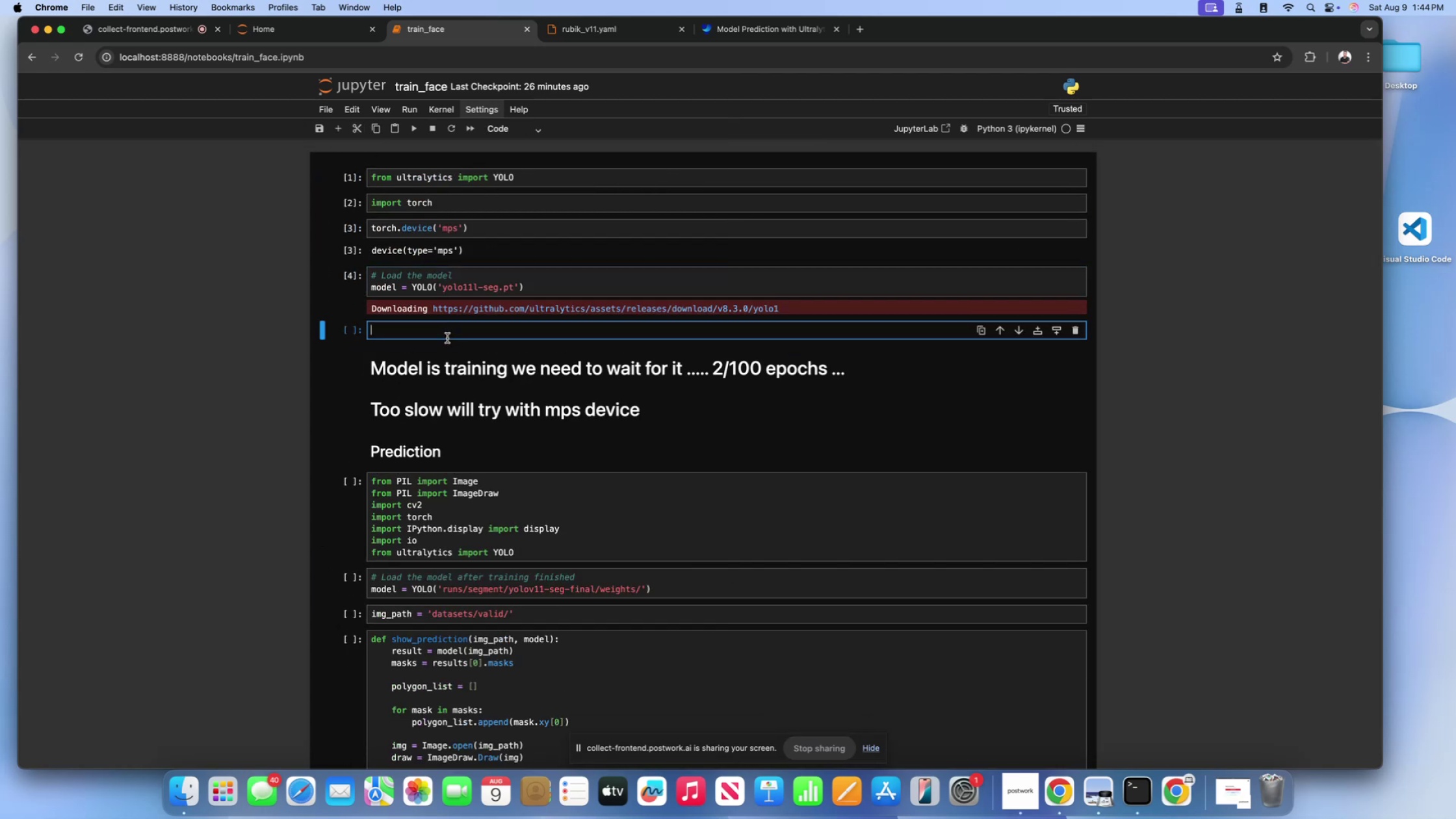 
key(Meta+V)
 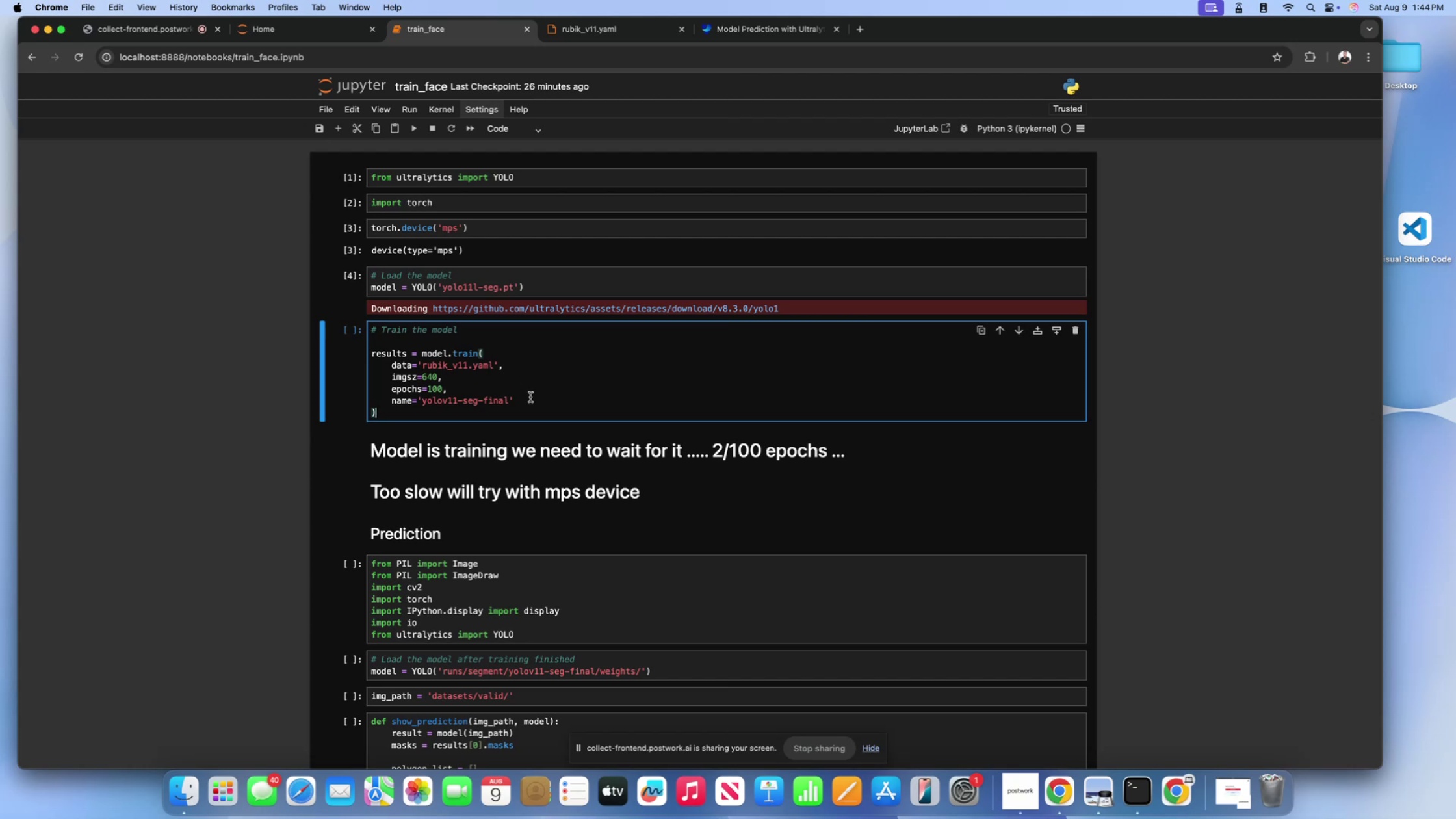 
wait(5.34)
 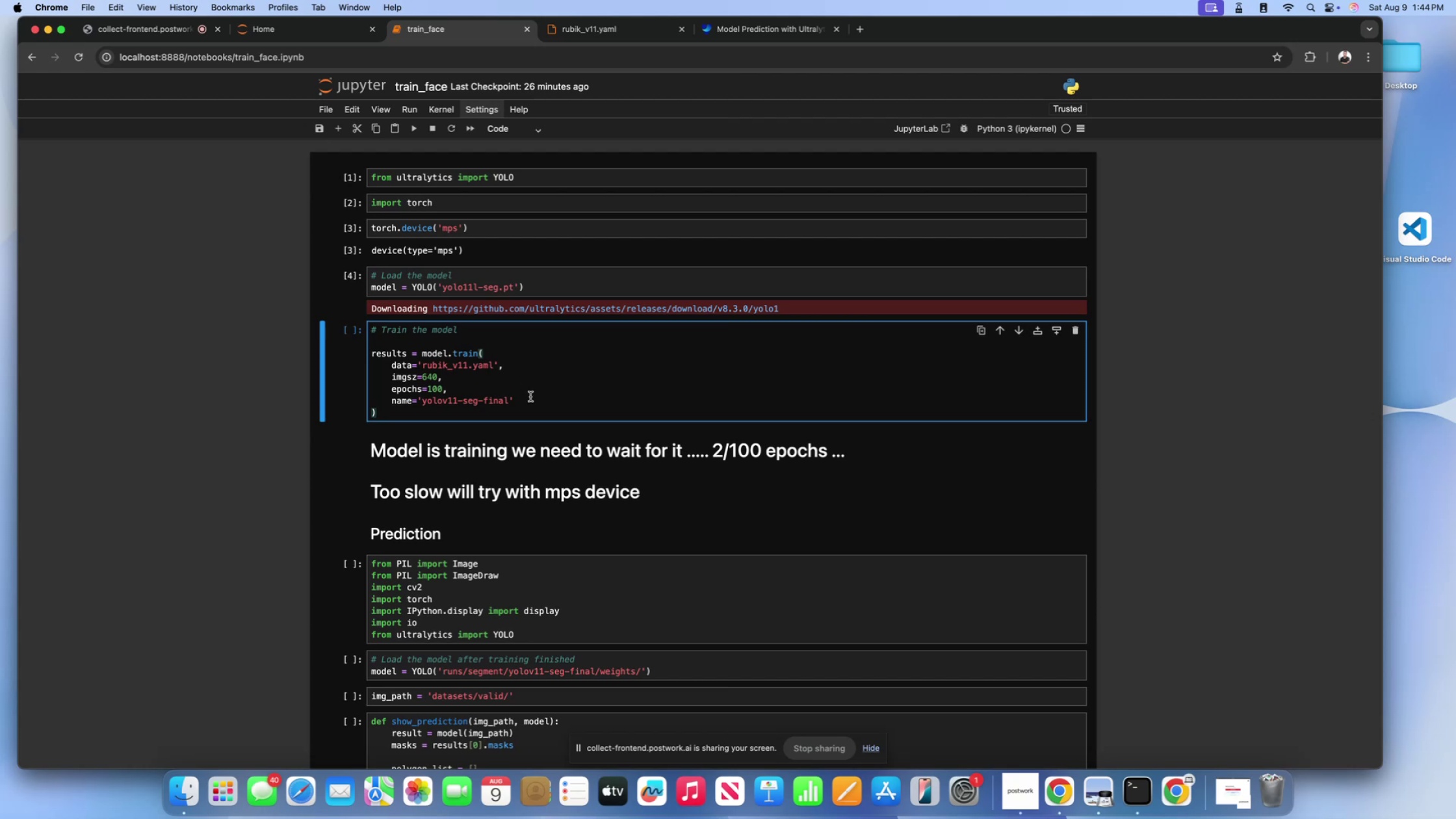 
left_click([530, 397])
 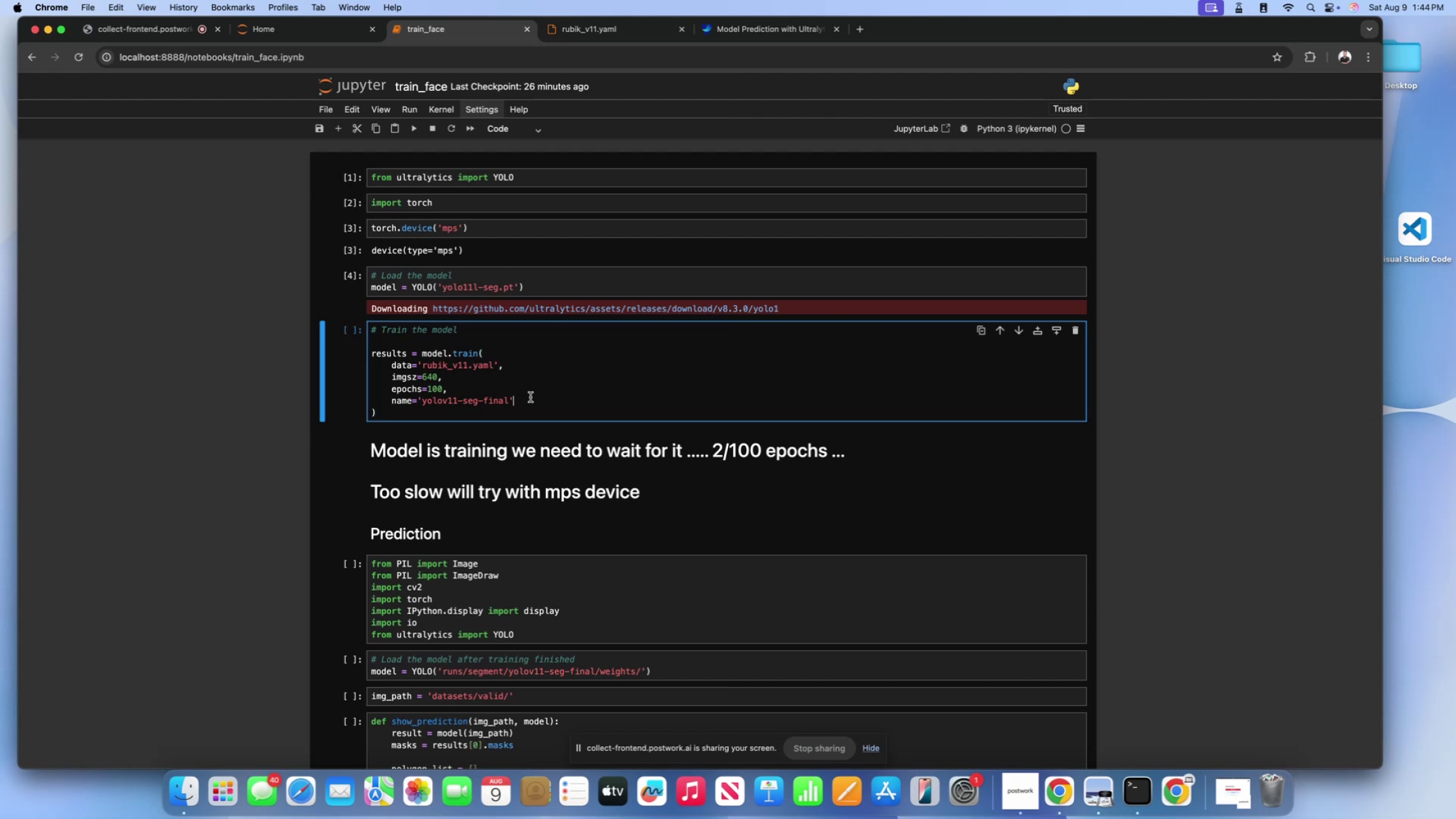 
key(Comma)
 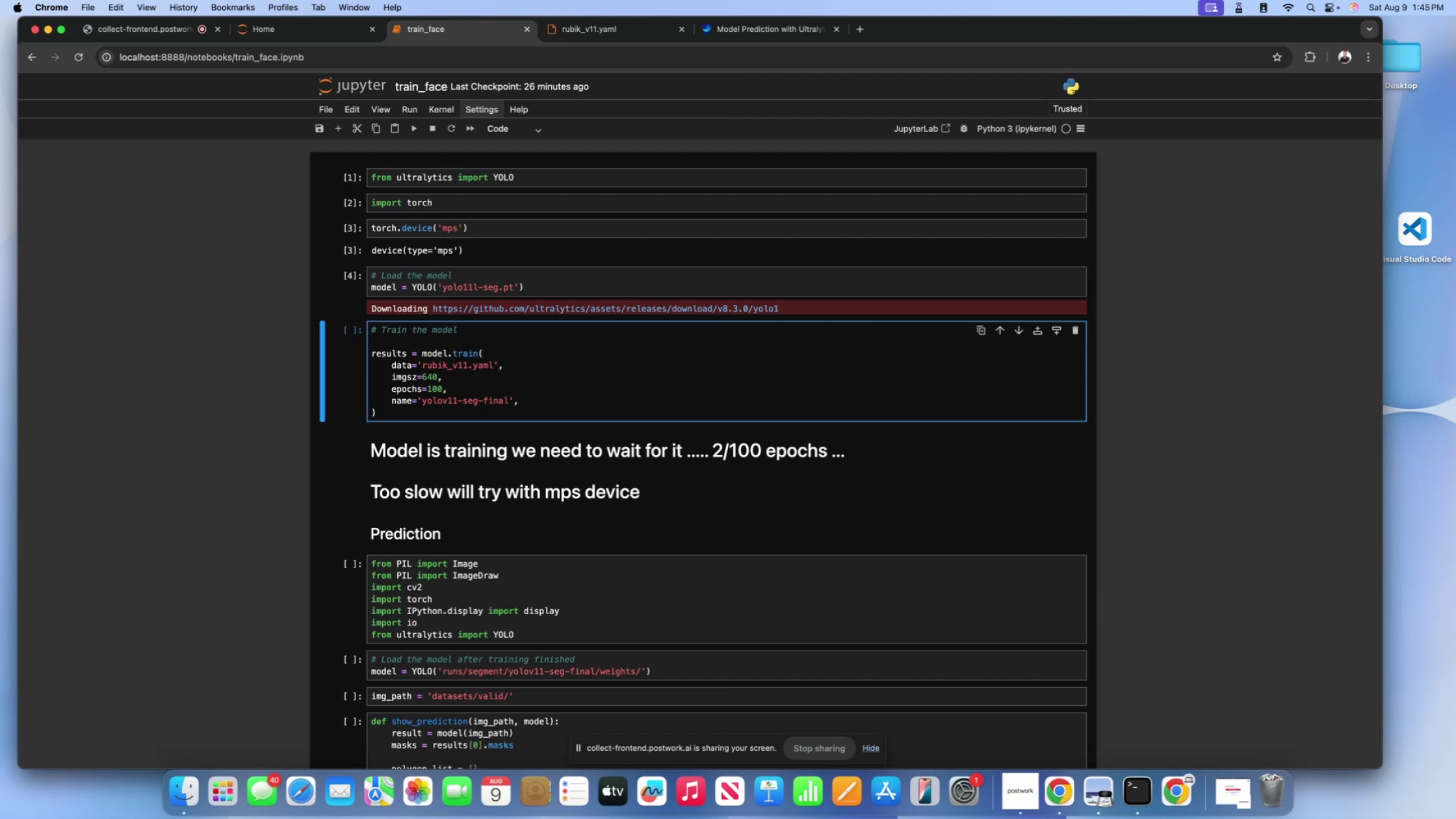 
key(Enter)
 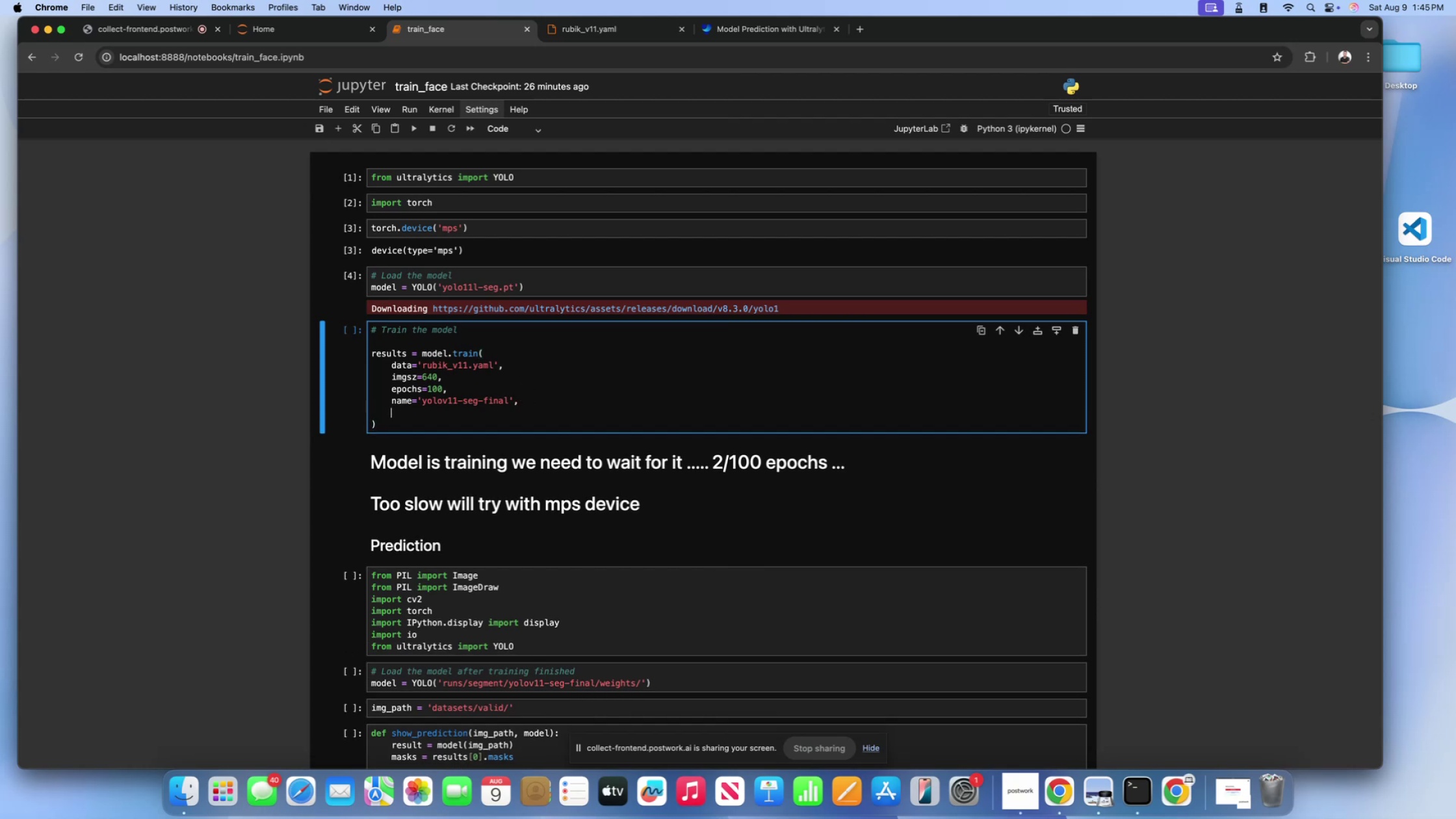 
type(device='')
 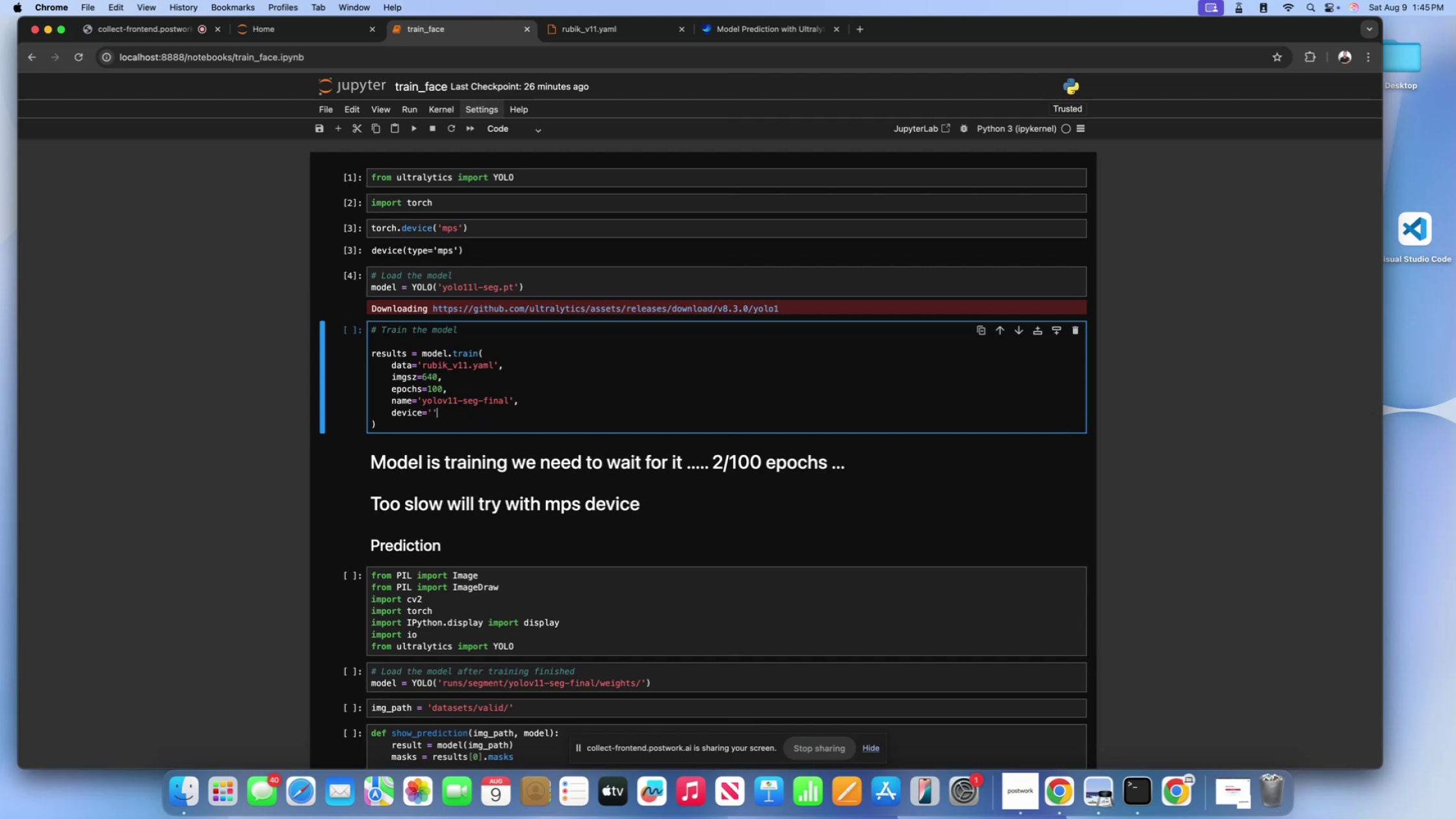 
key(ArrowLeft)
 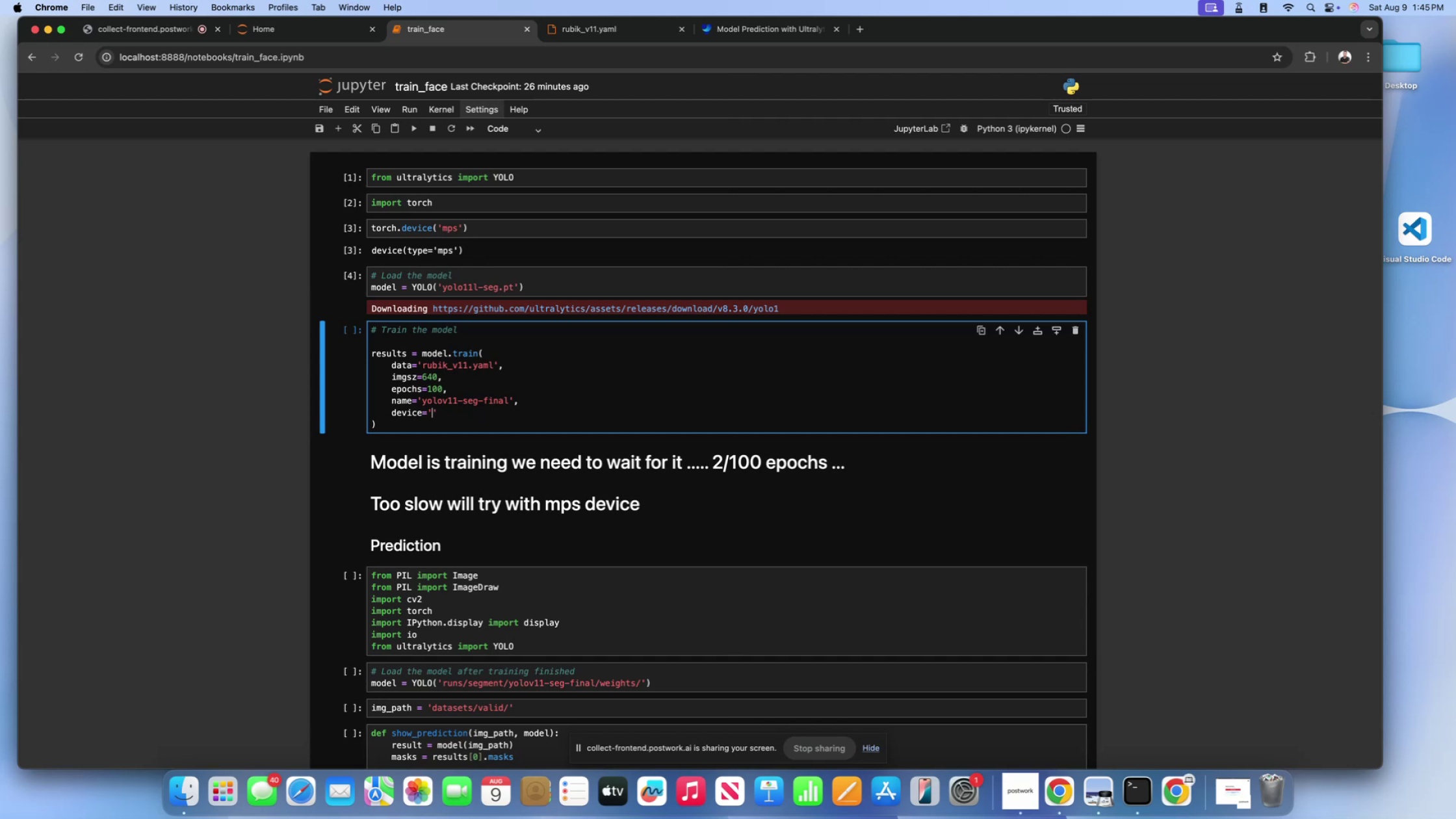 
type(mps)
 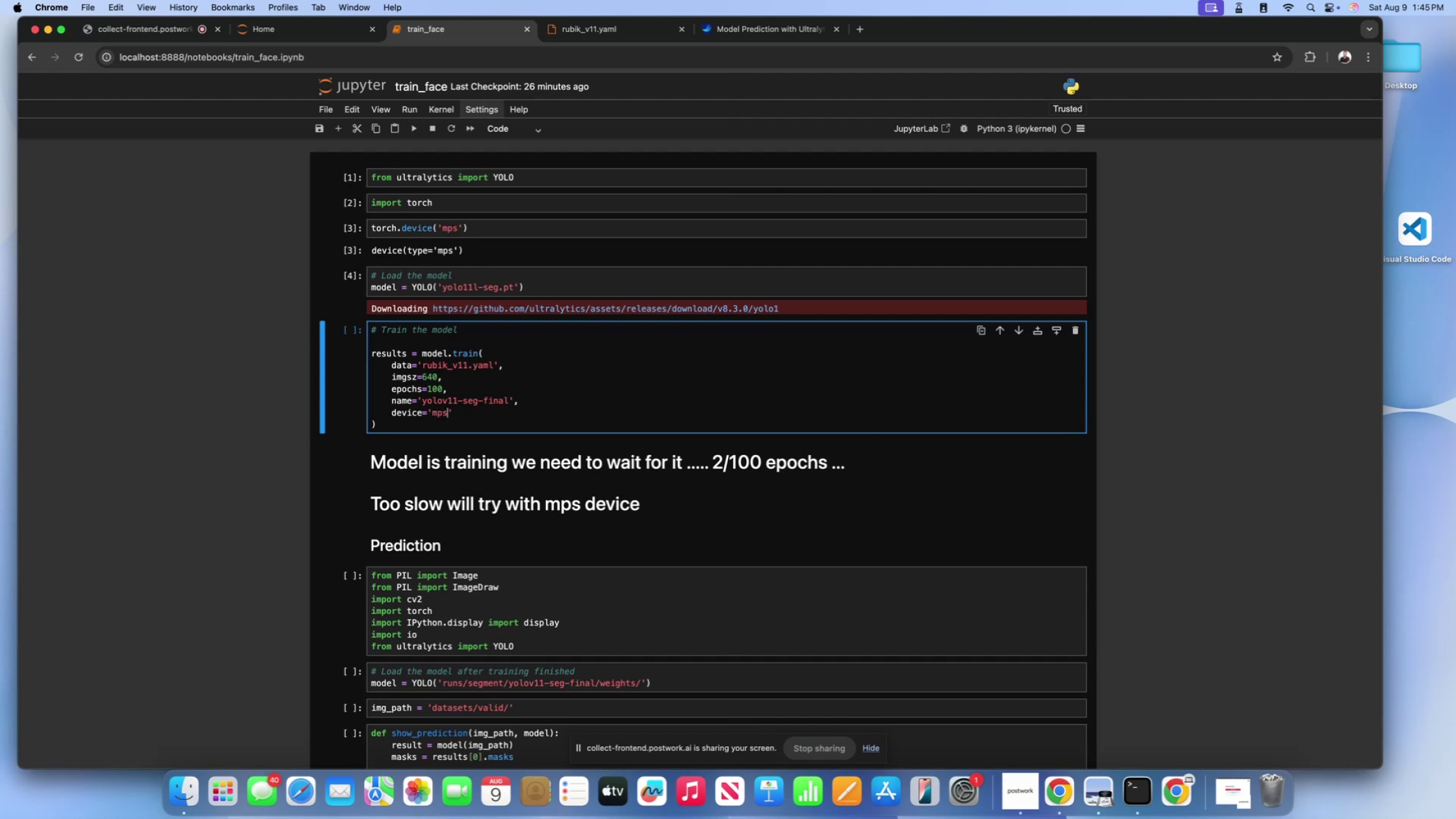 
hold_key(key=ShiftLeft, duration=1.55)
 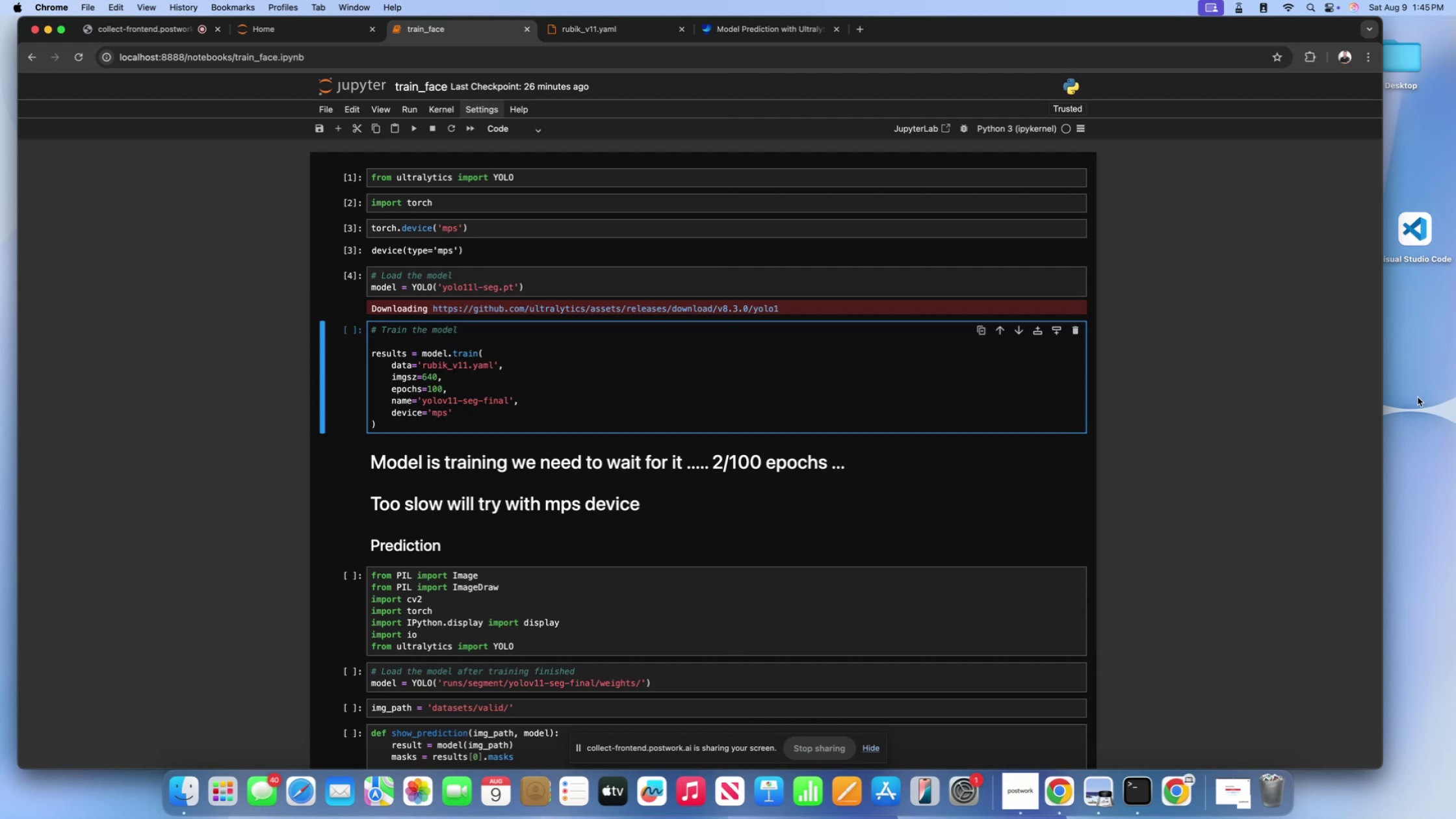 
left_click([1418, 397])
 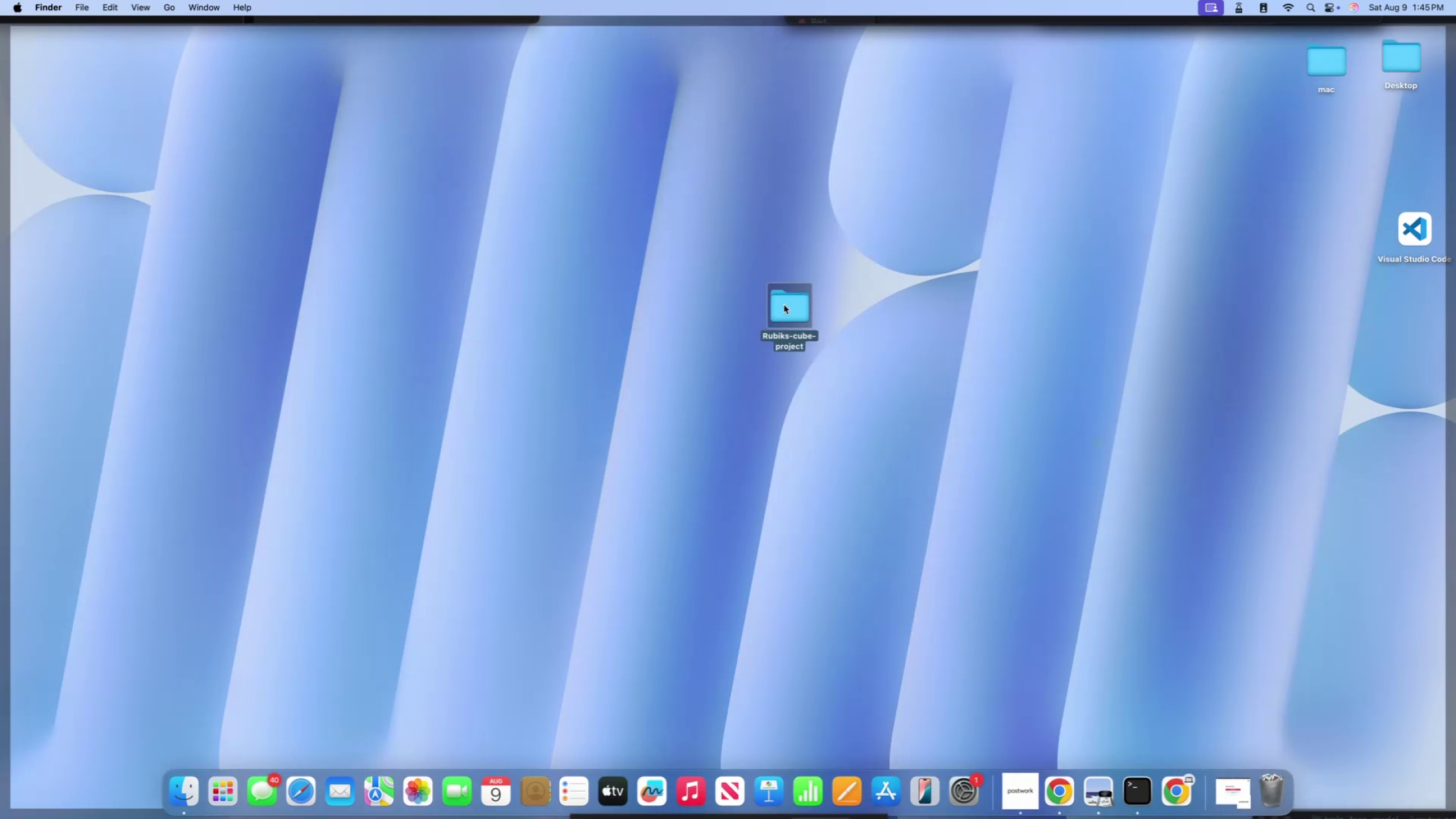 
double_click([784, 305])
 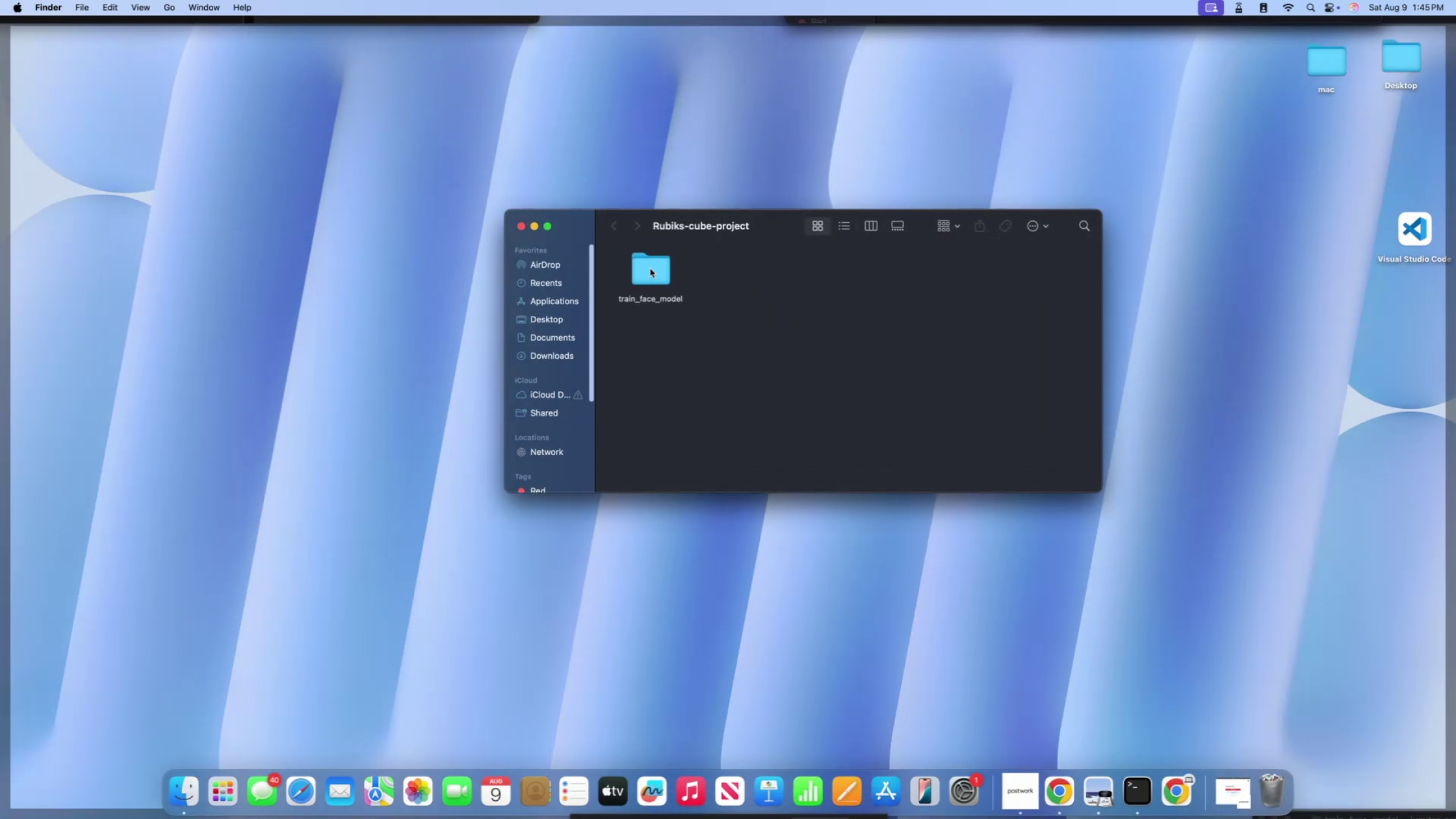 
double_click([650, 268])
 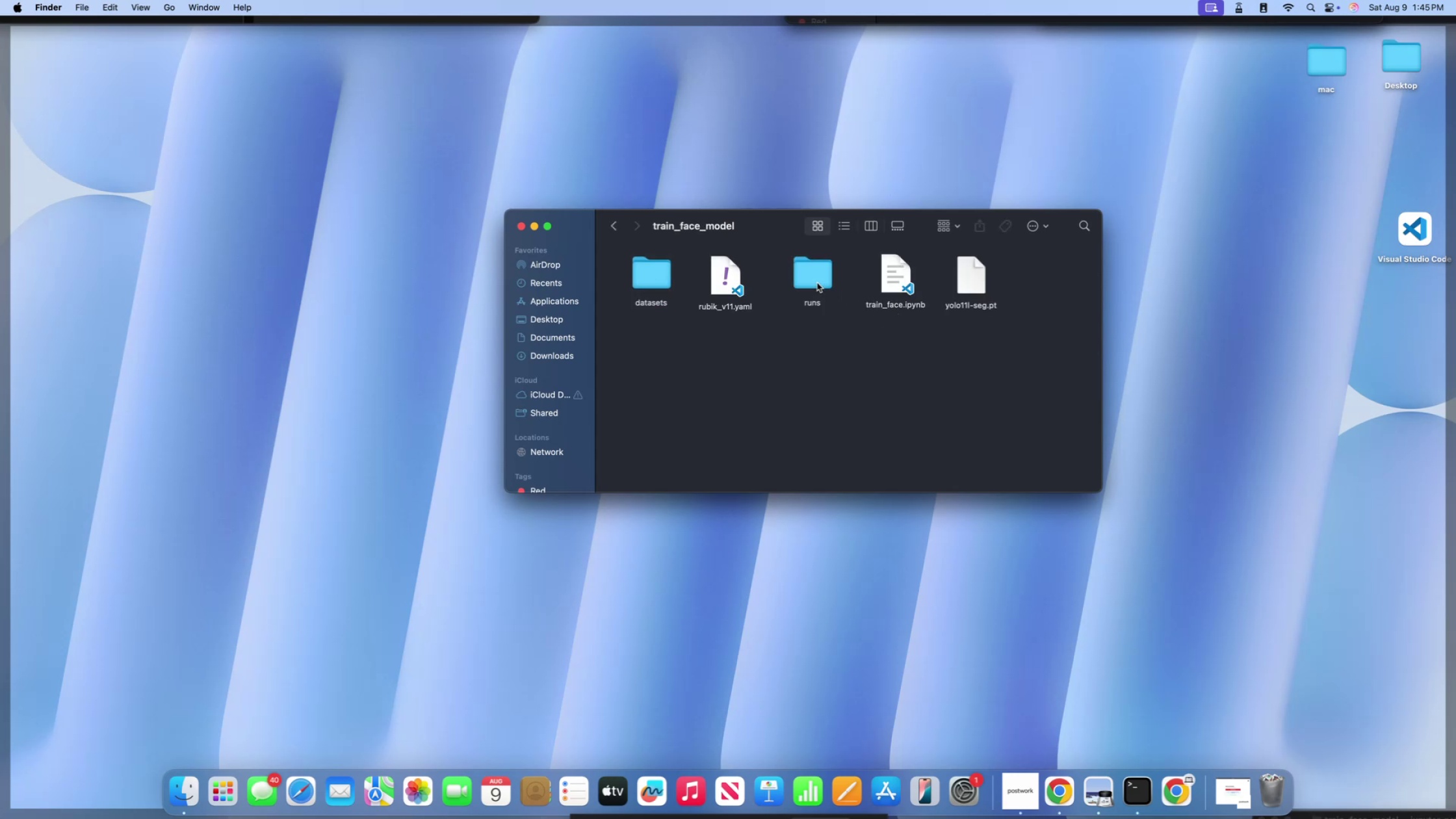 
left_click([809, 280])
 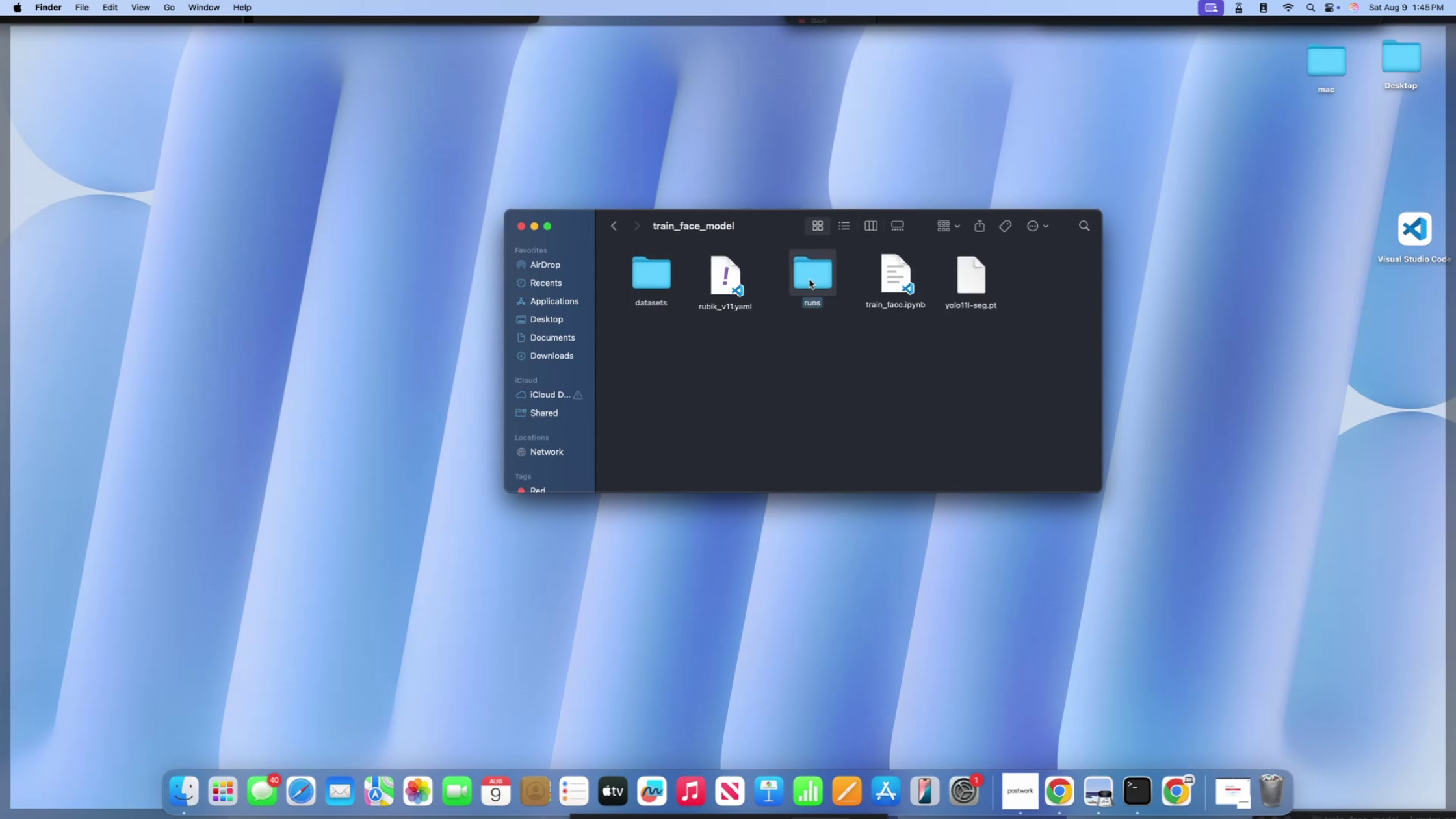 
key(Meta+Backspace)
 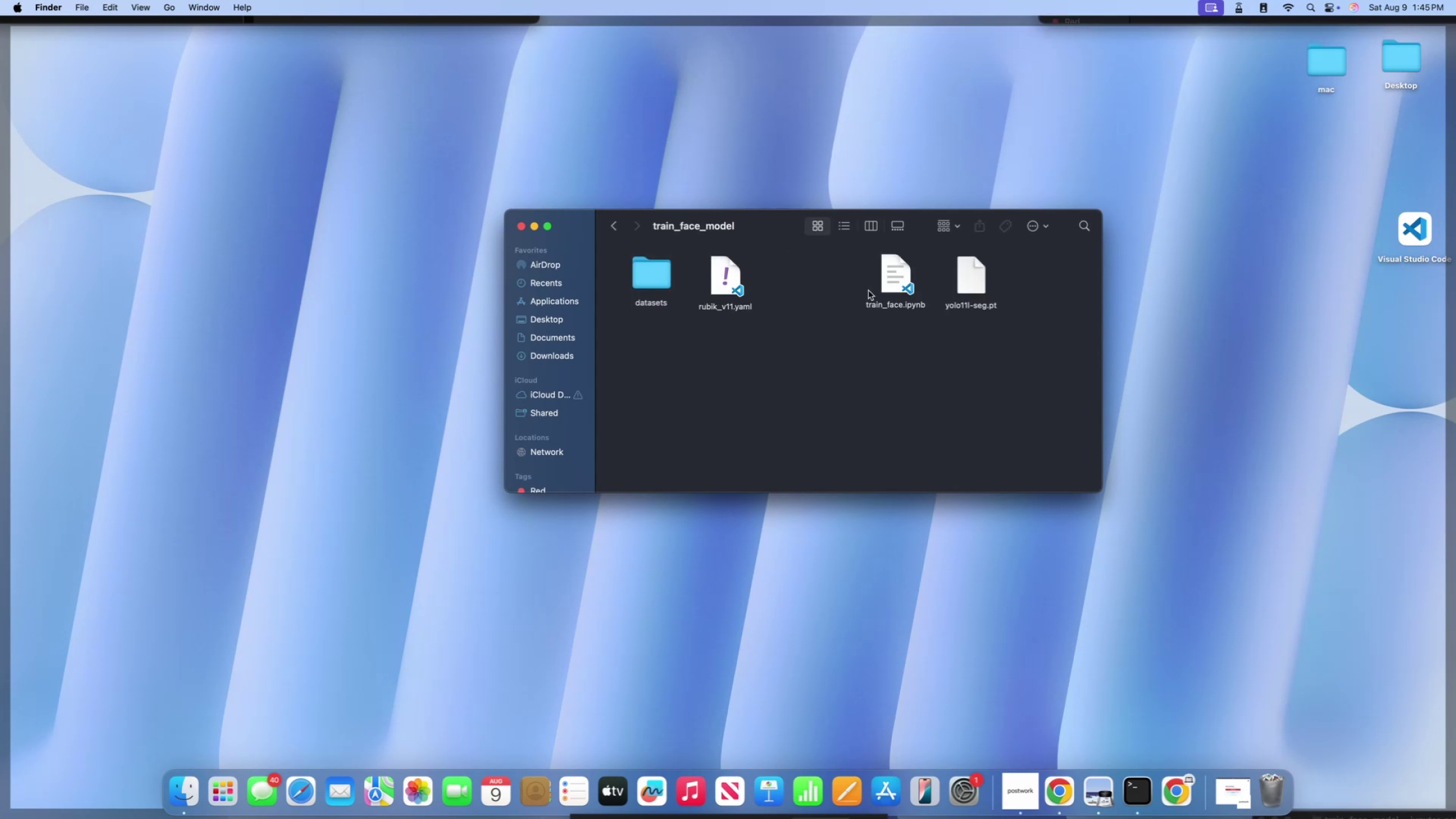 
left_click_drag(start_coordinate=[898, 281], to_coordinate=[826, 284])
 